 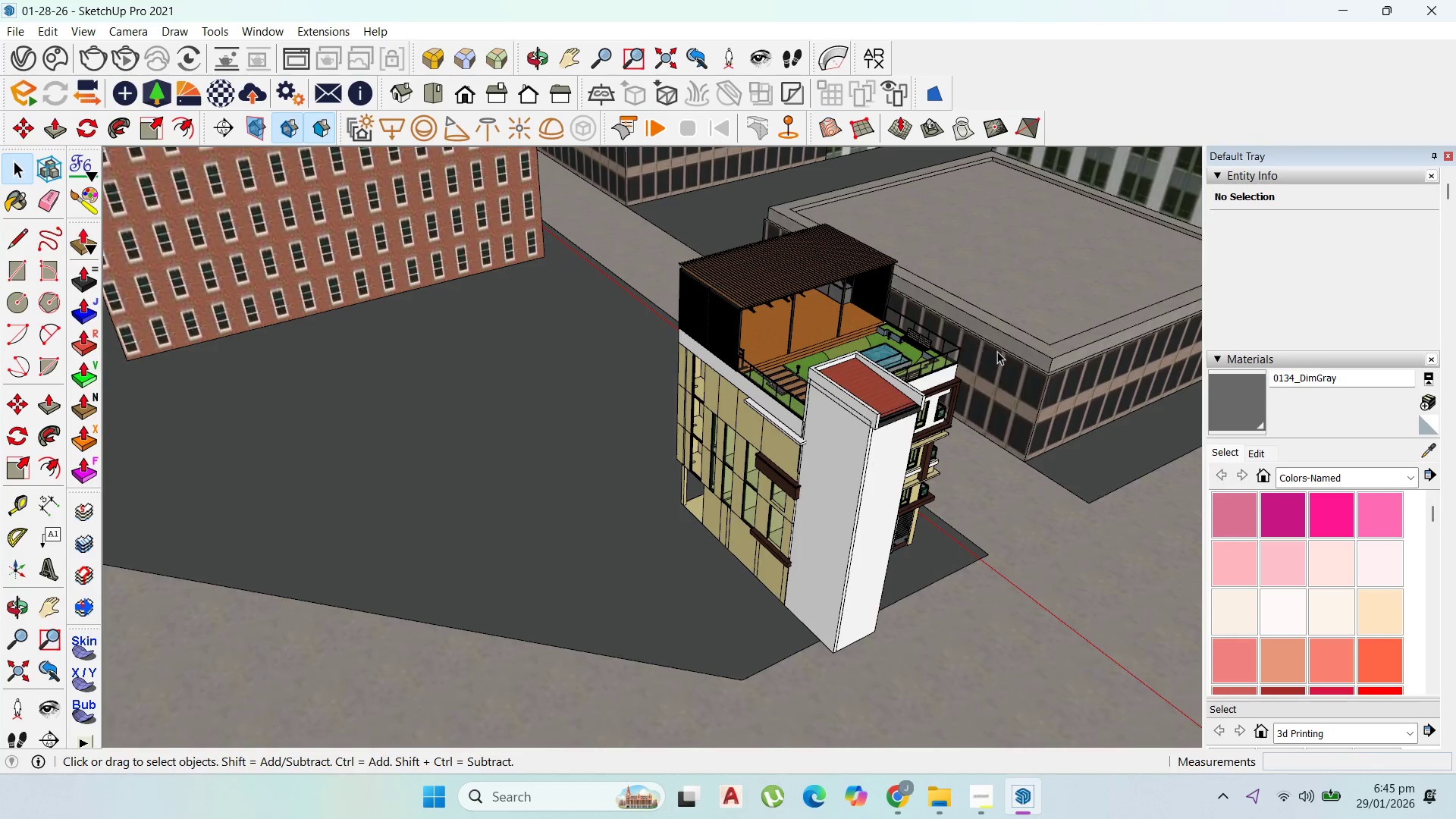 
left_click([997, 351])
 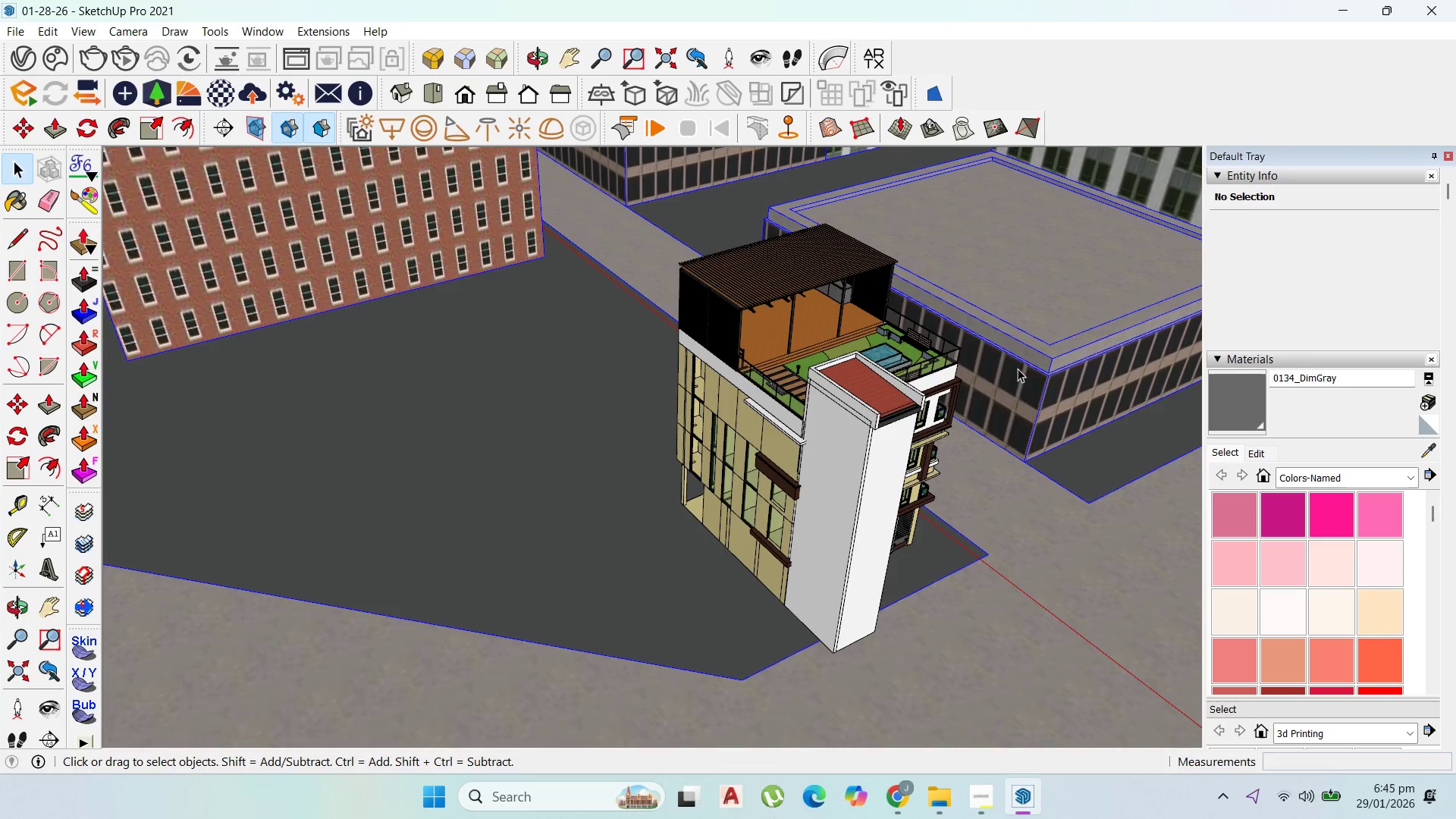 
scroll: coordinate [821, 406], scroll_direction: down, amount: 30.0
 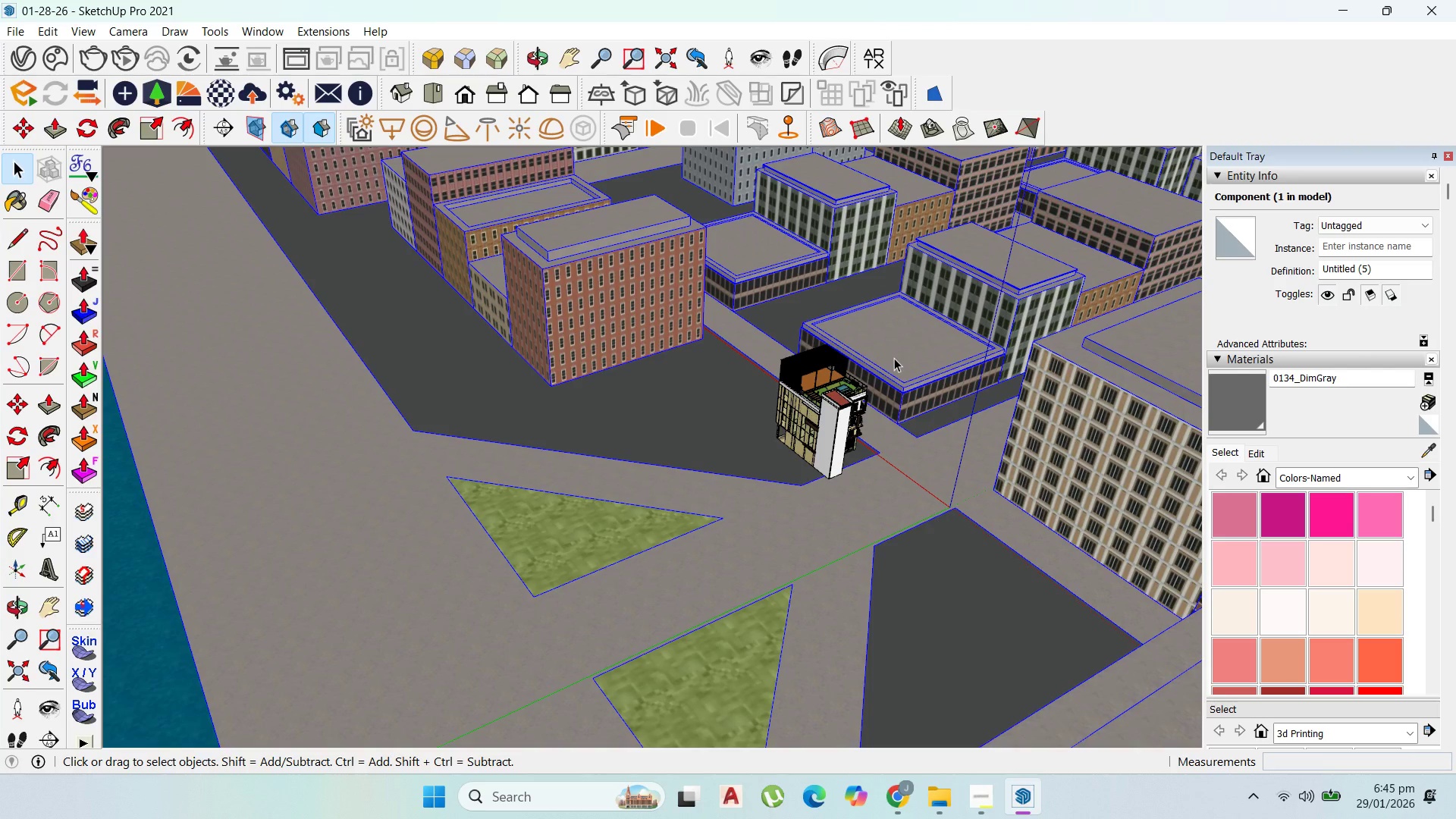 
right_click([894, 358])
 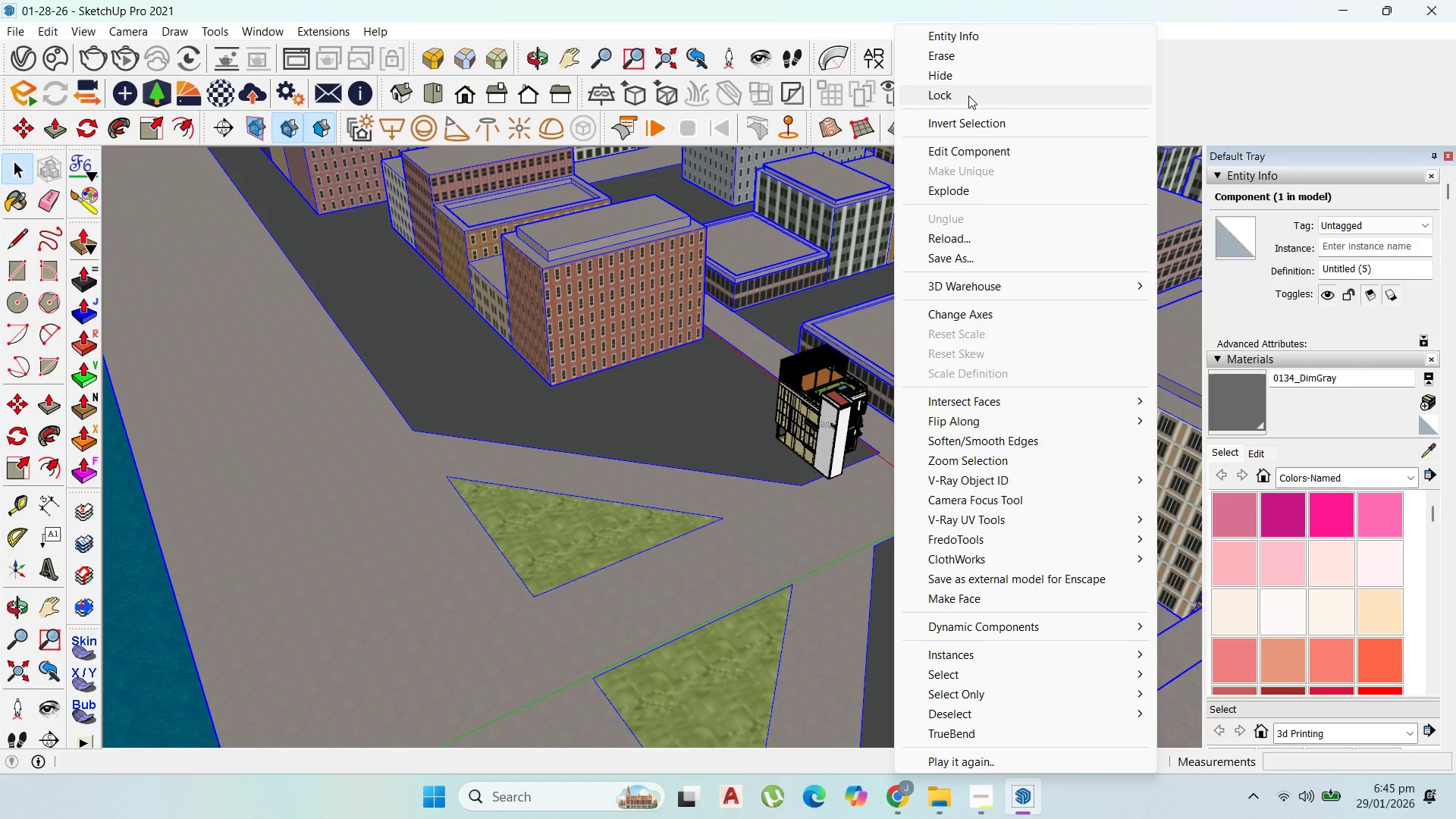 
left_click([968, 74])
 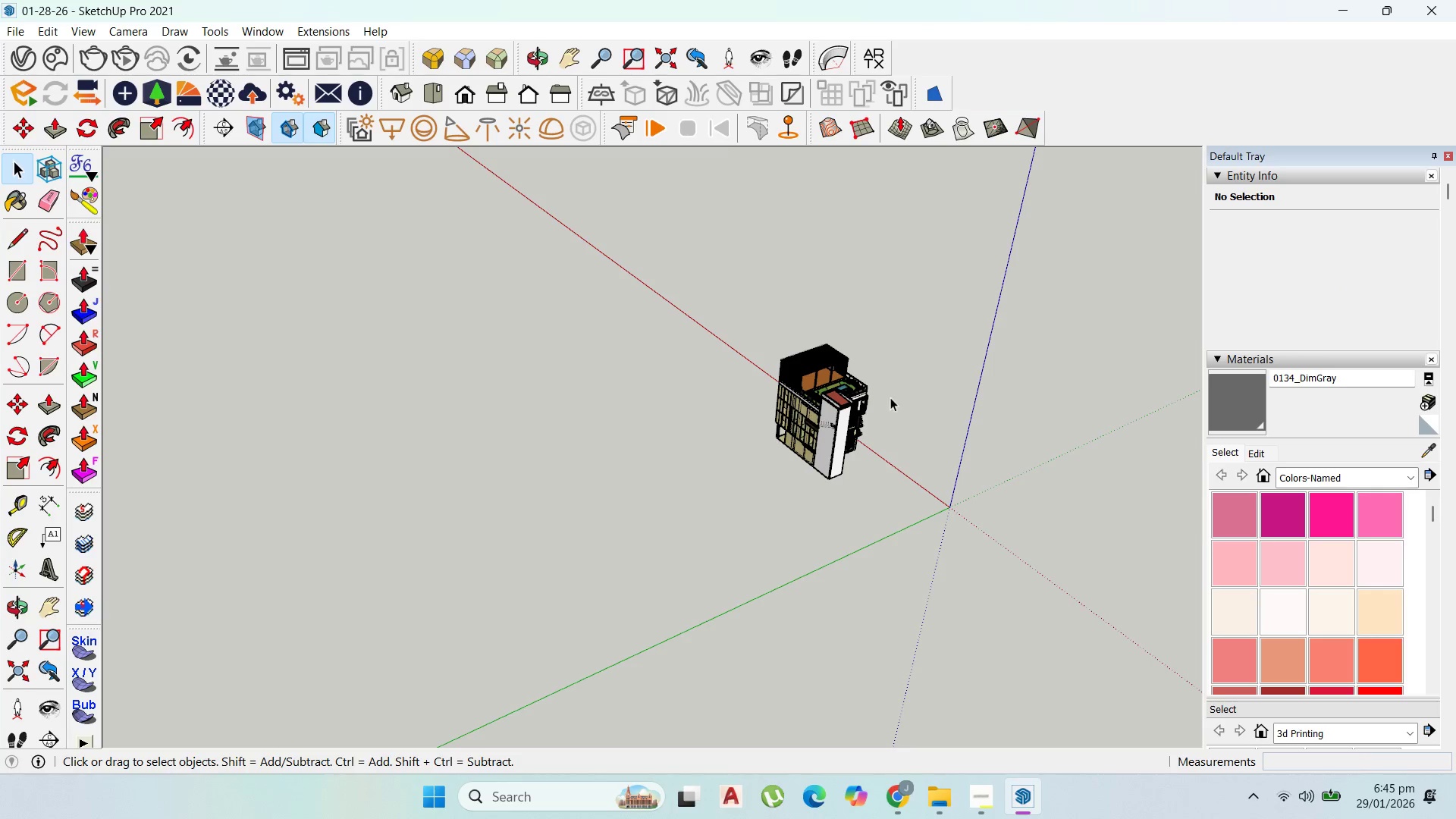 
left_click([865, 382])
 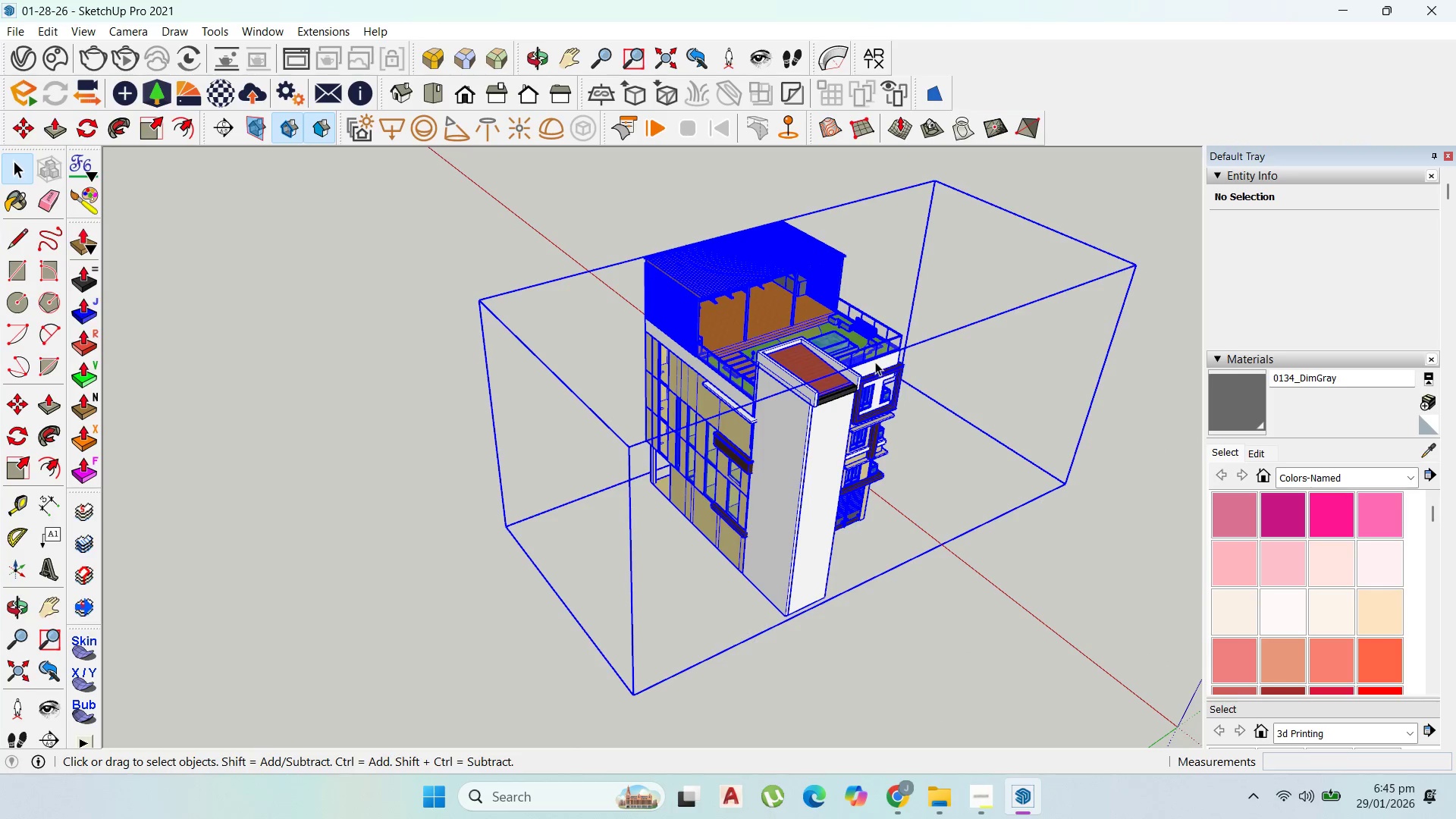 
scroll: coordinate [864, 384], scroll_direction: up, amount: 17.0
 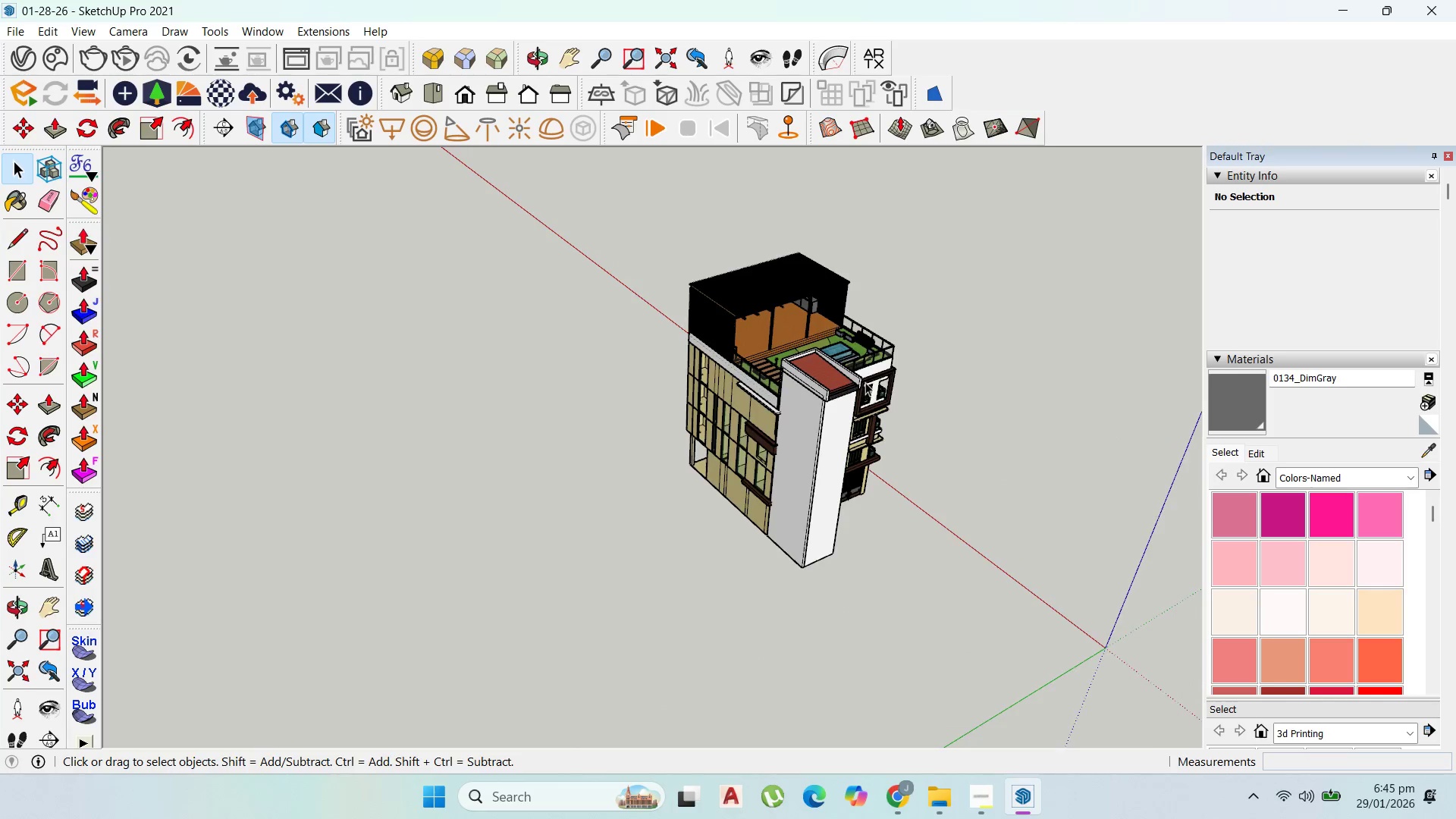 
double_click([876, 361])
 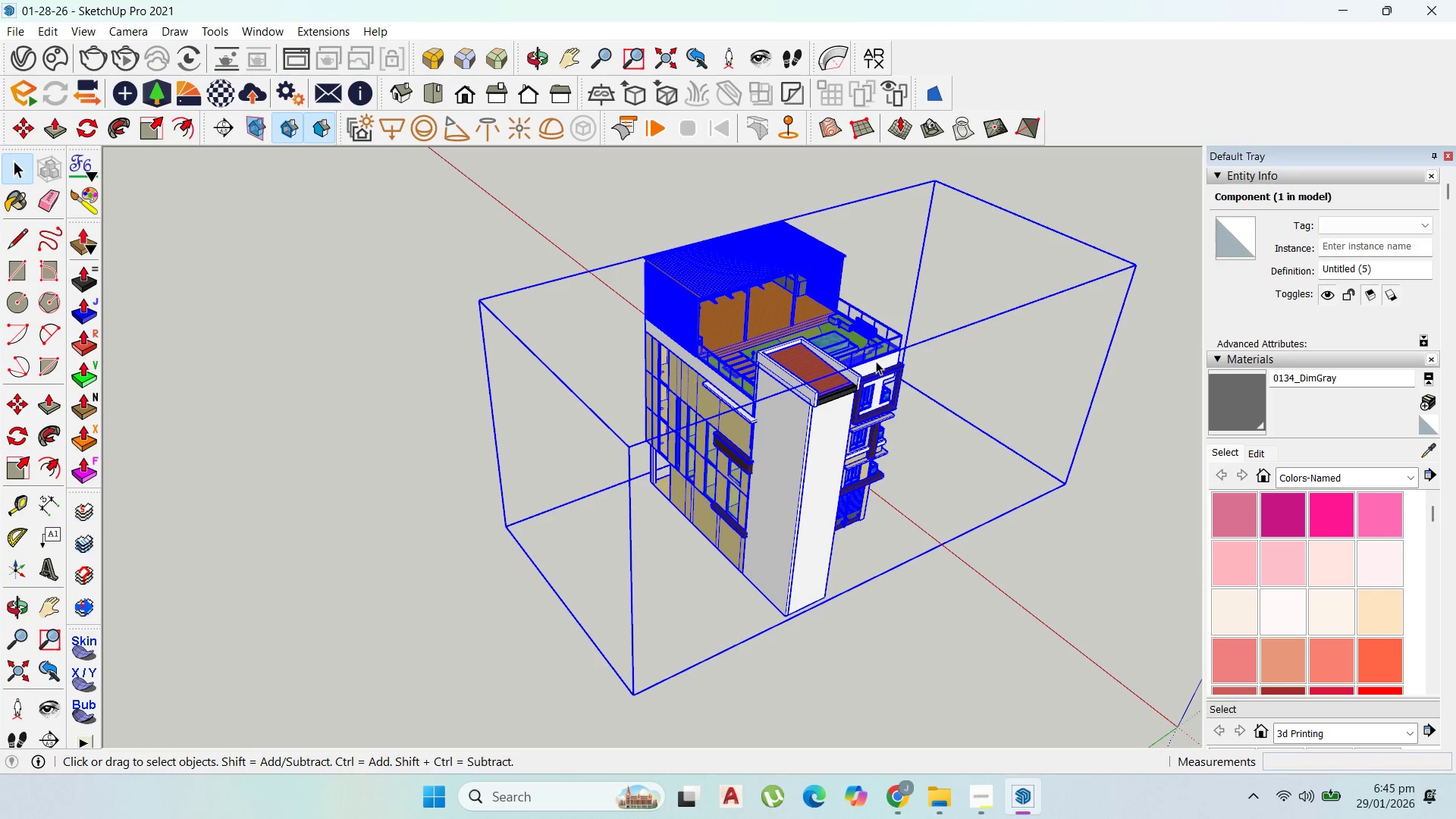 
triple_click([876, 361])
 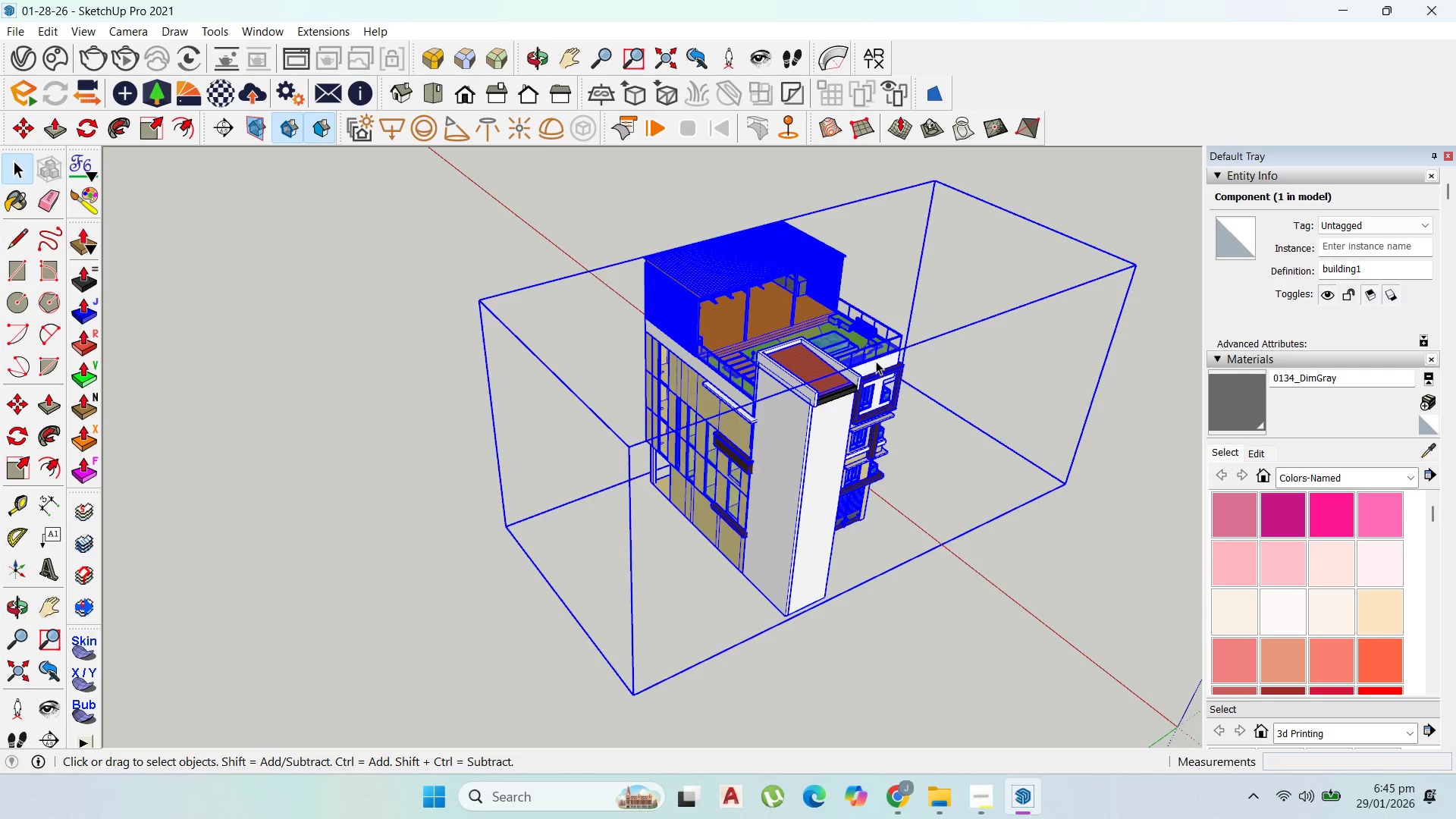 
triple_click([876, 361])
 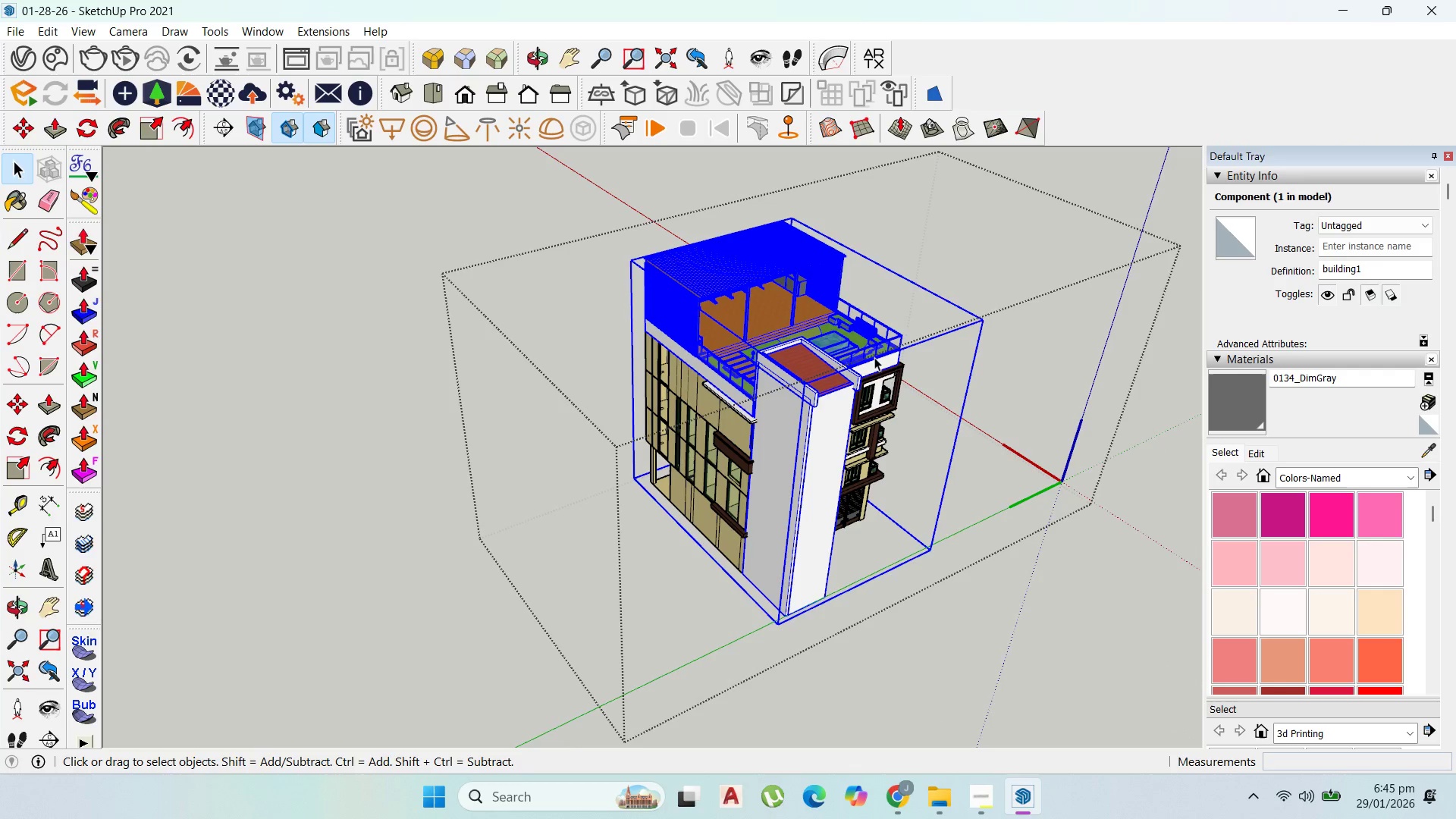 
scroll: coordinate [875, 359], scroll_direction: up, amount: 16.0
 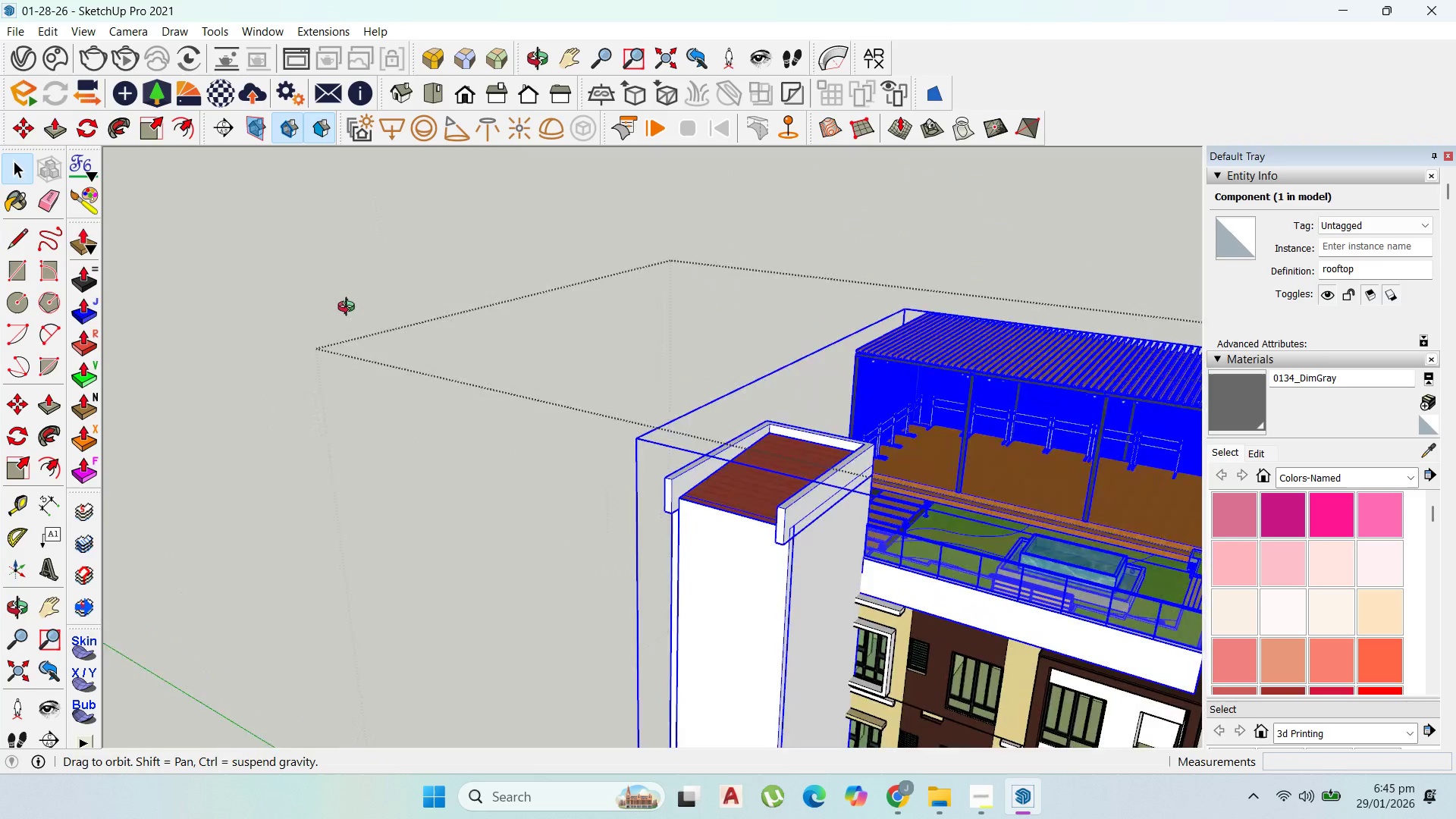 
left_click([475, 426])
 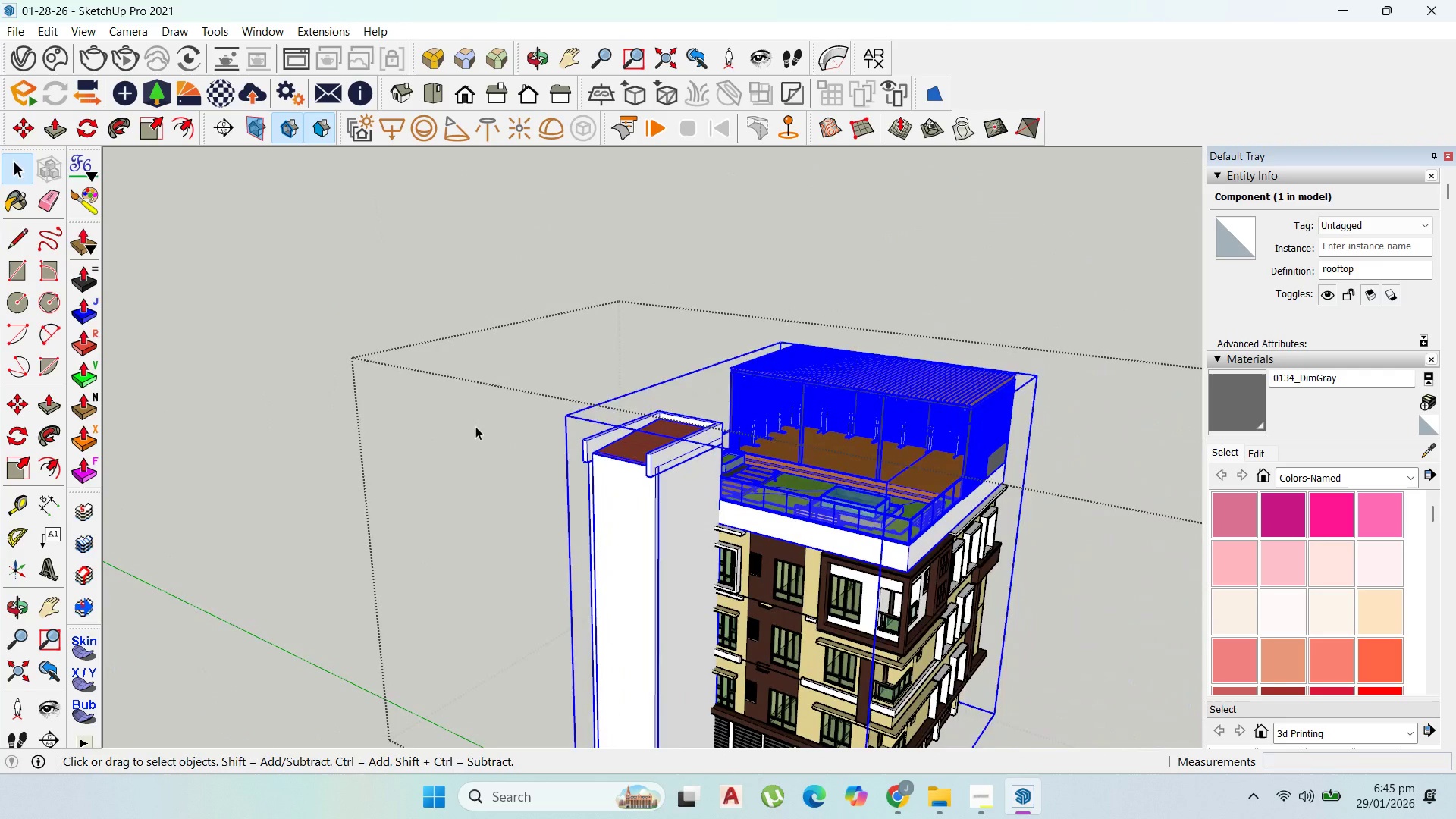 
scroll: coordinate [469, 391], scroll_direction: down, amount: 7.0
 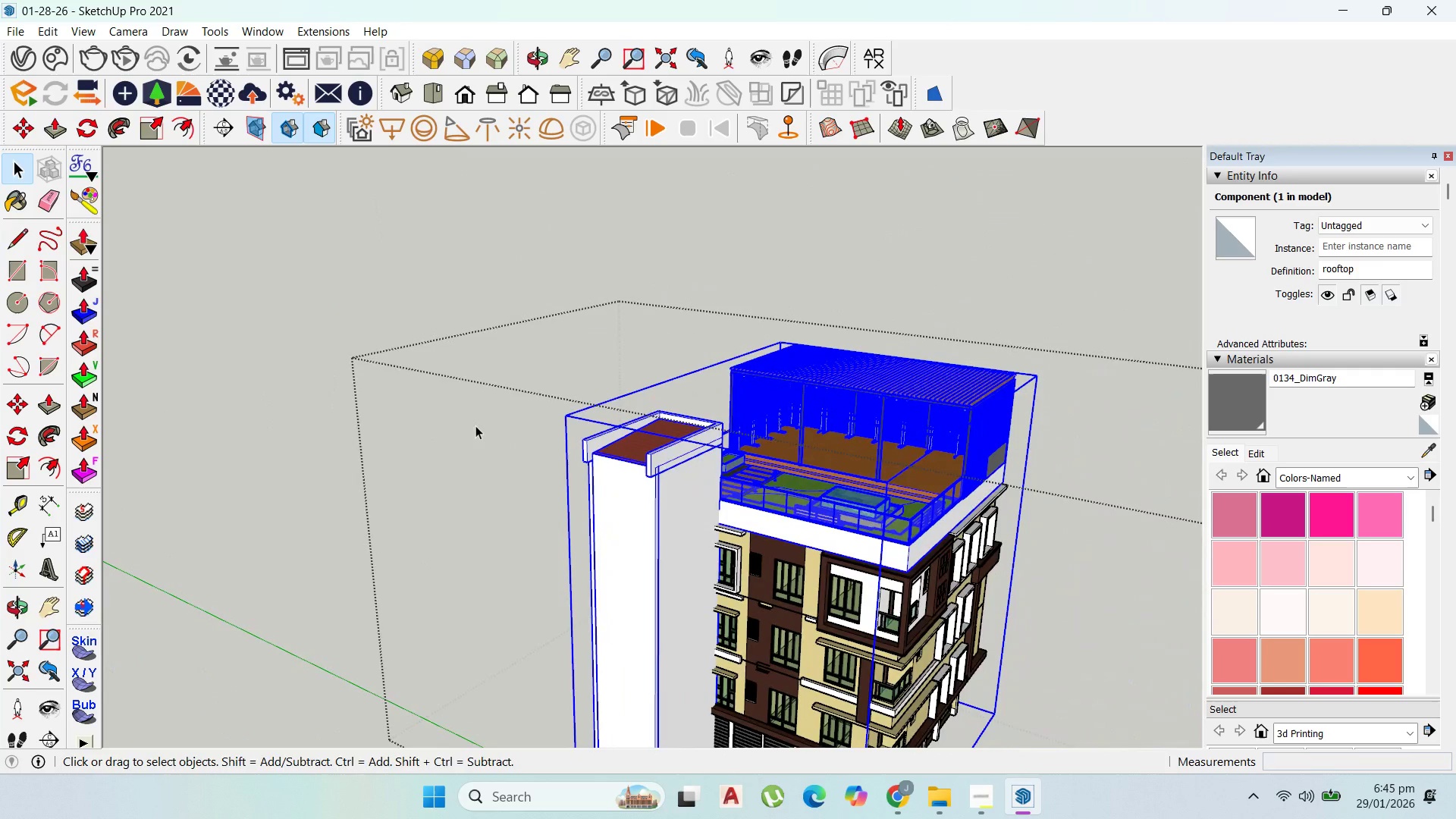 
double_click([475, 426])
 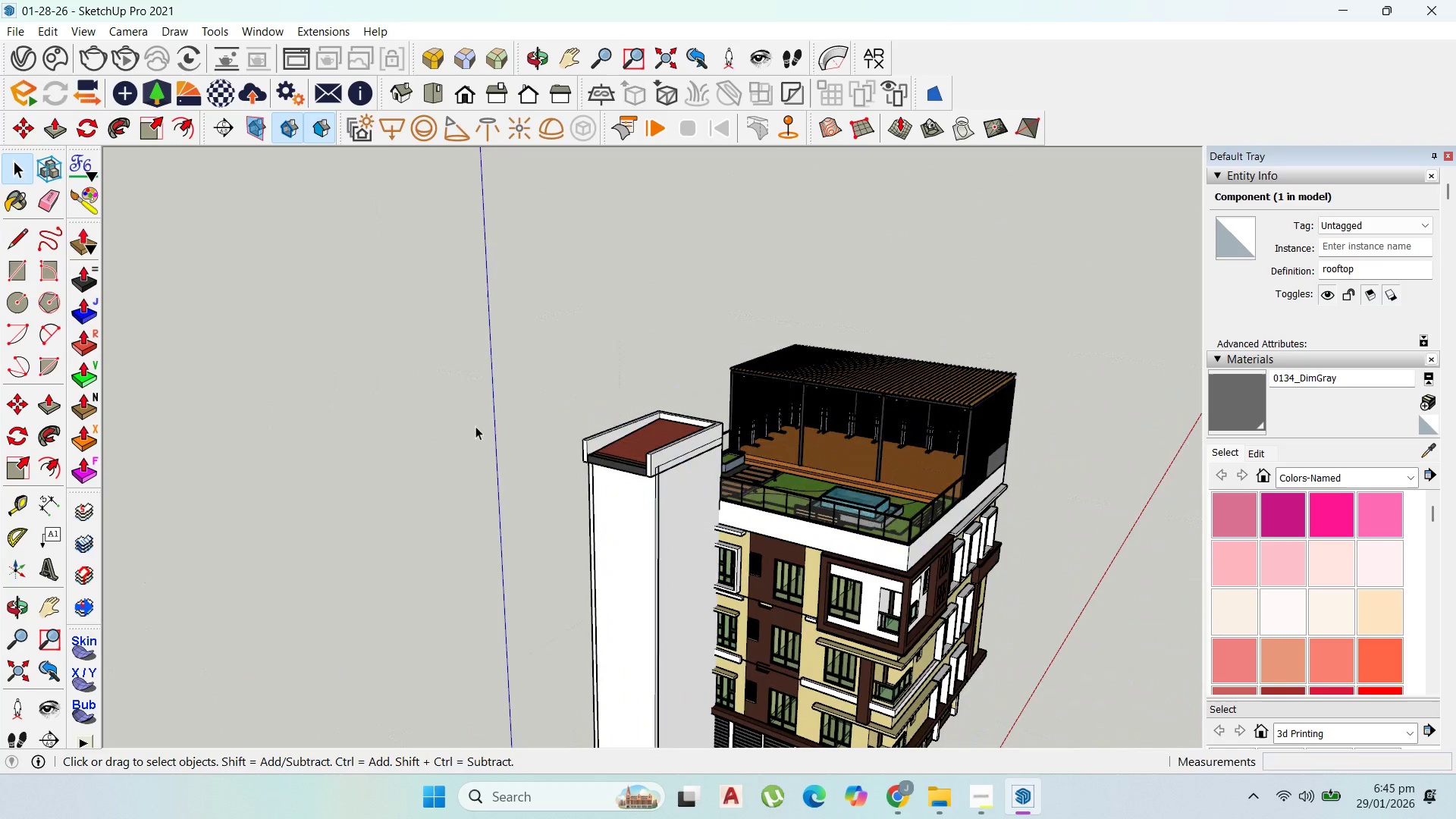 
triple_click([475, 426])
 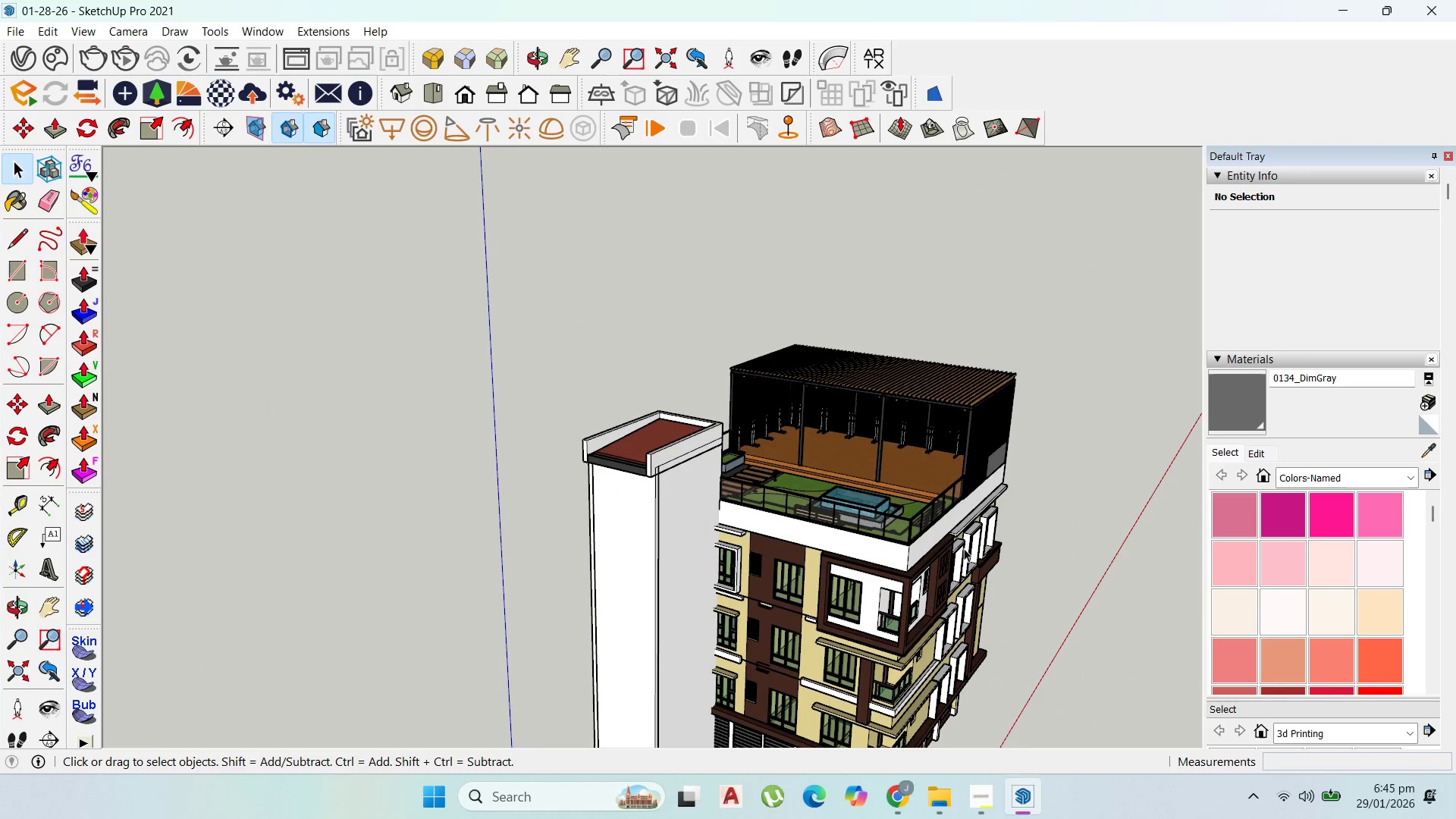 
left_click([894, 523])
 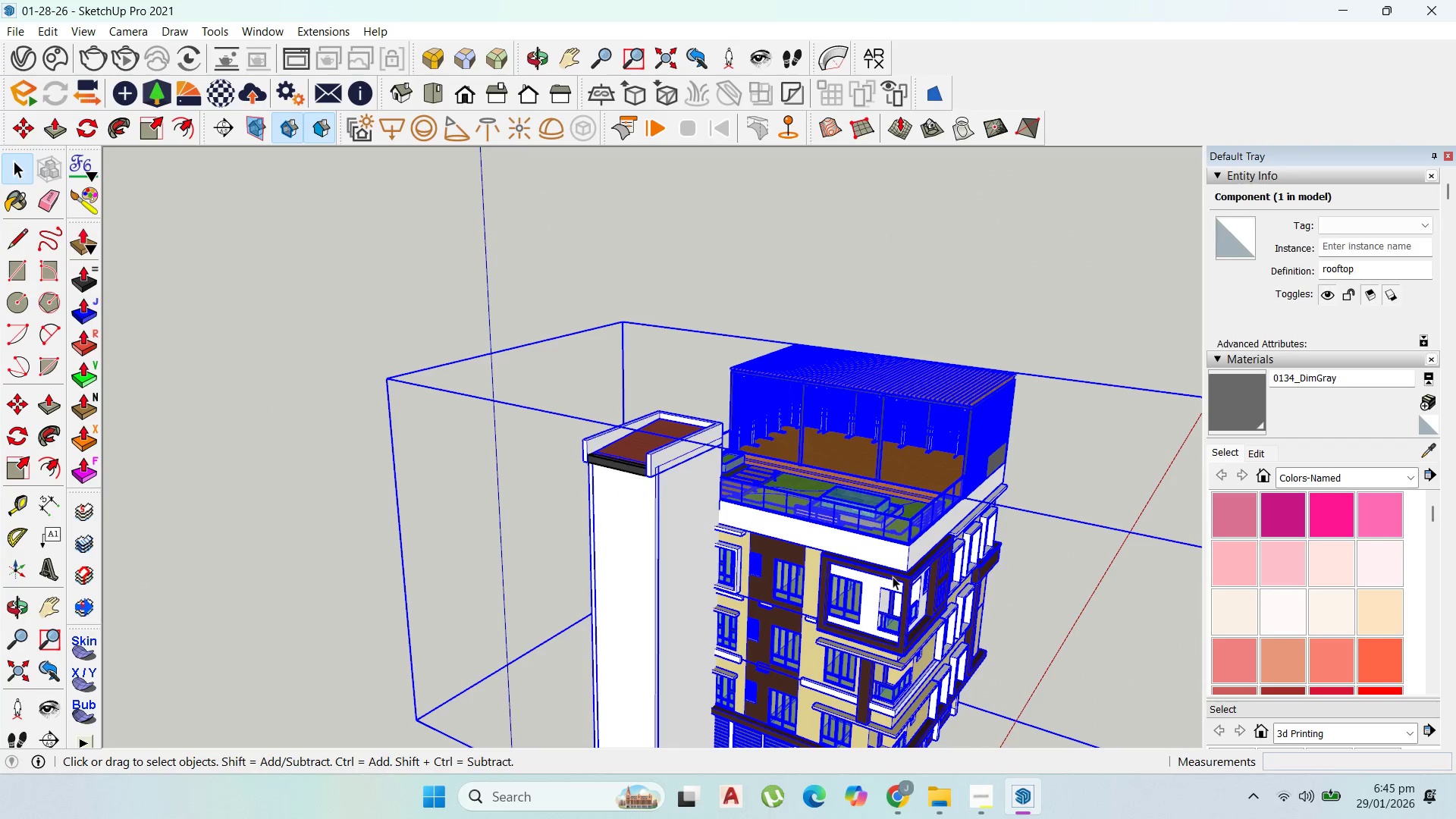 
double_click([893, 576])
 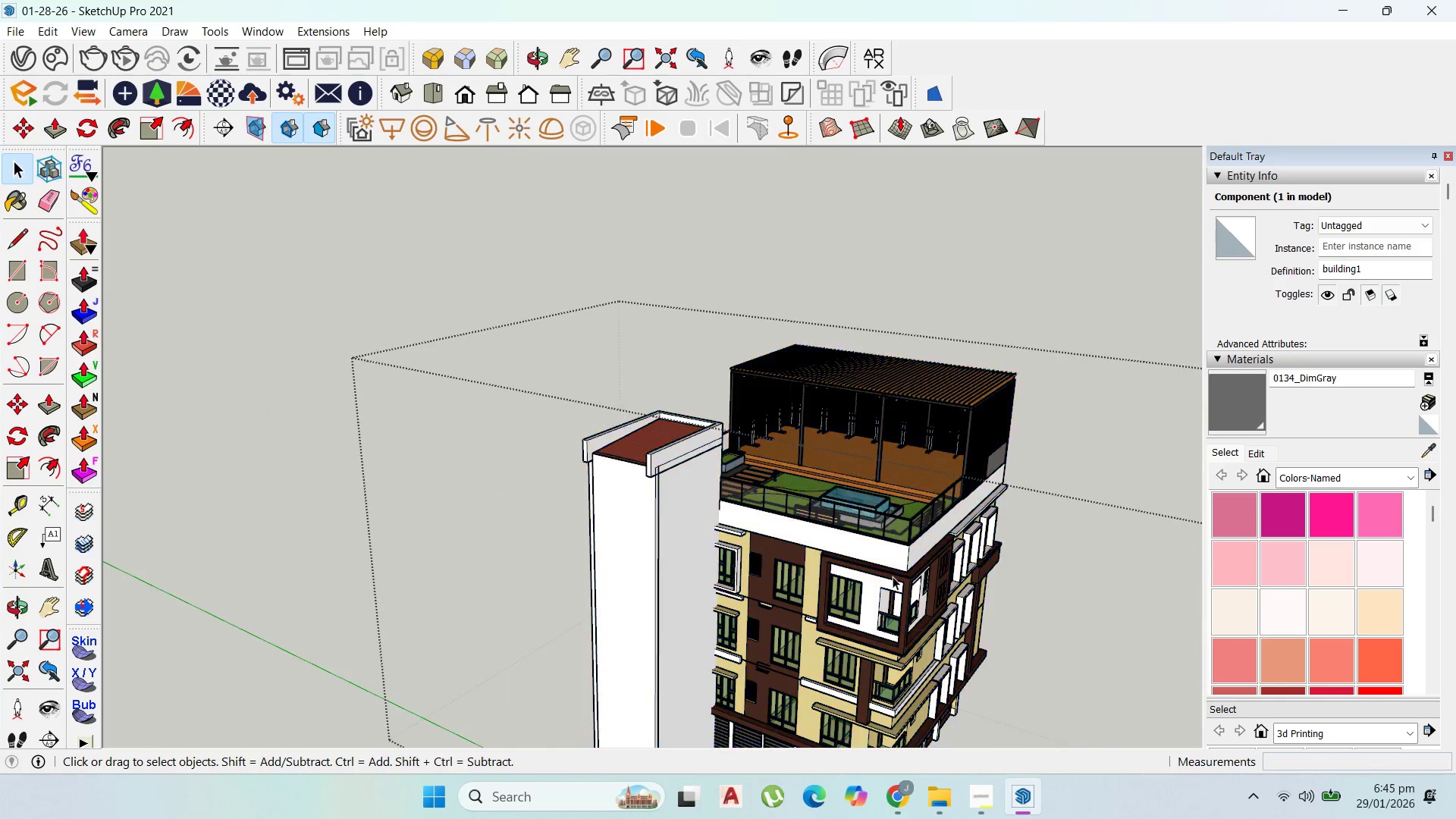 
triple_click([893, 576])
 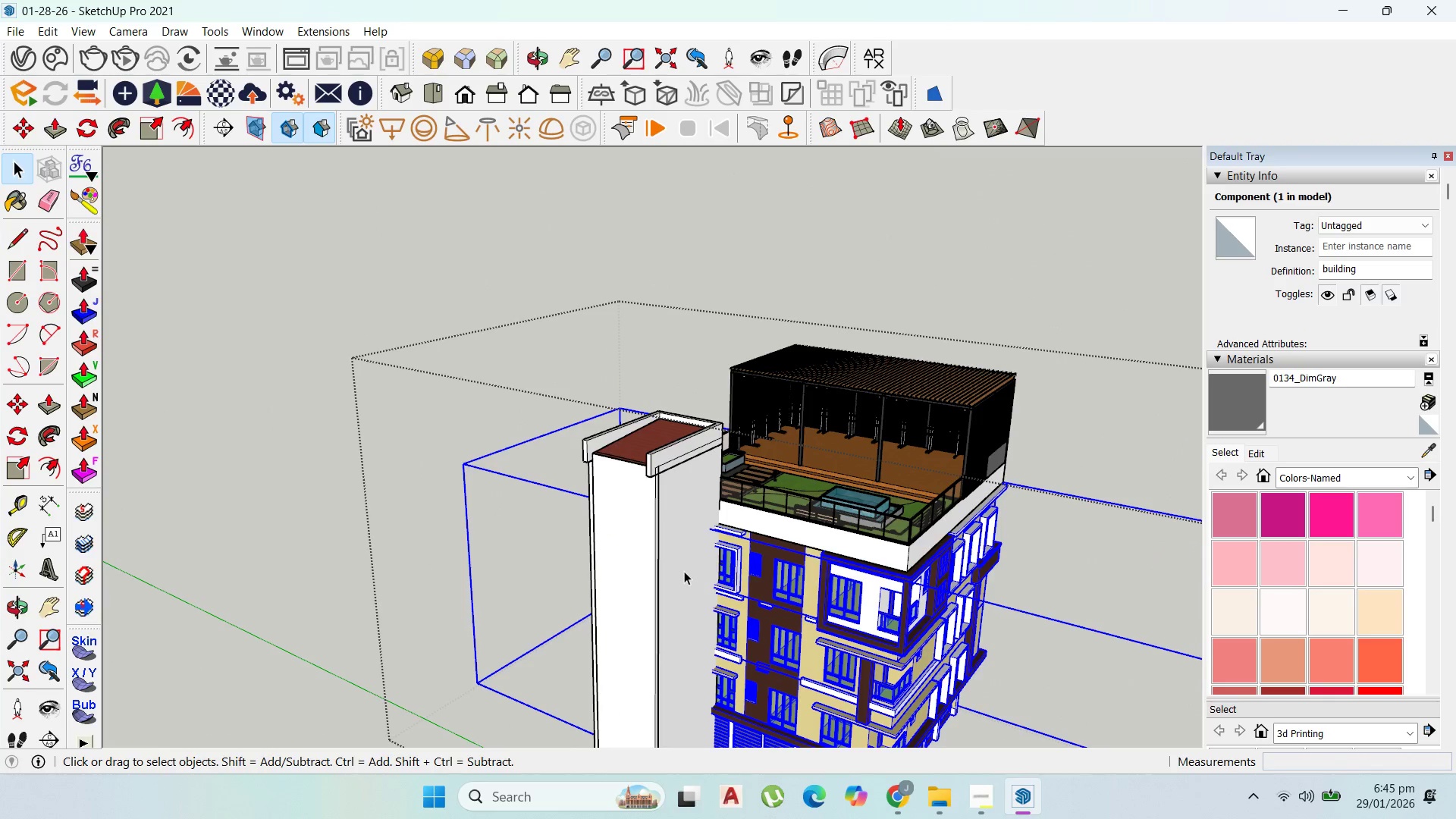 
hold_key(key=ShiftLeft, duration=0.52)
left_click([683, 571])
 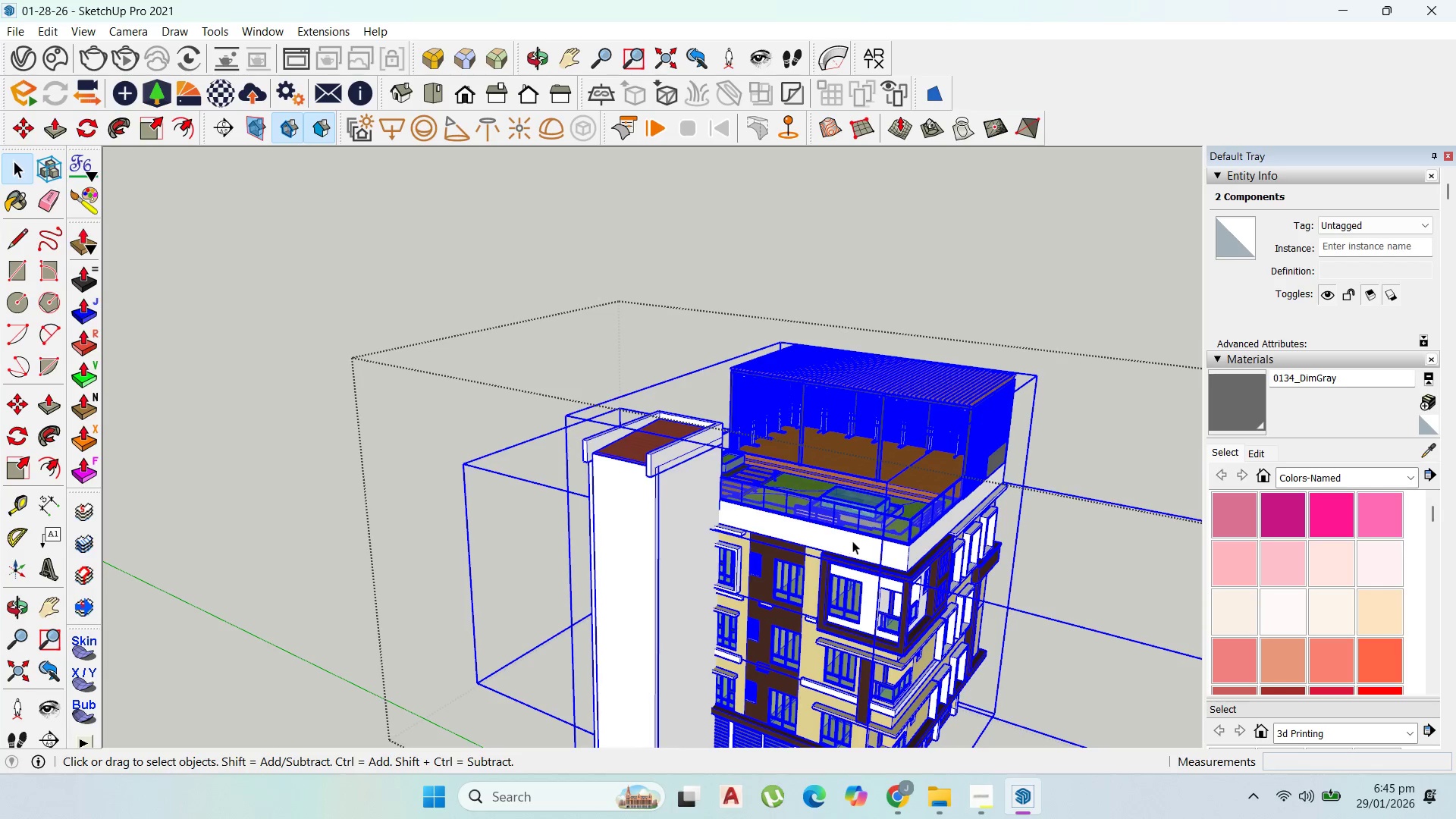 
scroll: coordinate [927, 548], scroll_direction: up, amount: 3.0
 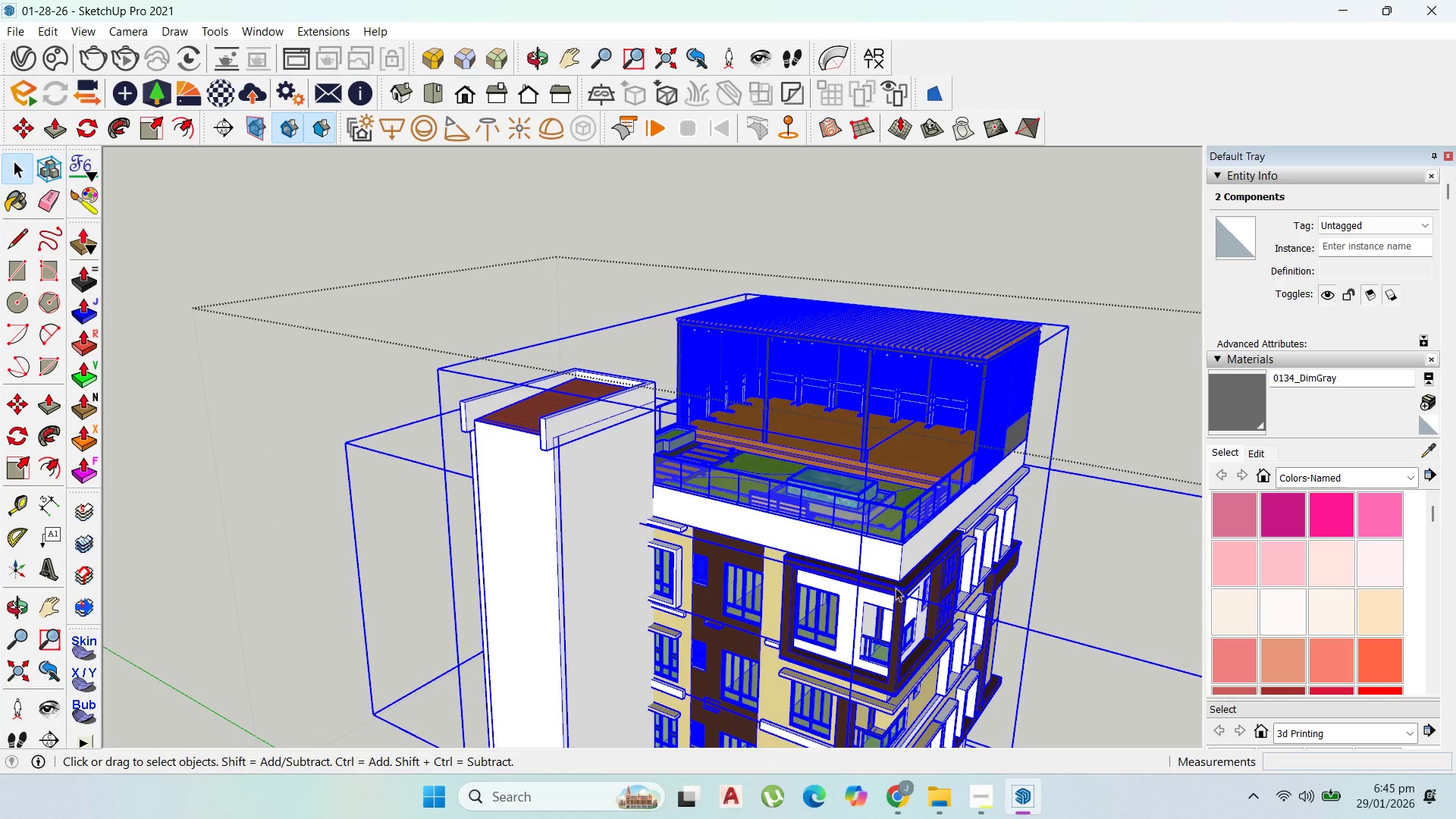 
left_click([886, 607])
 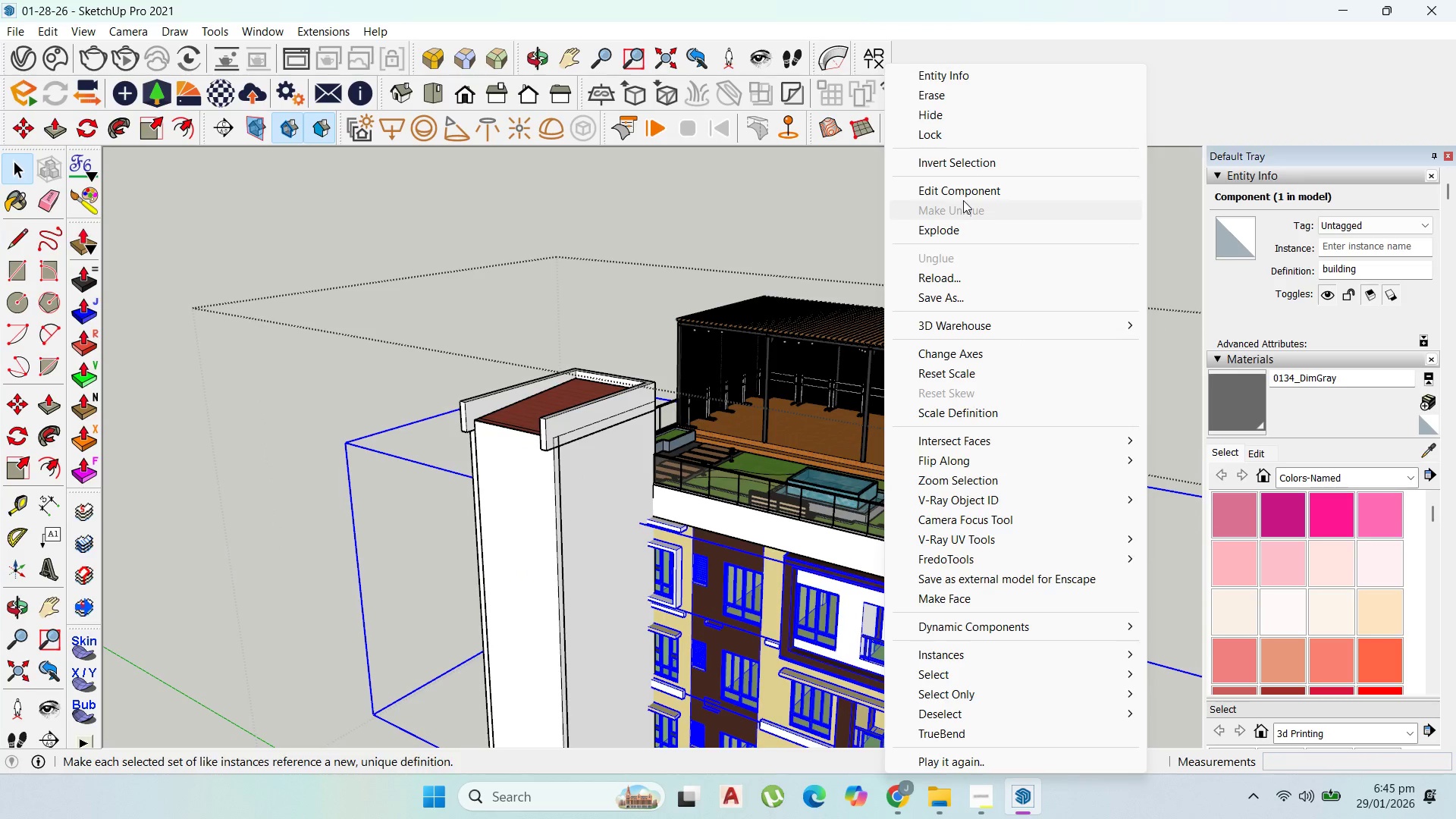 
left_click([964, 195])
 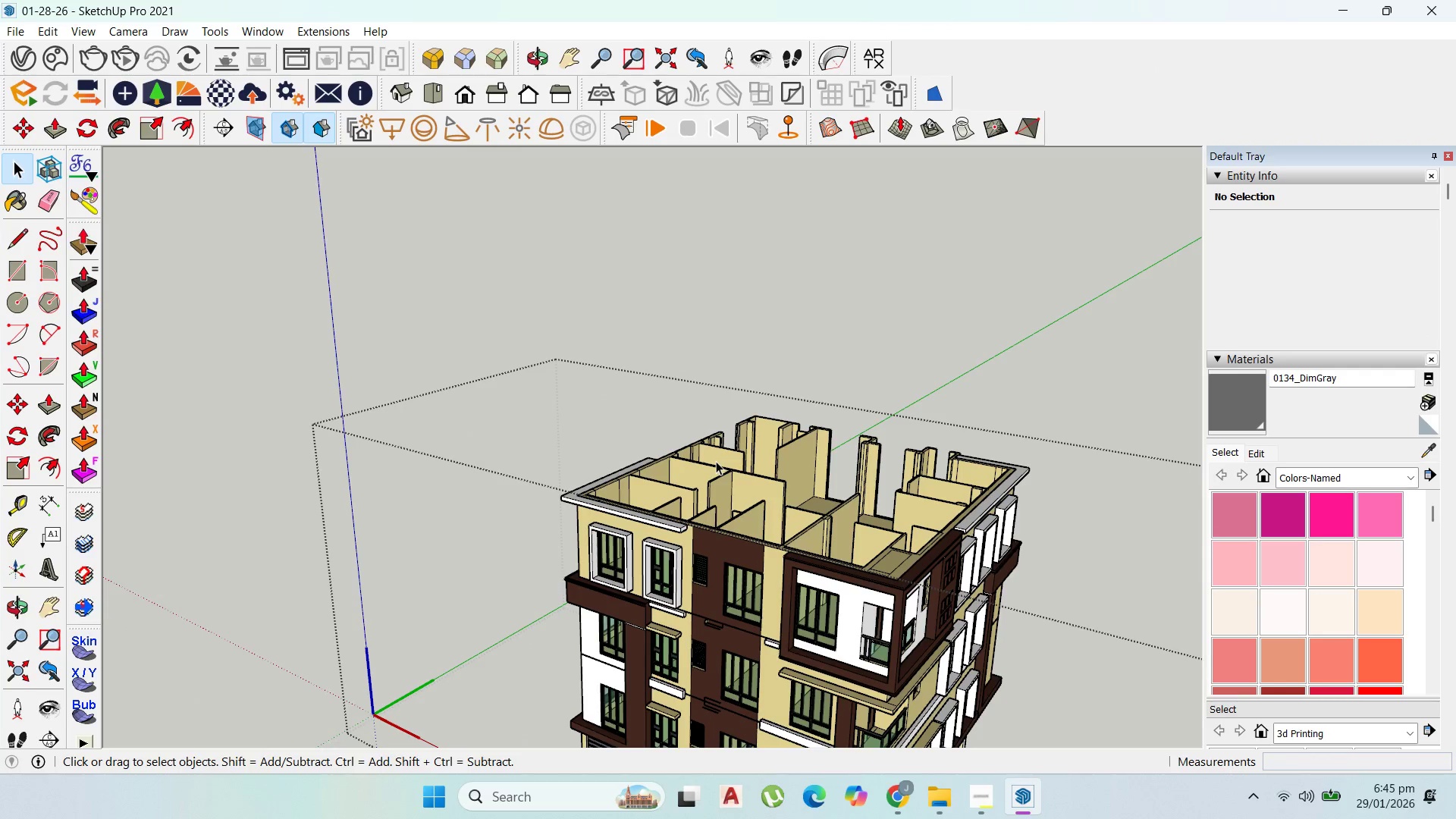 
key(Escape)
 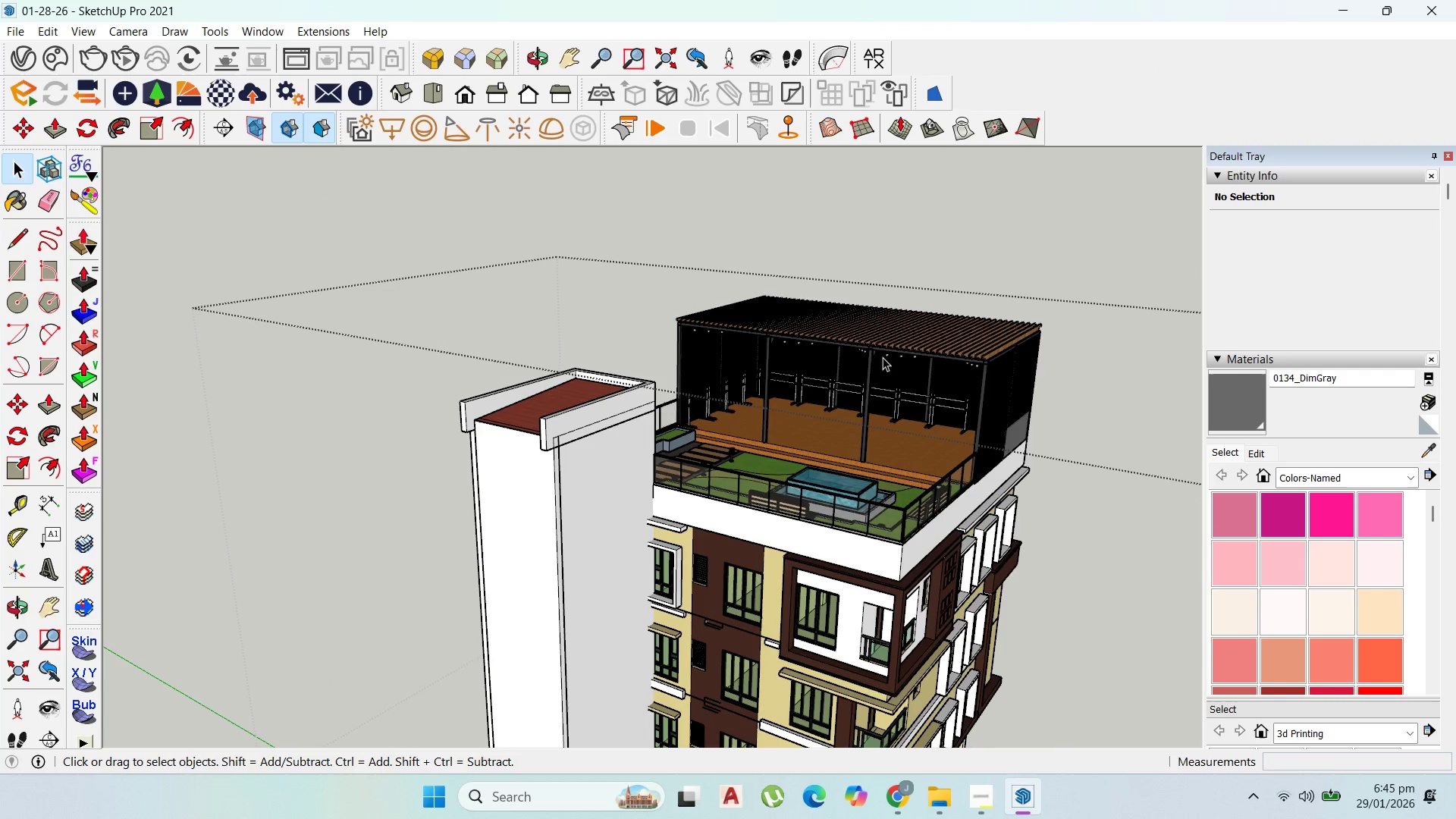 
left_click([813, 527])
 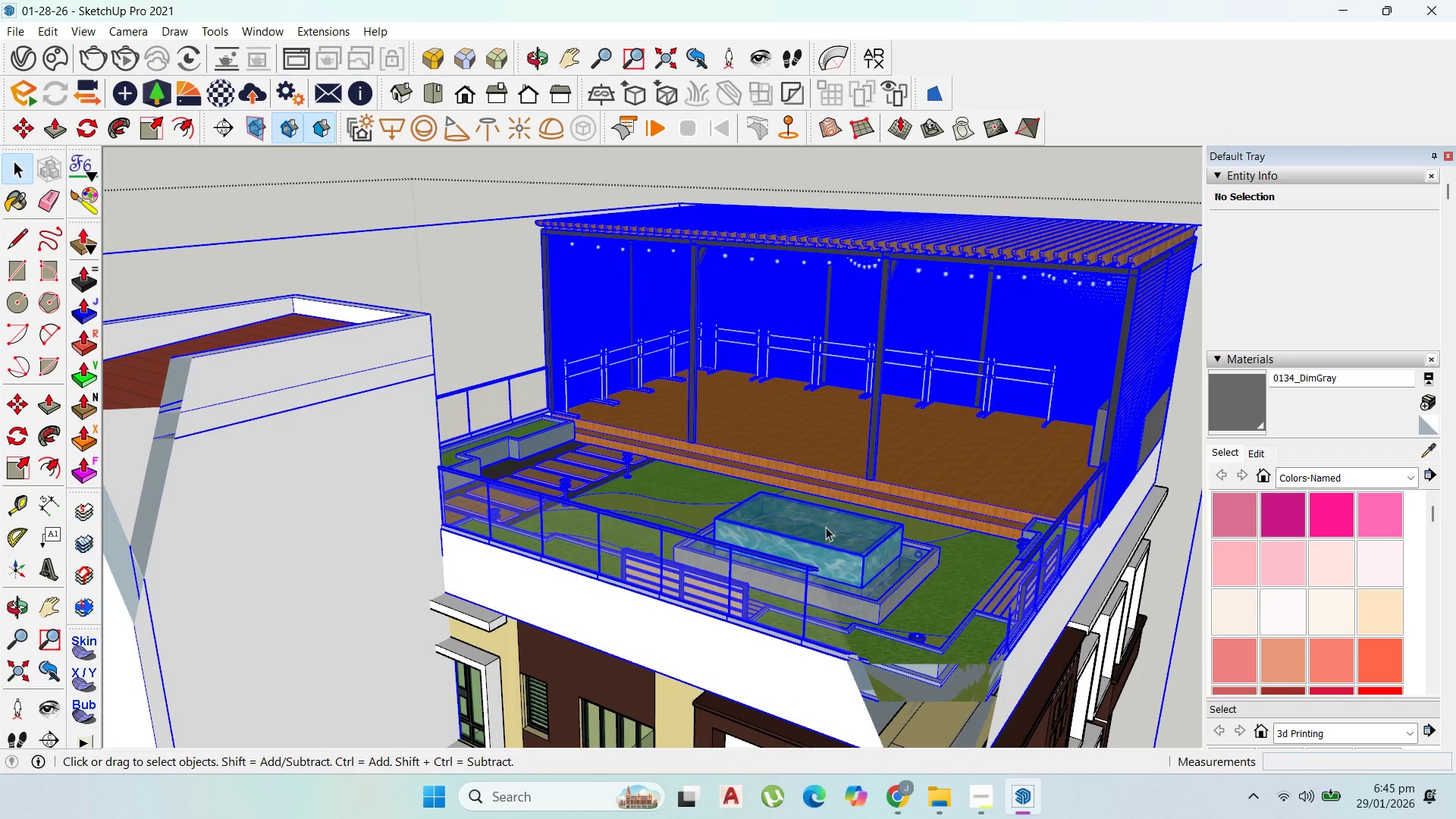 
scroll: coordinate [821, 581], scroll_direction: up, amount: 8.0
 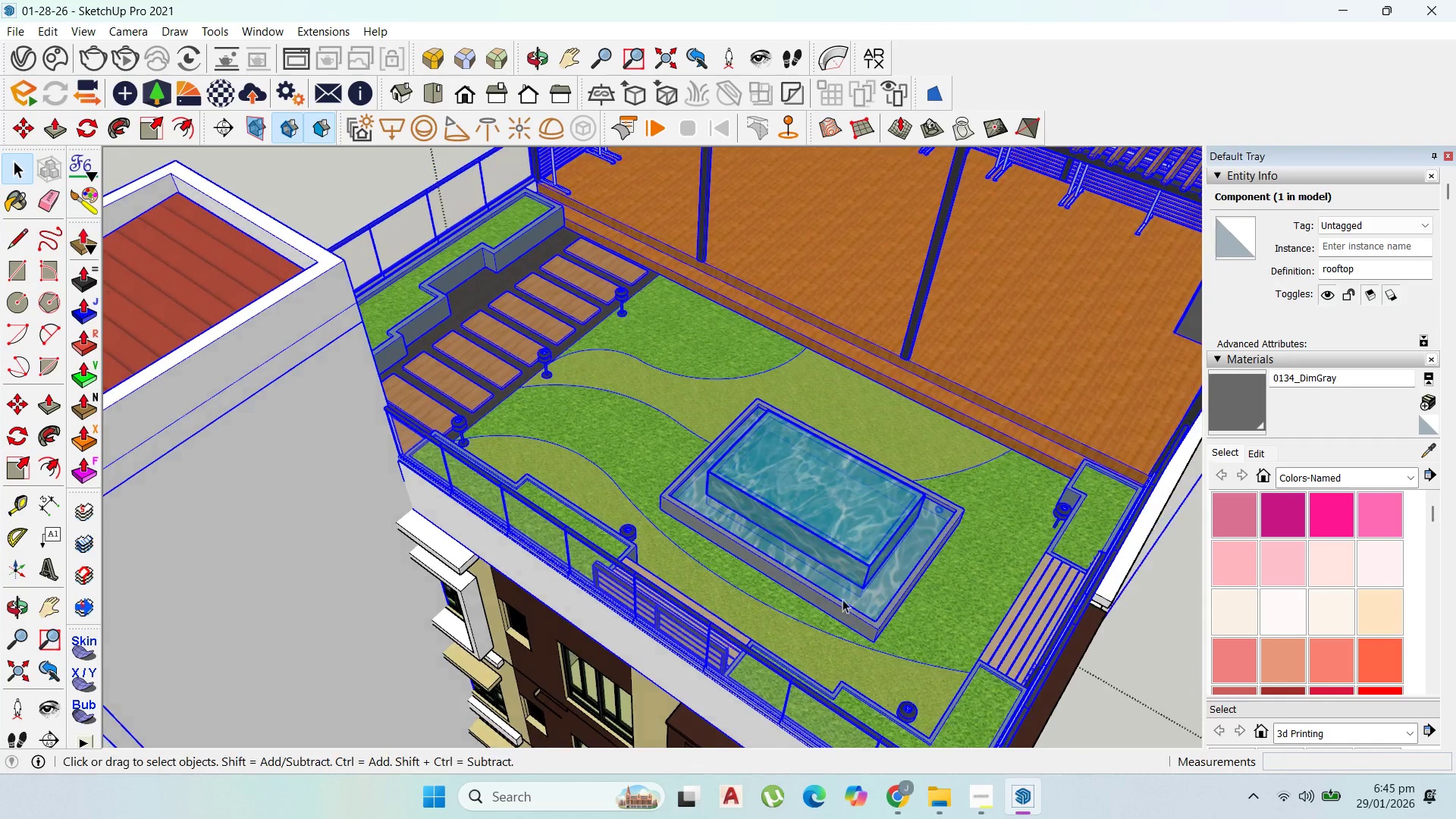 
left_click([851, 576])
 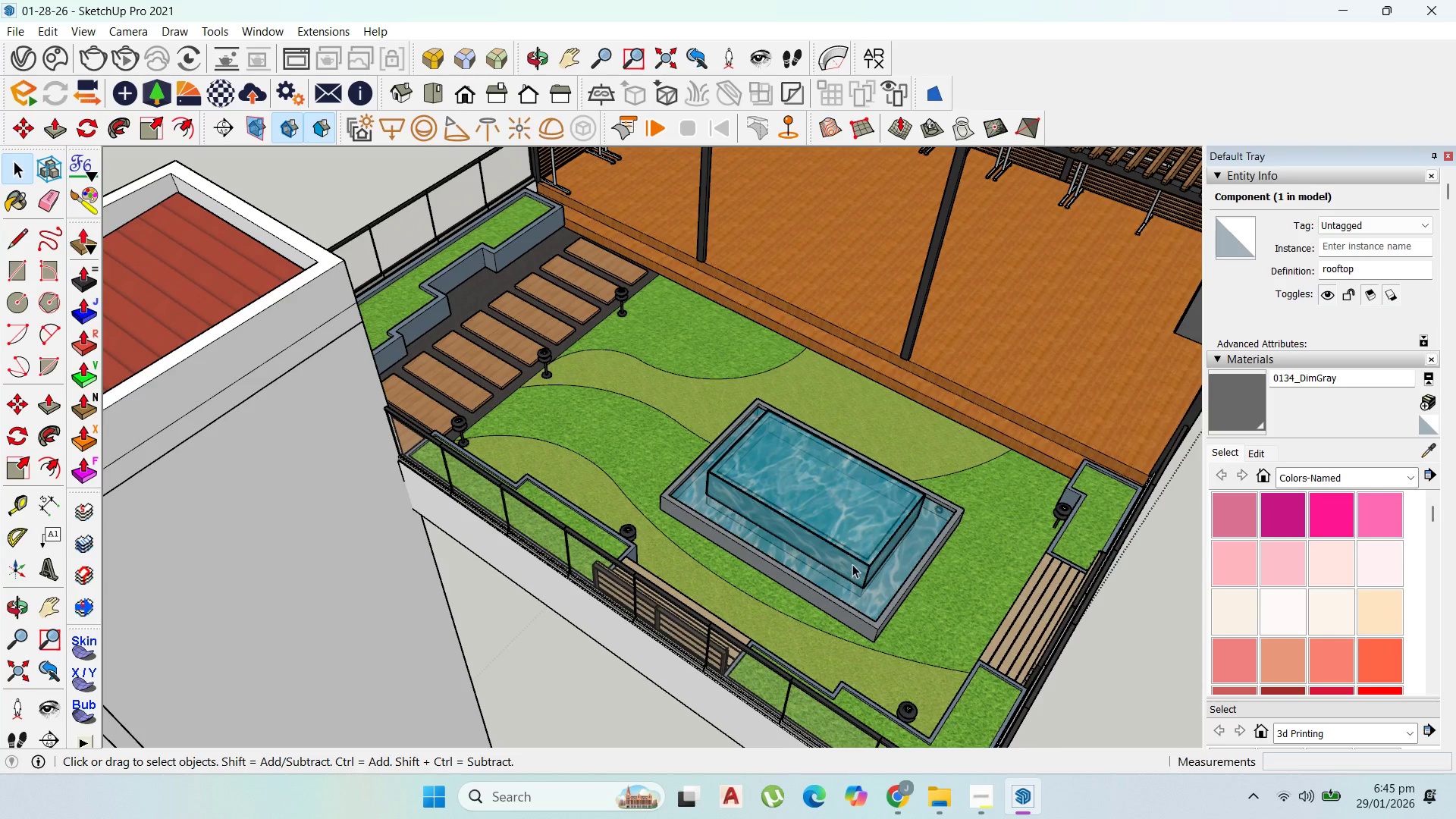 
triple_click([852, 557])
 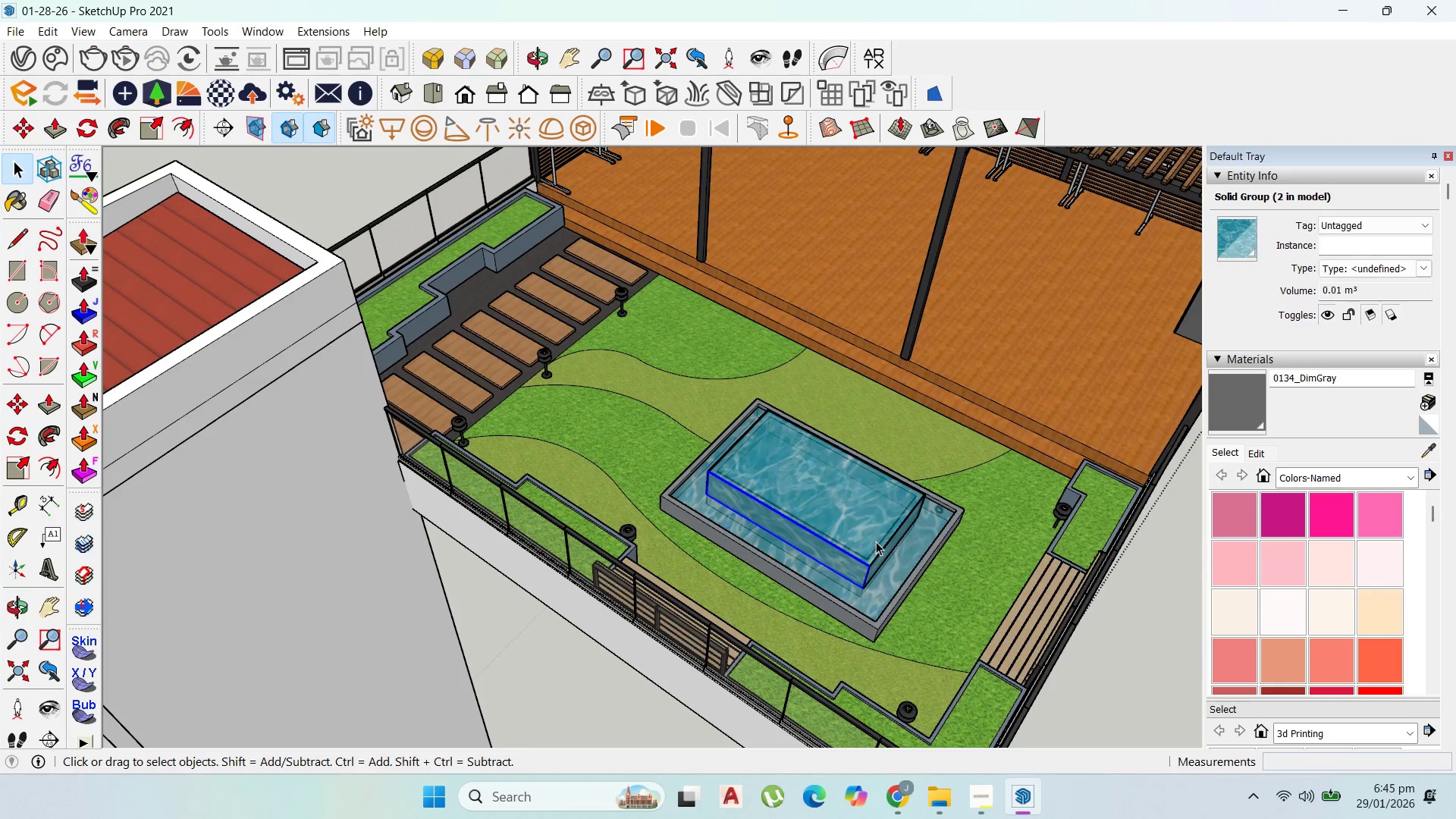 
hold_key(key=ShiftLeft, duration=0.69)
left_click([871, 533])
 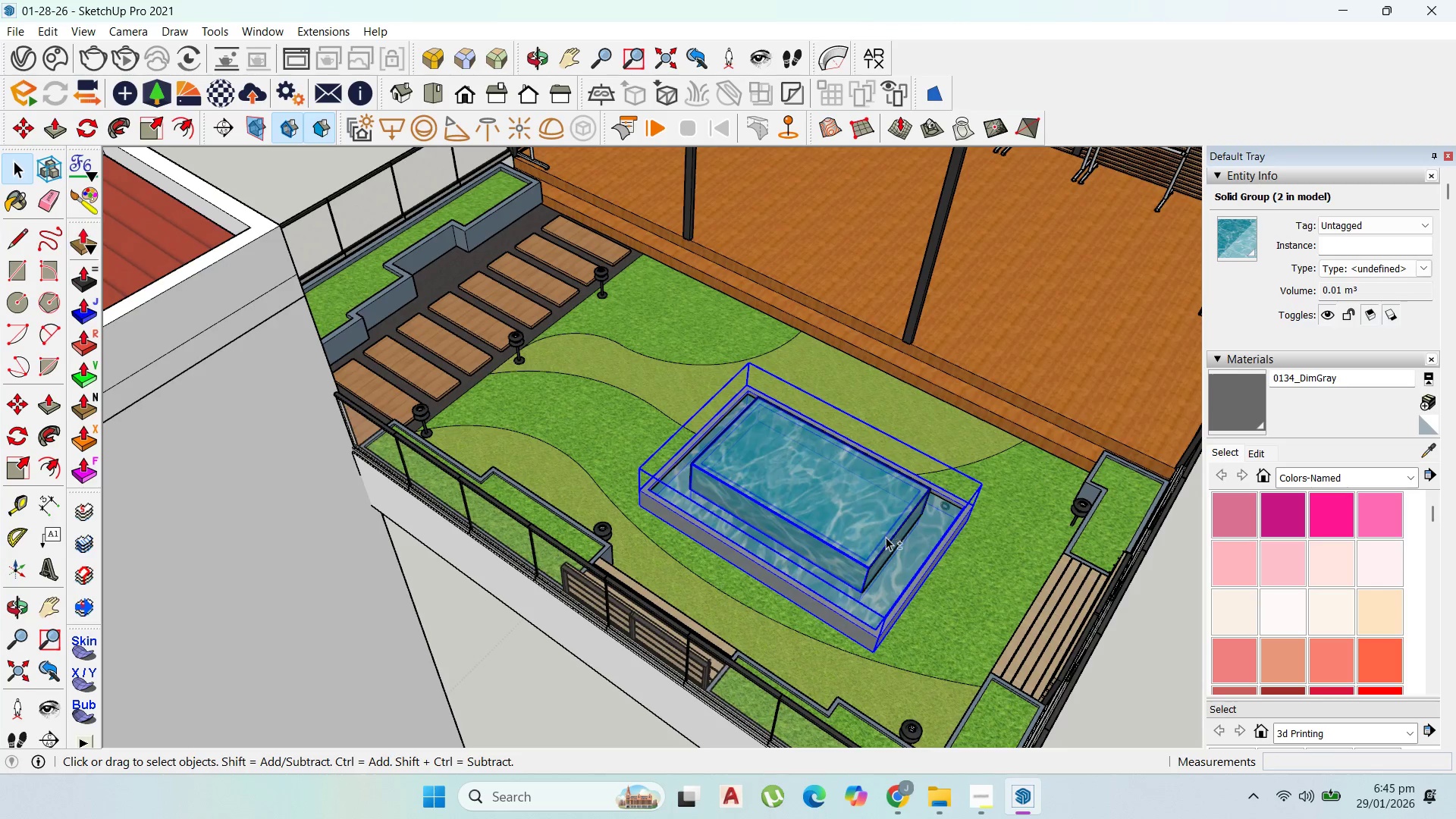 
scroll: coordinate [876, 548], scroll_direction: up, amount: 1.0
 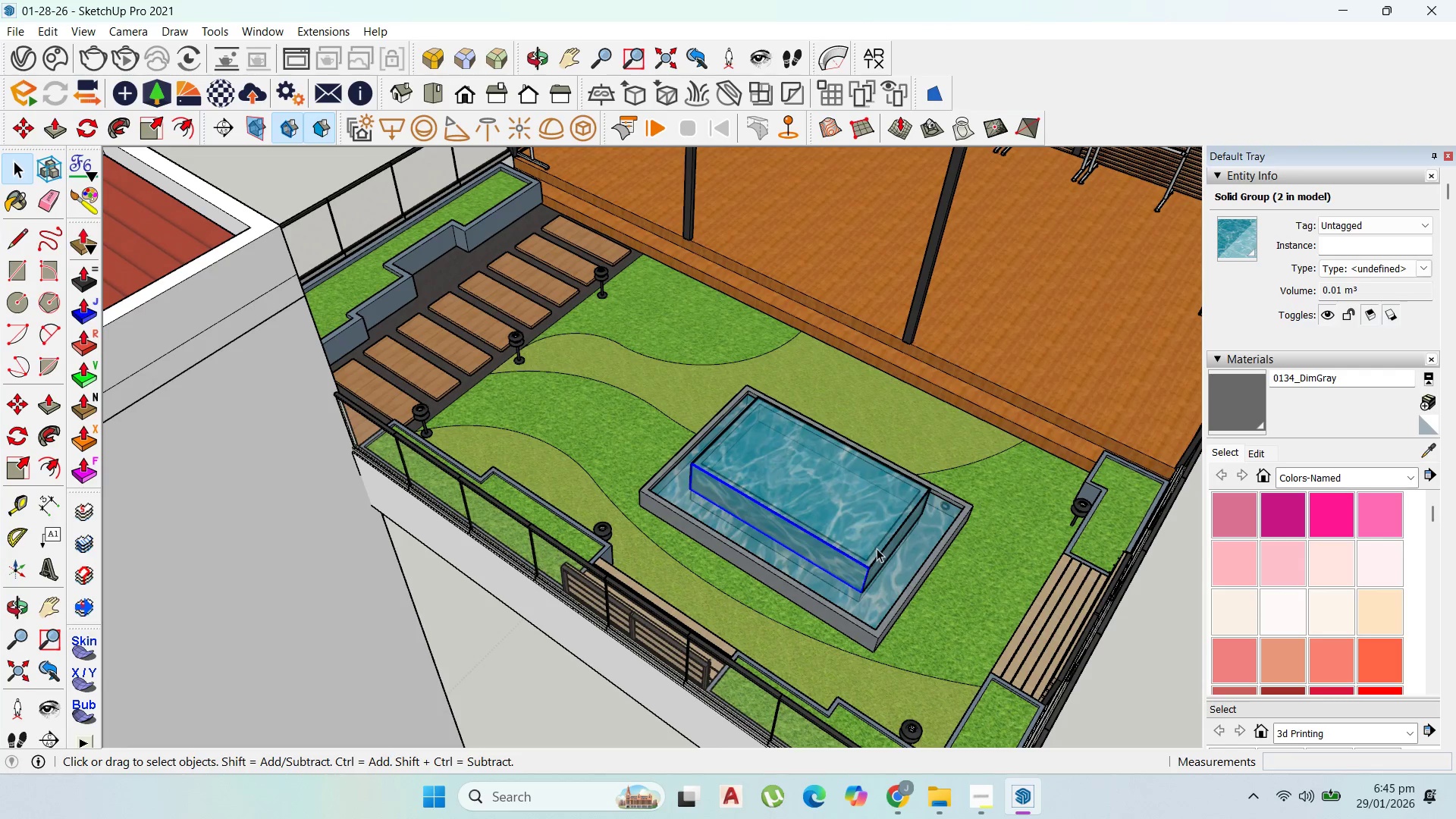 
hold_key(key=ShiftLeft, duration=0.66)
left_click([887, 552])
 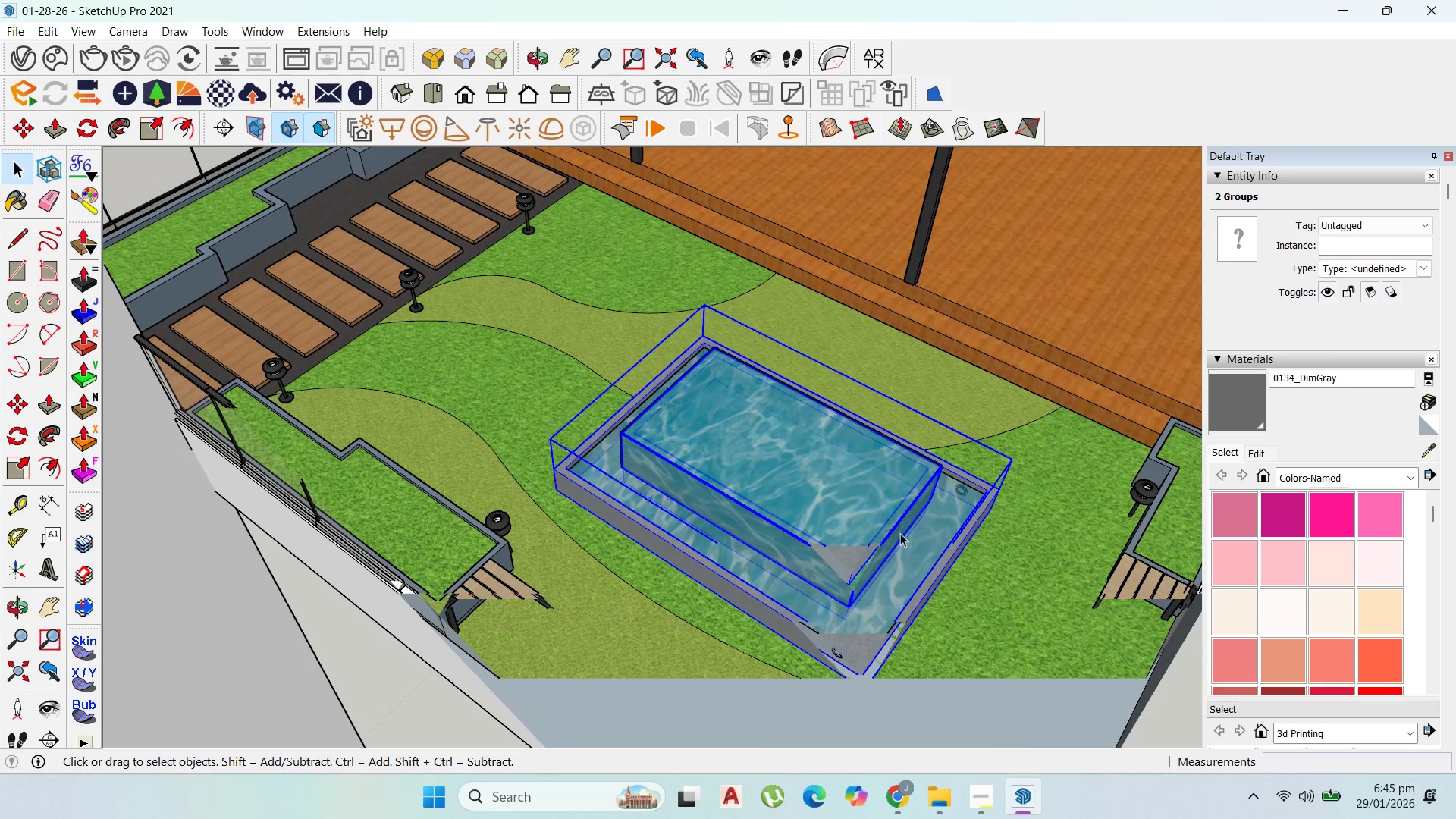 
scroll: coordinate [898, 556], scroll_direction: up, amount: 4.0
 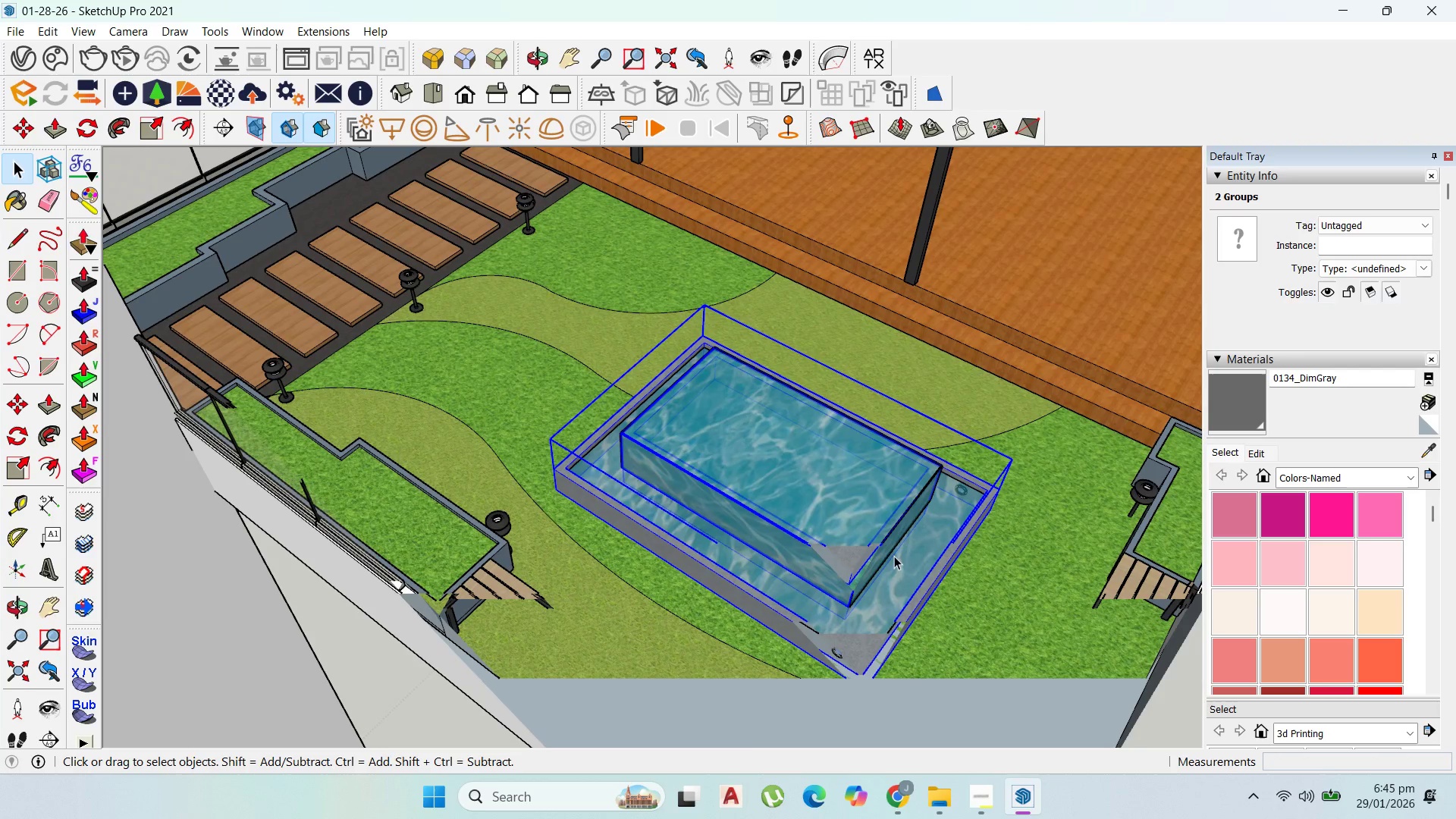 
scroll: coordinate [901, 533], scroll_direction: down, amount: 5.0
 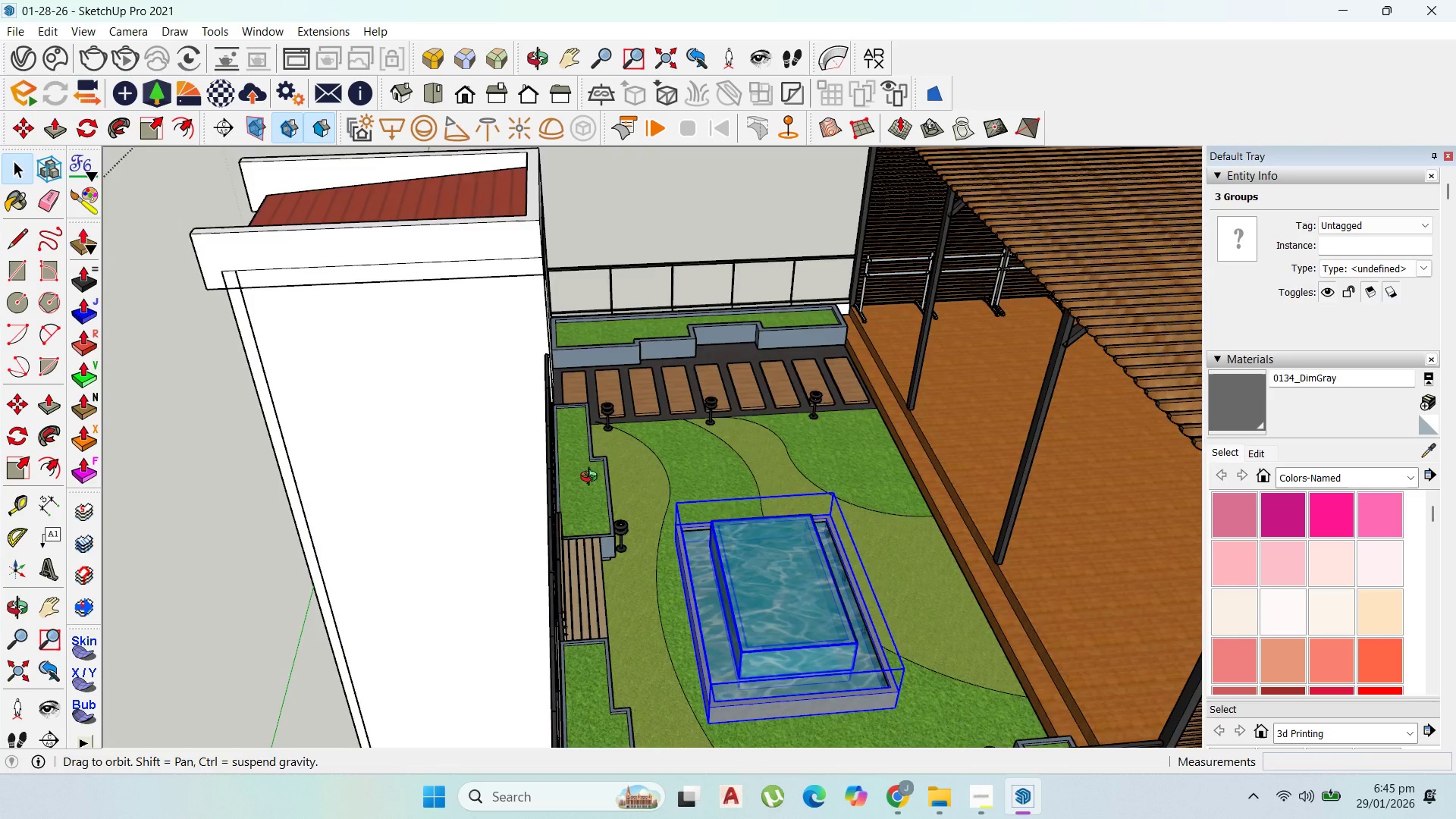 
scroll: coordinate [777, 585], scroll_direction: up, amount: 2.0
 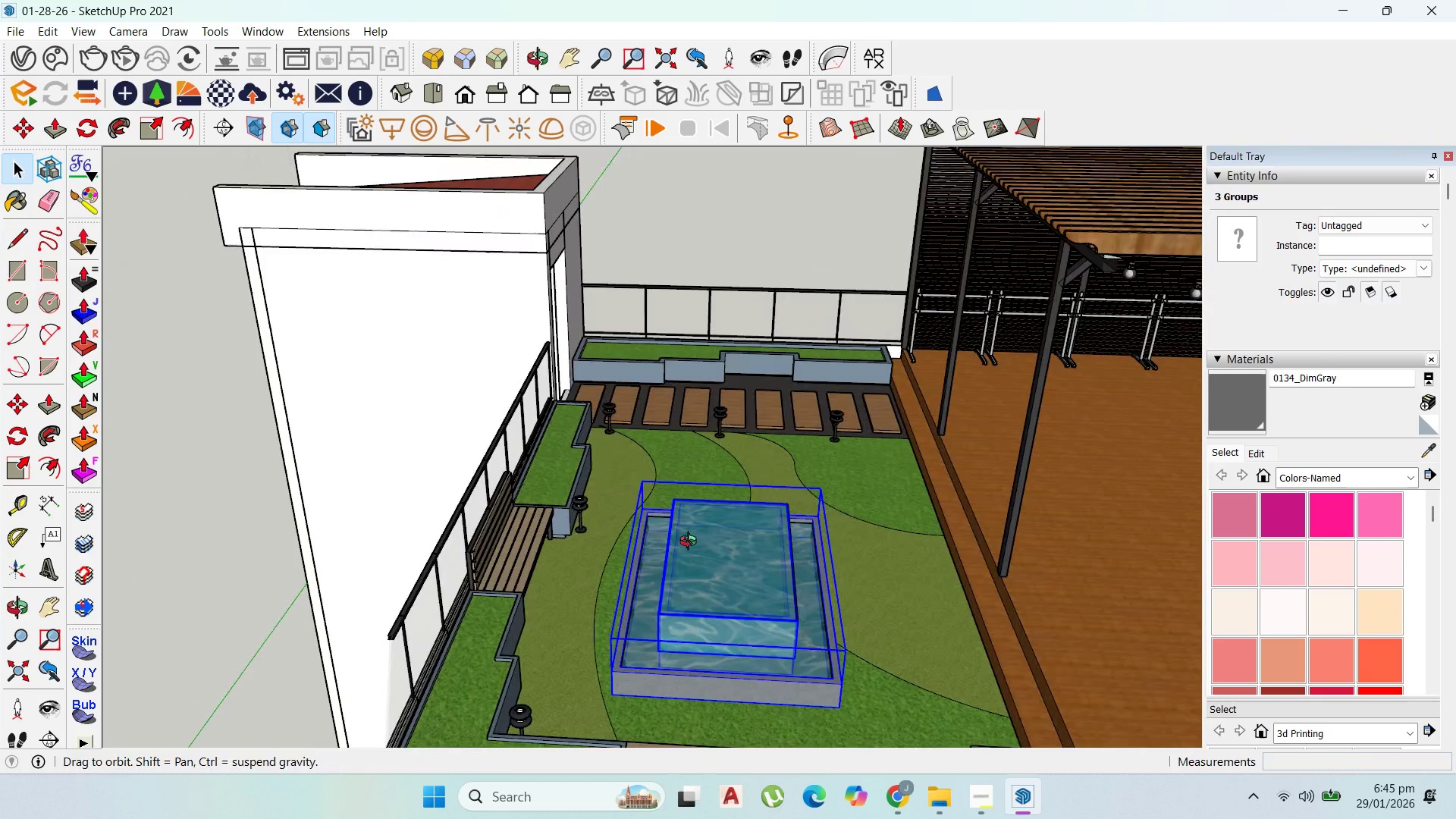 
hold_key(key=ShiftLeft, duration=1.5)
scroll: coordinate [808, 588], scroll_direction: up, amount: 2.0
 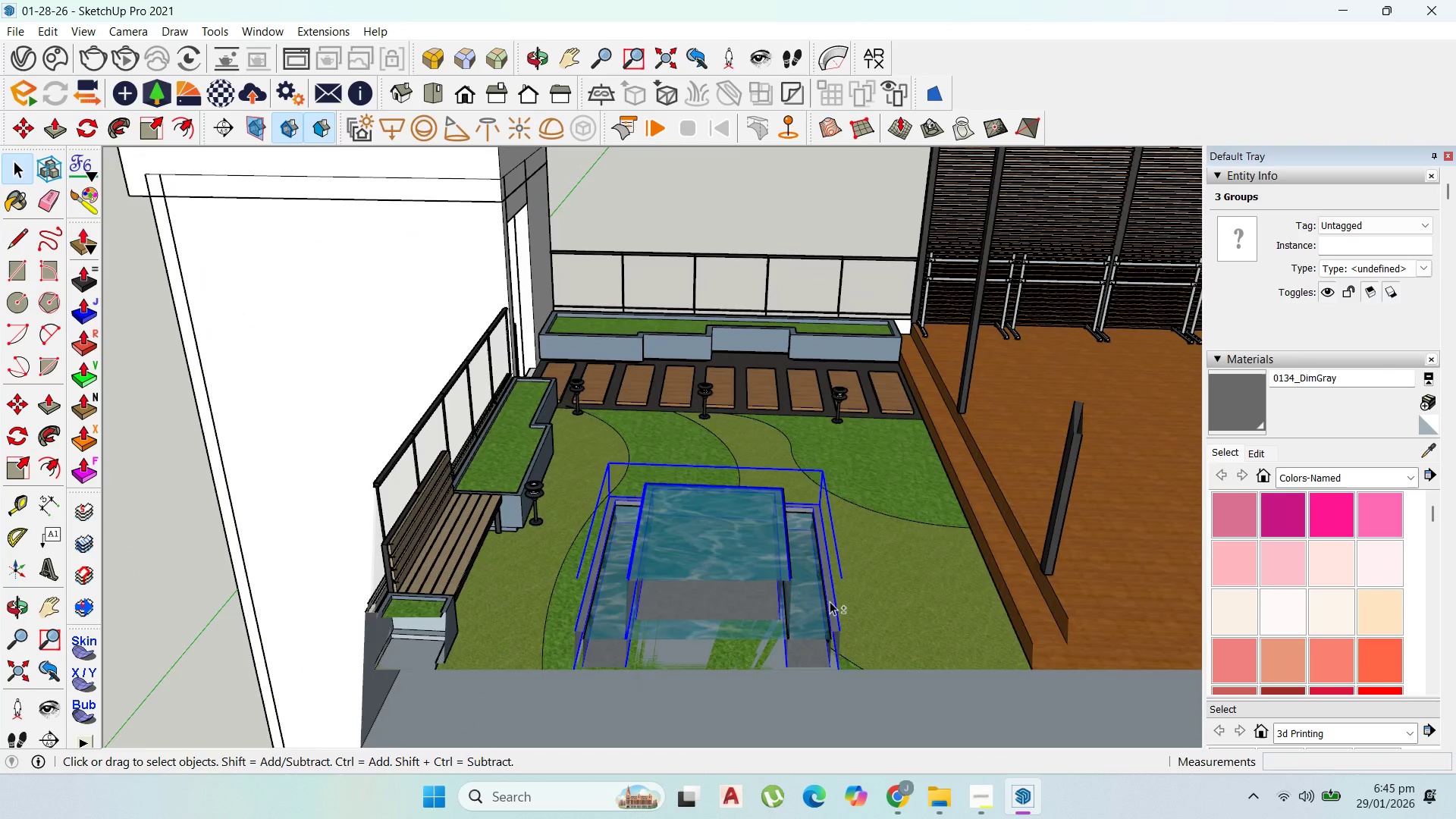 
hold_key(key=ShiftLeft, duration=1.51)
 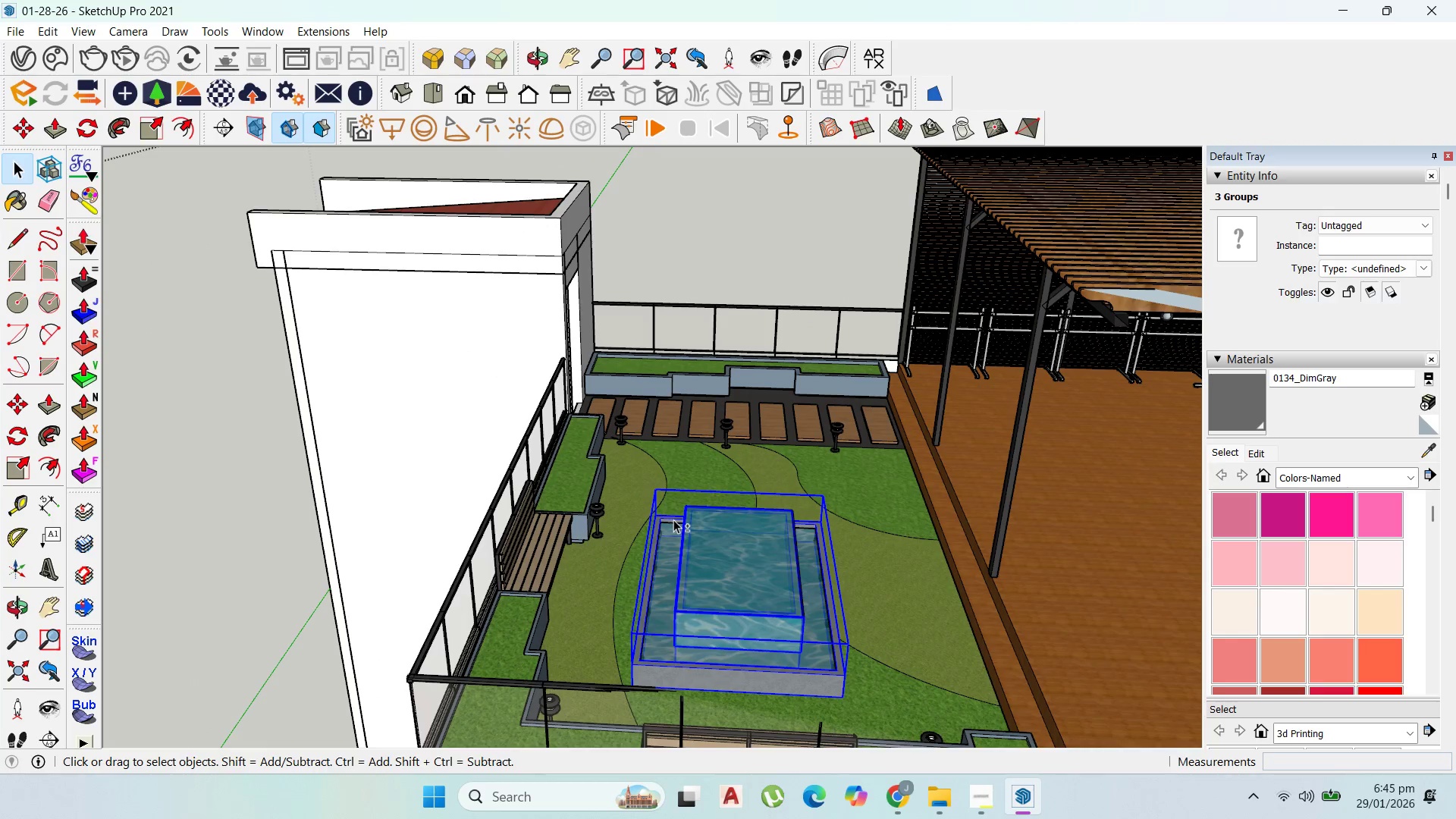 
scroll: coordinate [824, 579], scroll_direction: down, amount: 3.0
 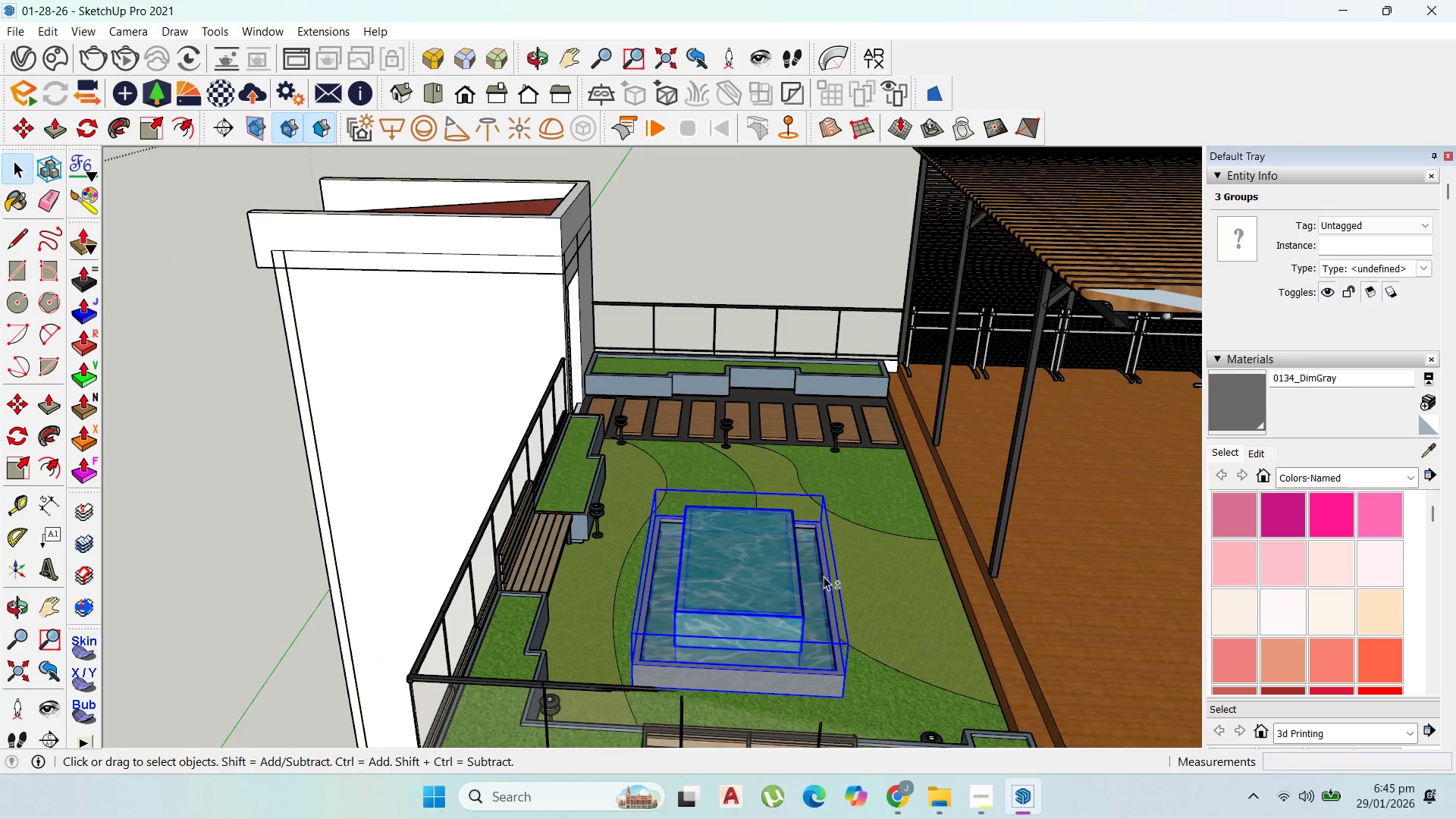 
left_click([830, 626])
 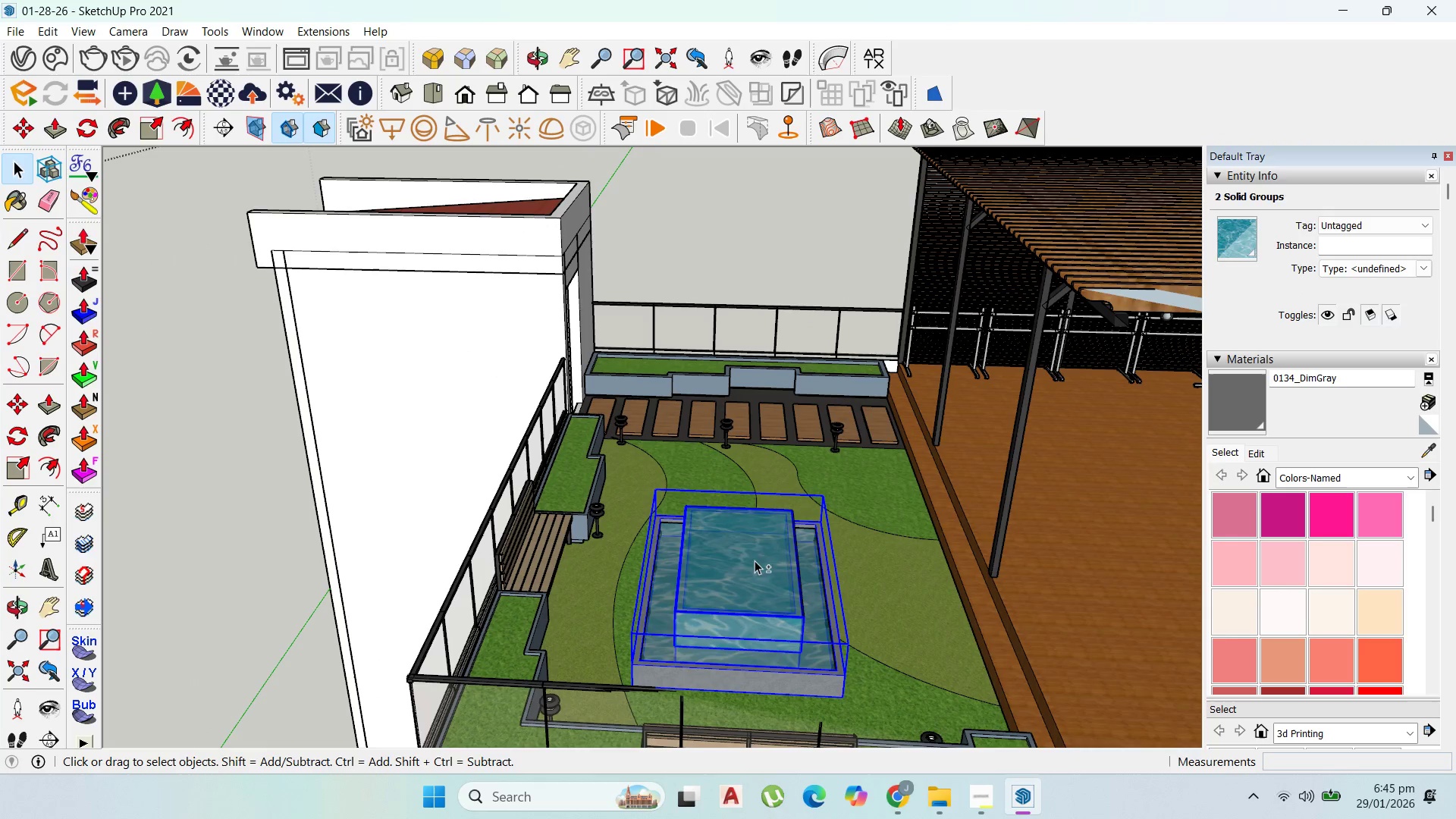 
hold_key(key=ShiftLeft, duration=1.5)
left_click([673, 519])
 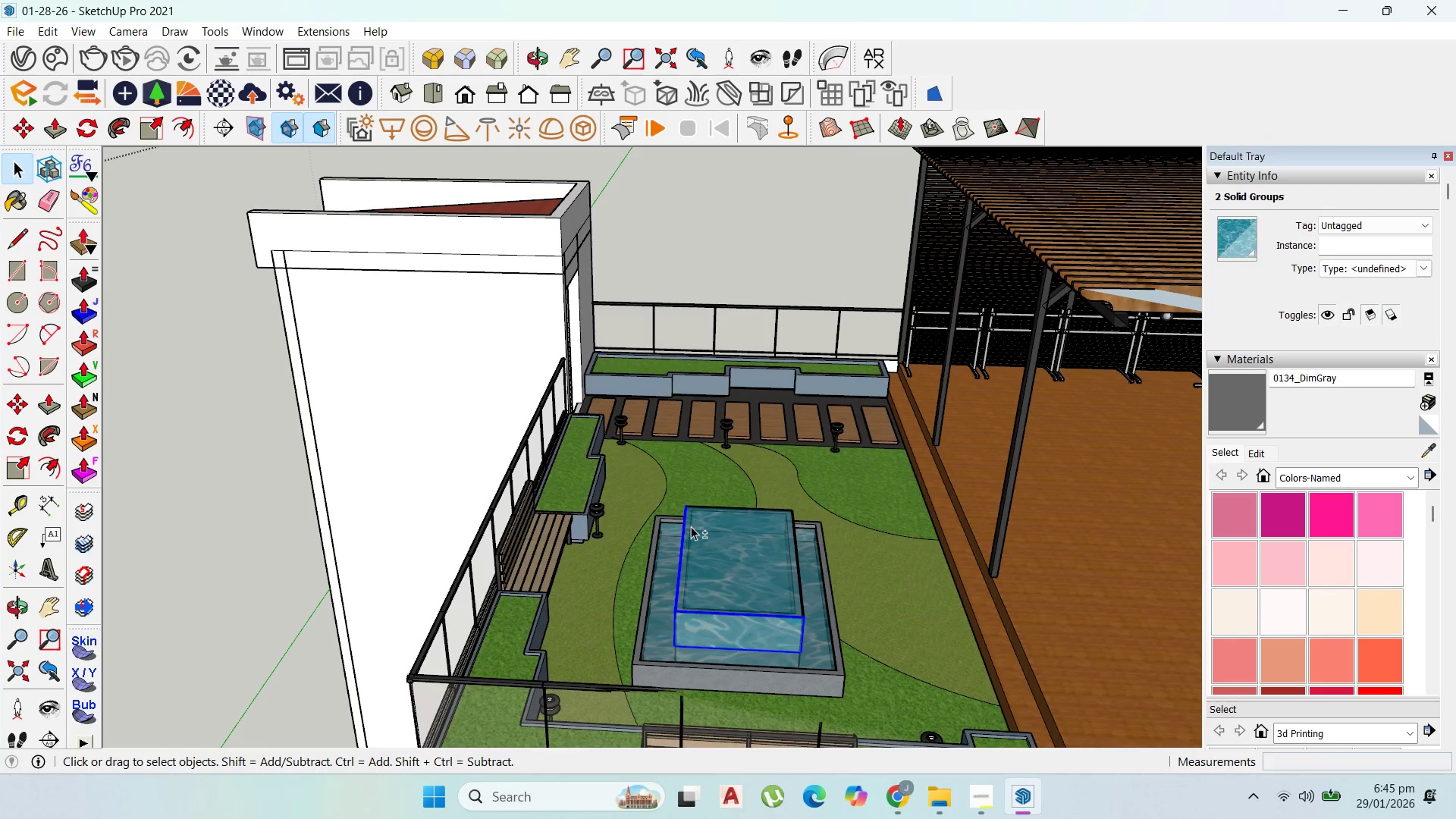 
key(Shift+ShiftLeft)
 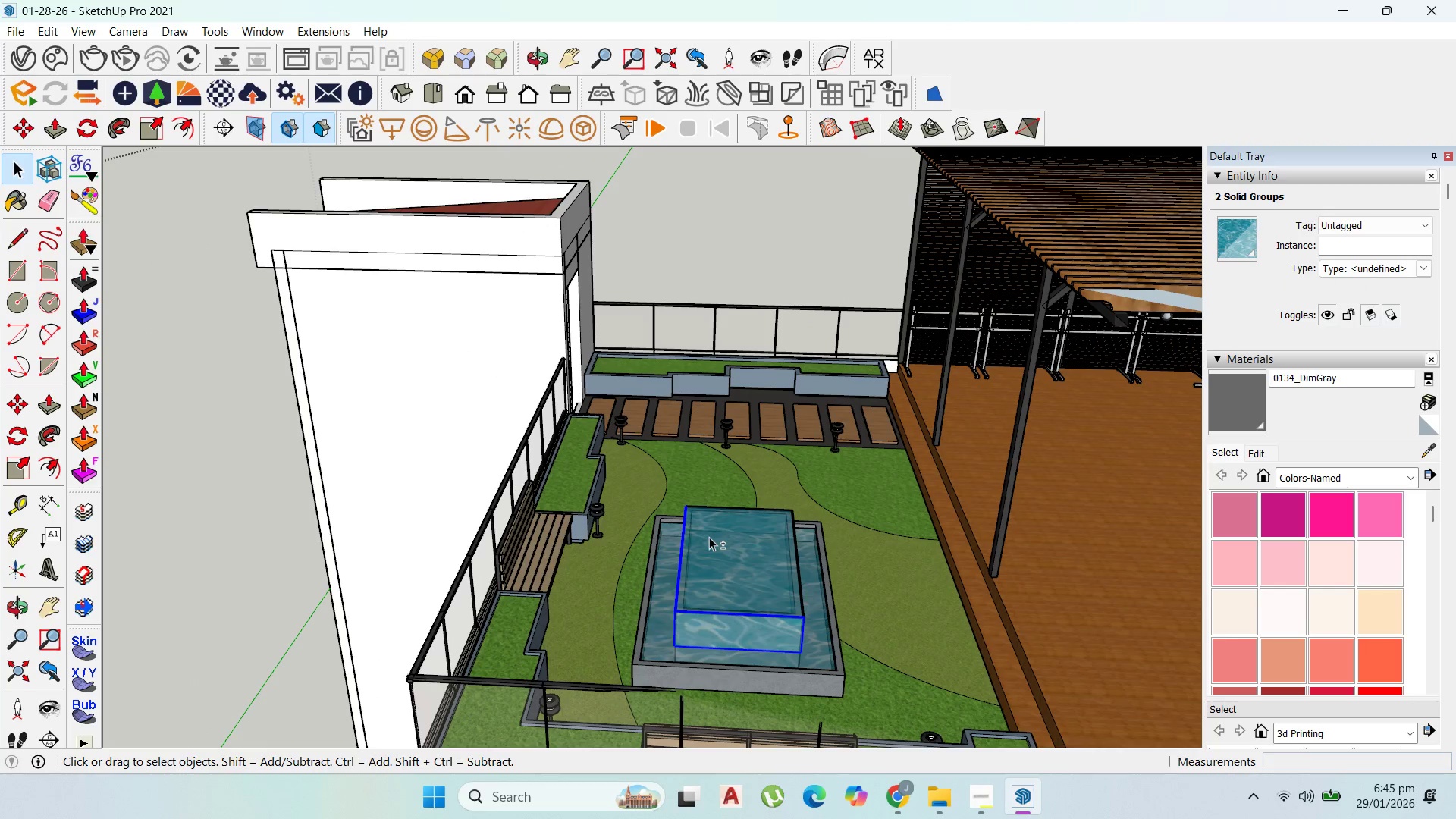 
key(Shift+ShiftLeft)
 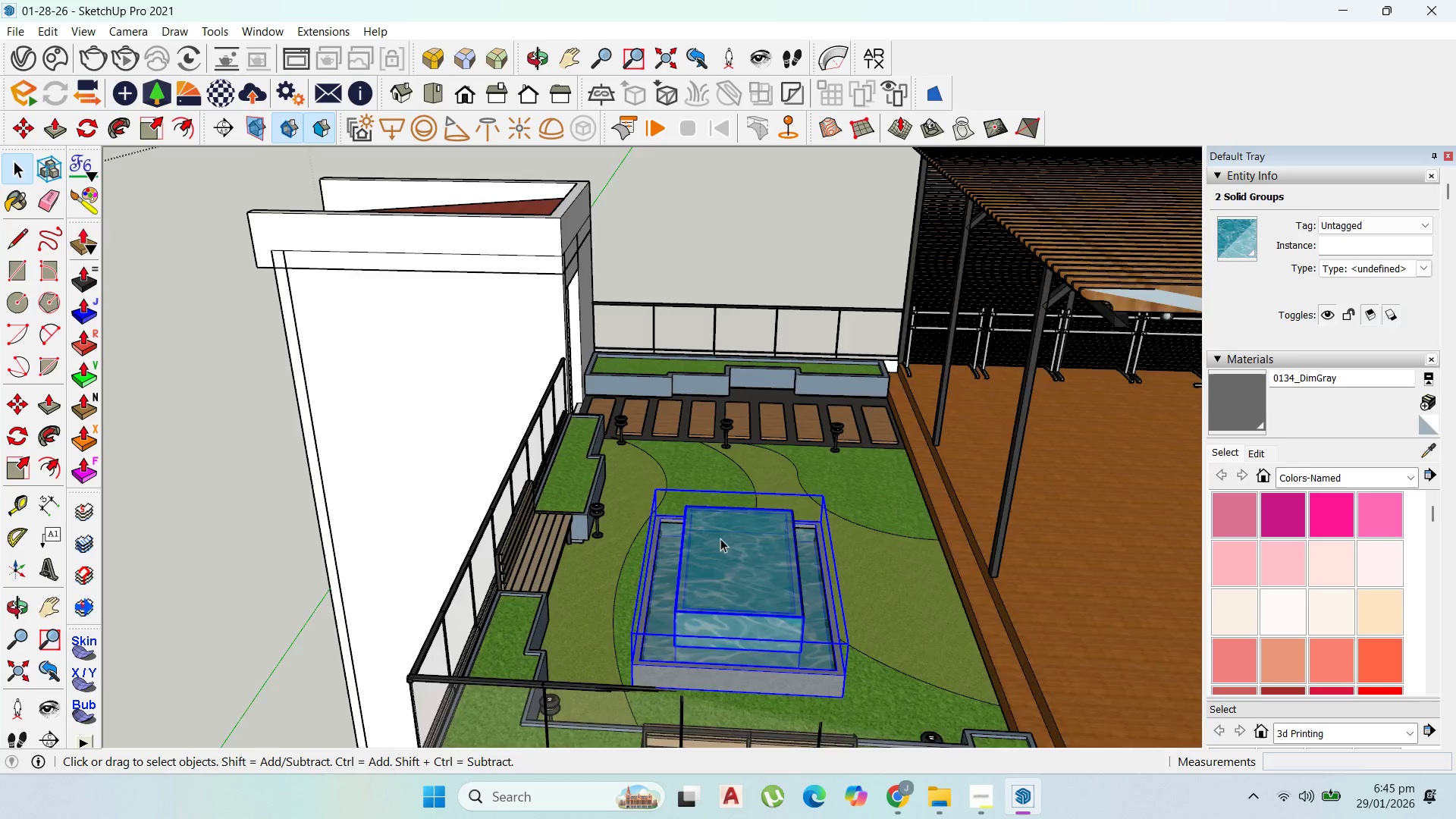 
left_click([709, 537])
 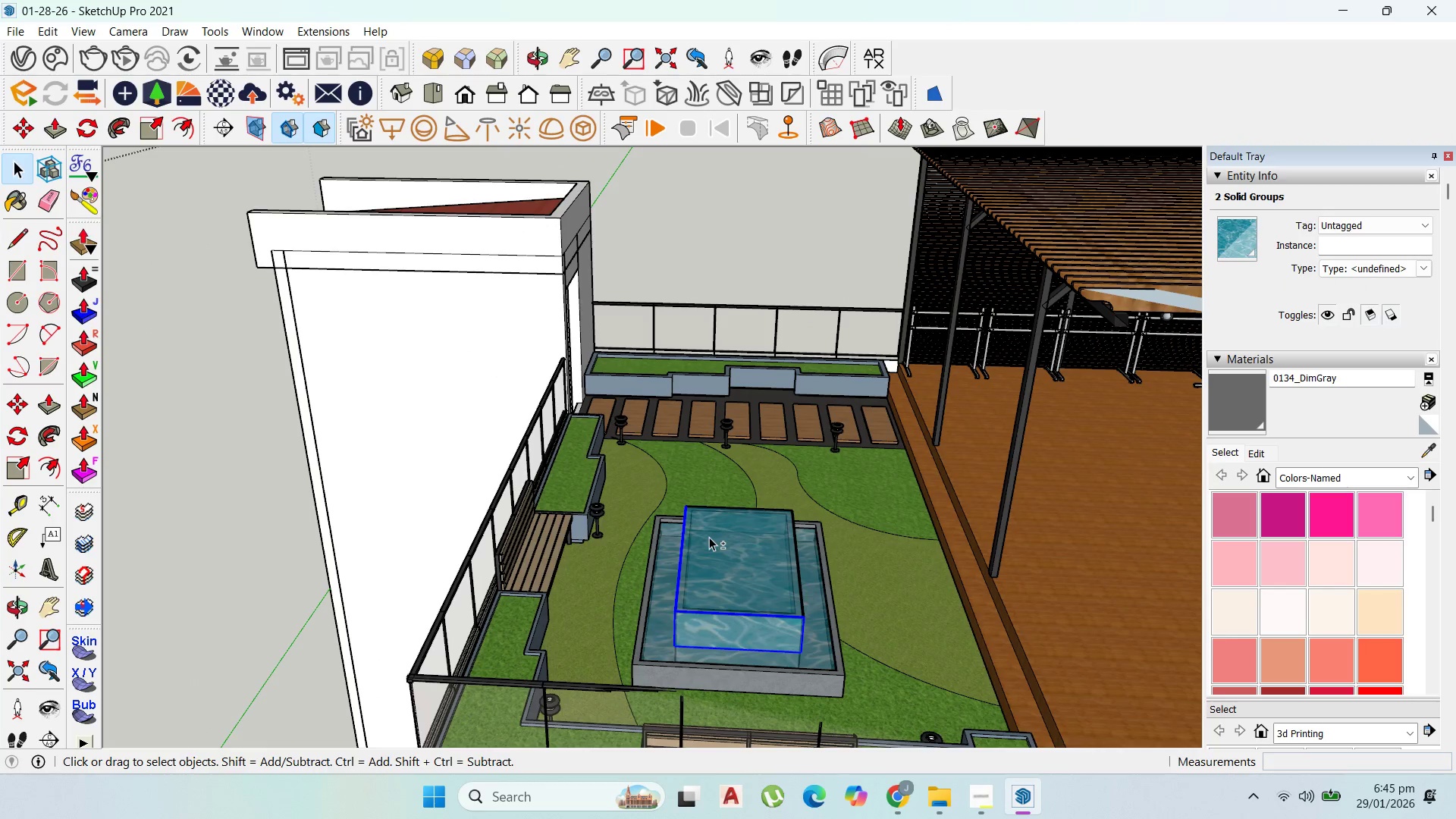 
key(Shift+ShiftLeft)
 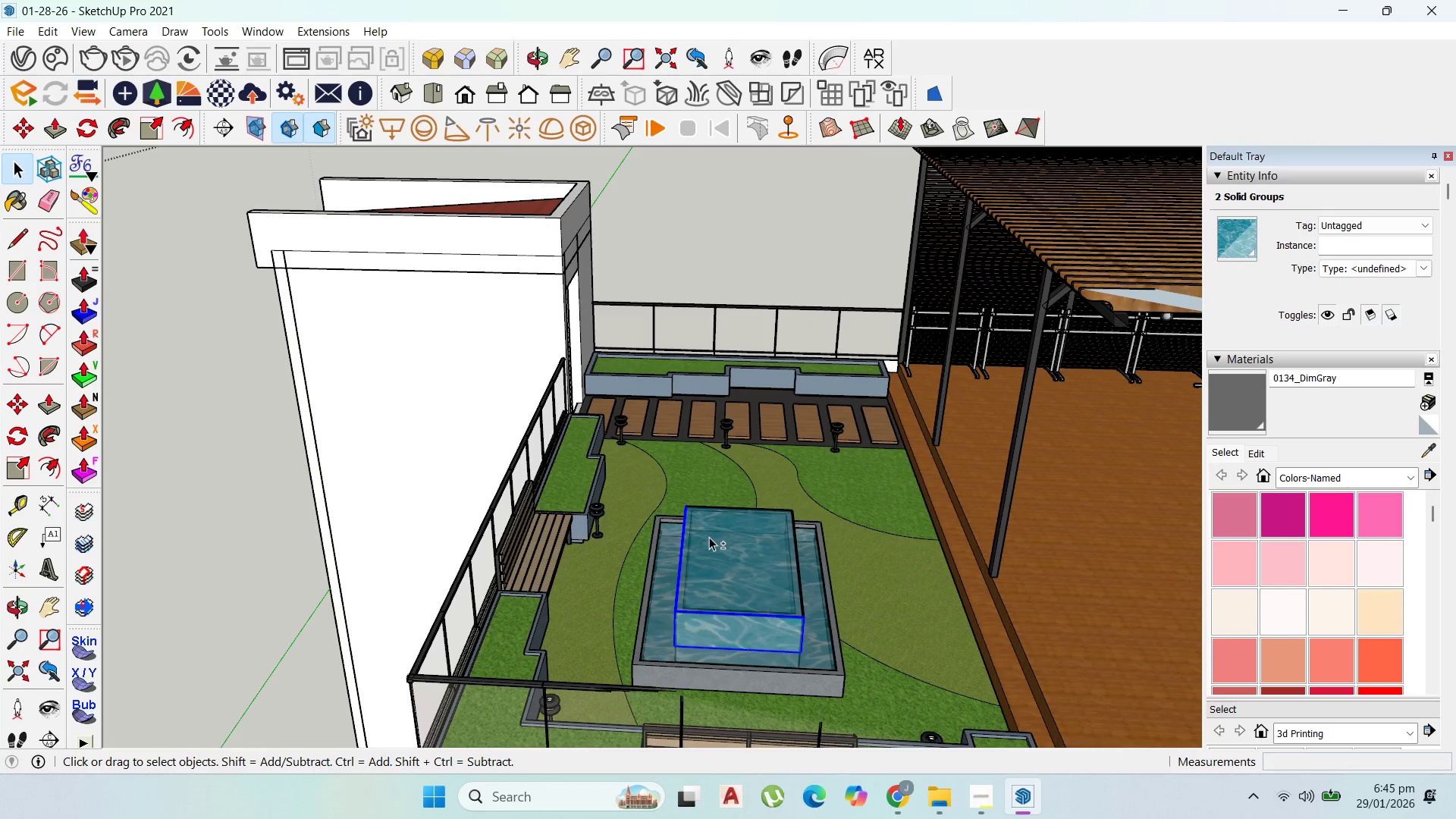 
key(Shift+ShiftLeft)
 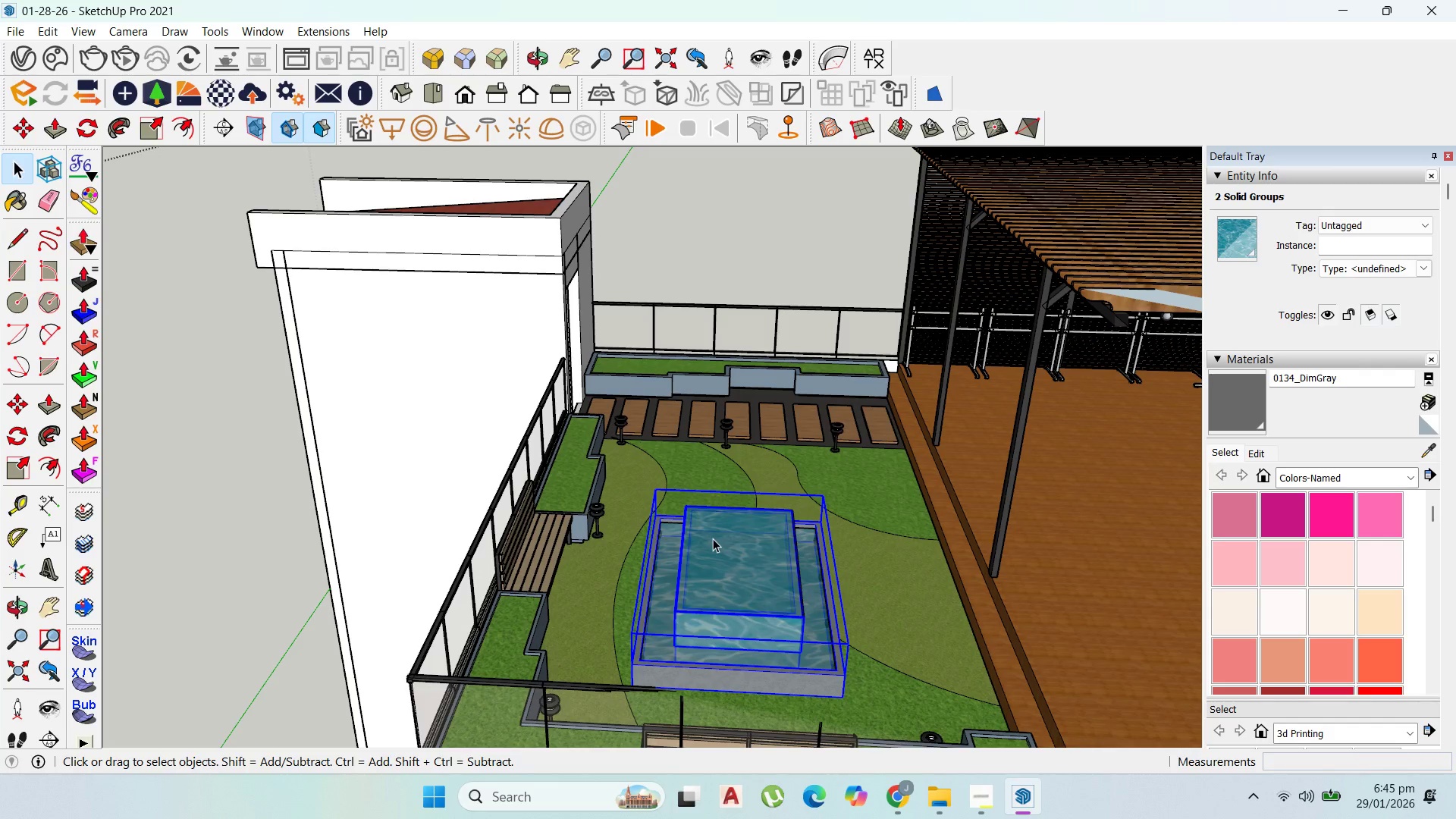 
key(Escape)
 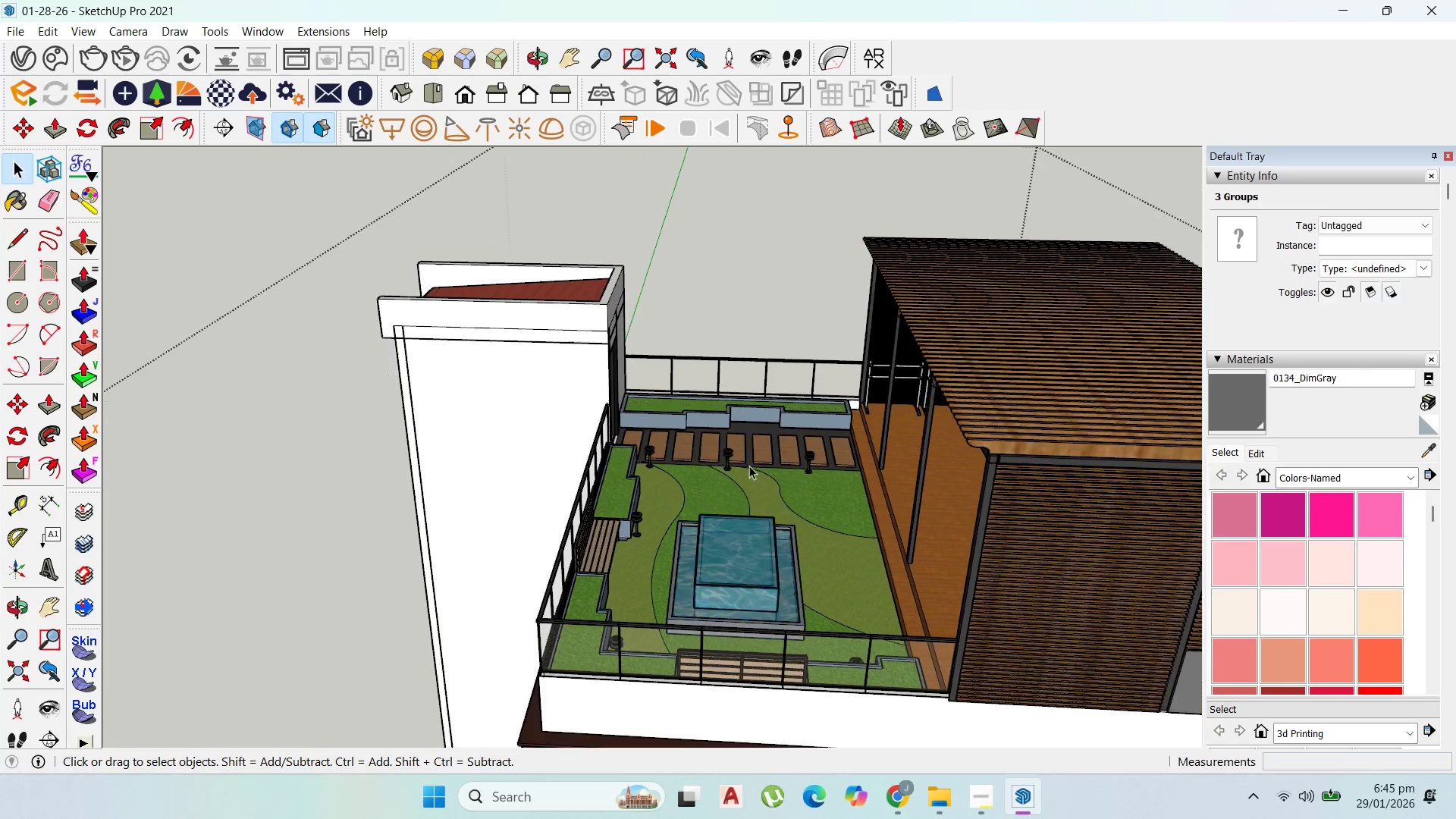 
key(Escape)
 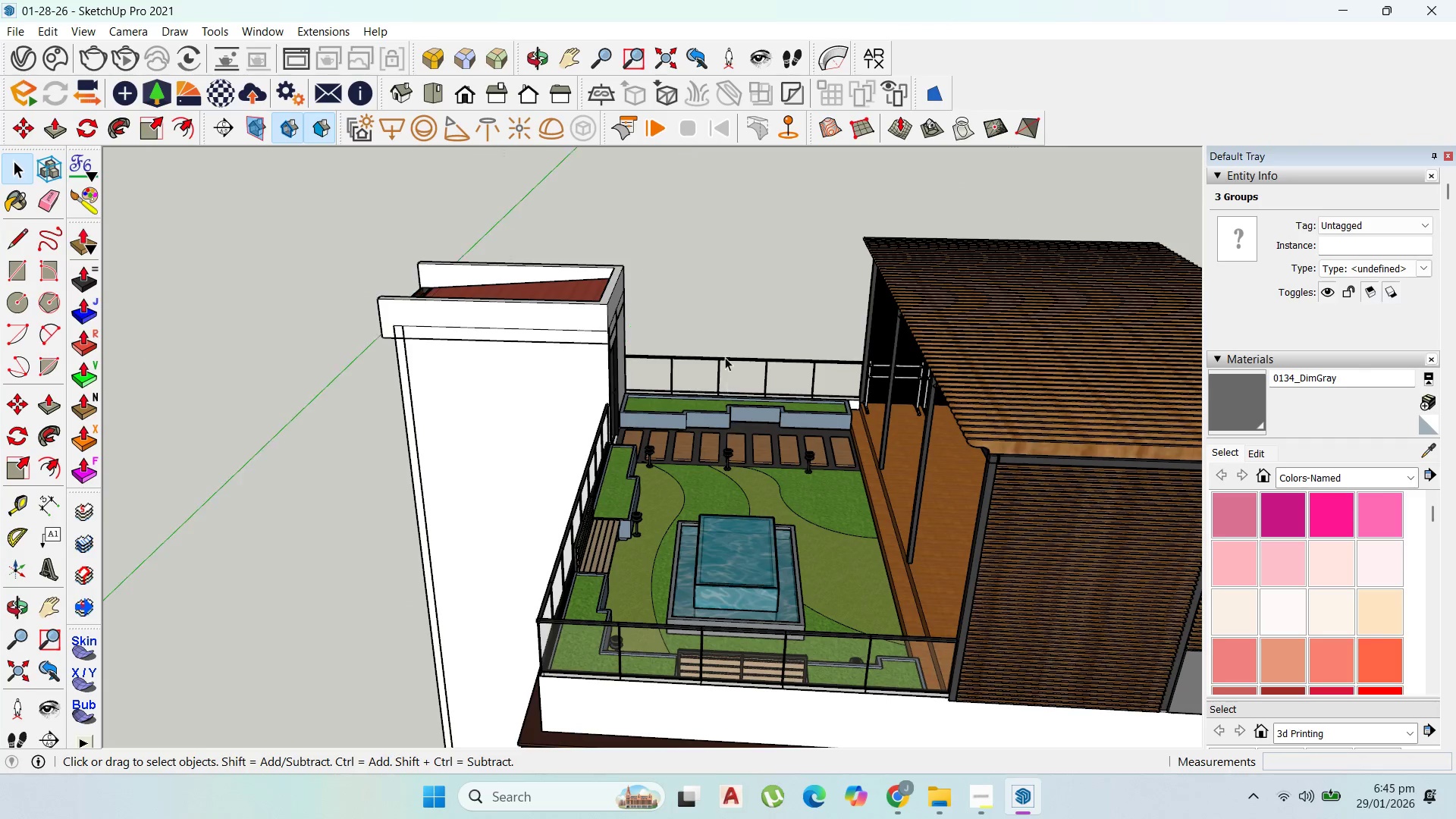 
key(Escape)
 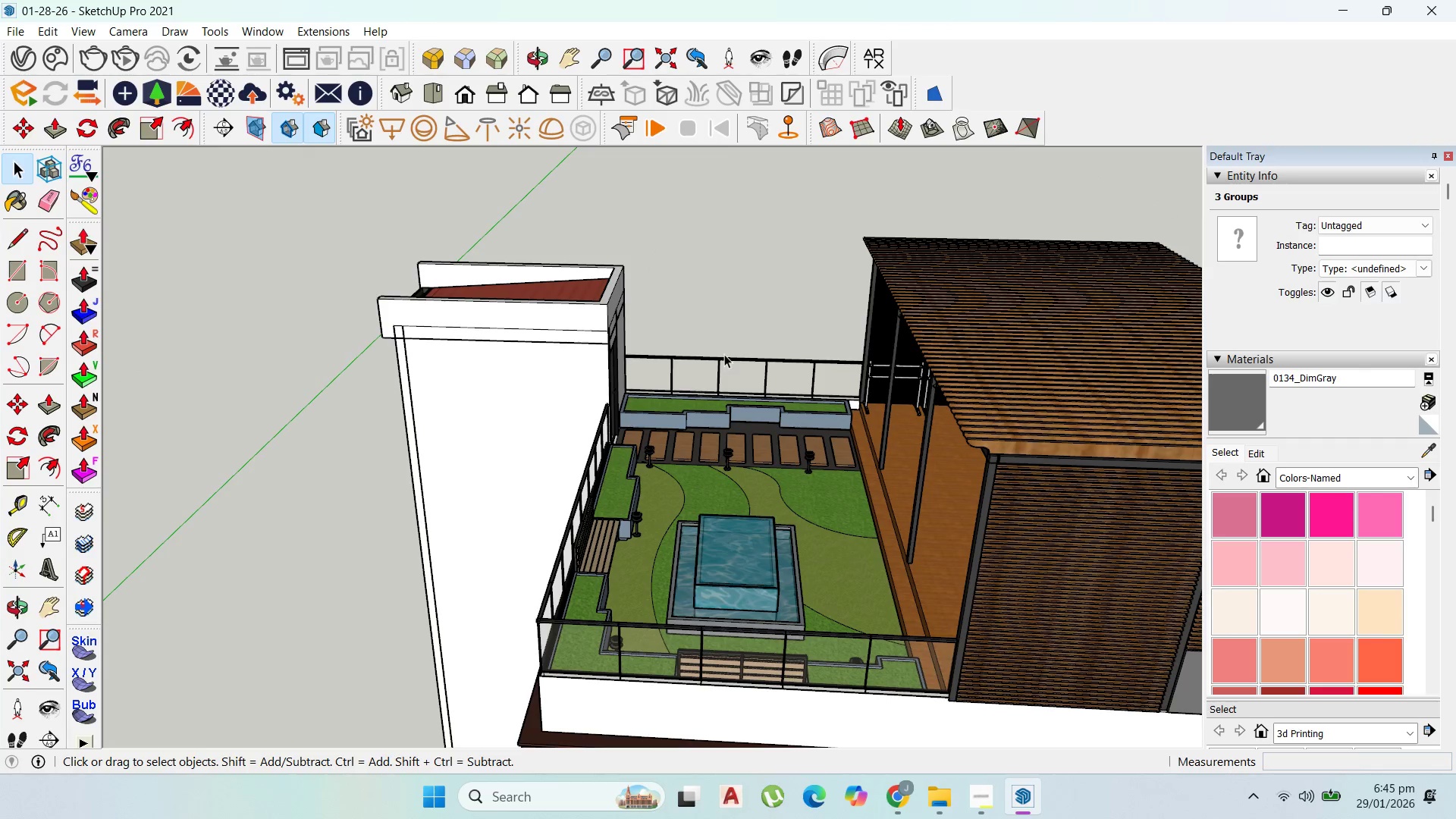 
scroll: coordinate [745, 529], scroll_direction: down, amount: 5.0
 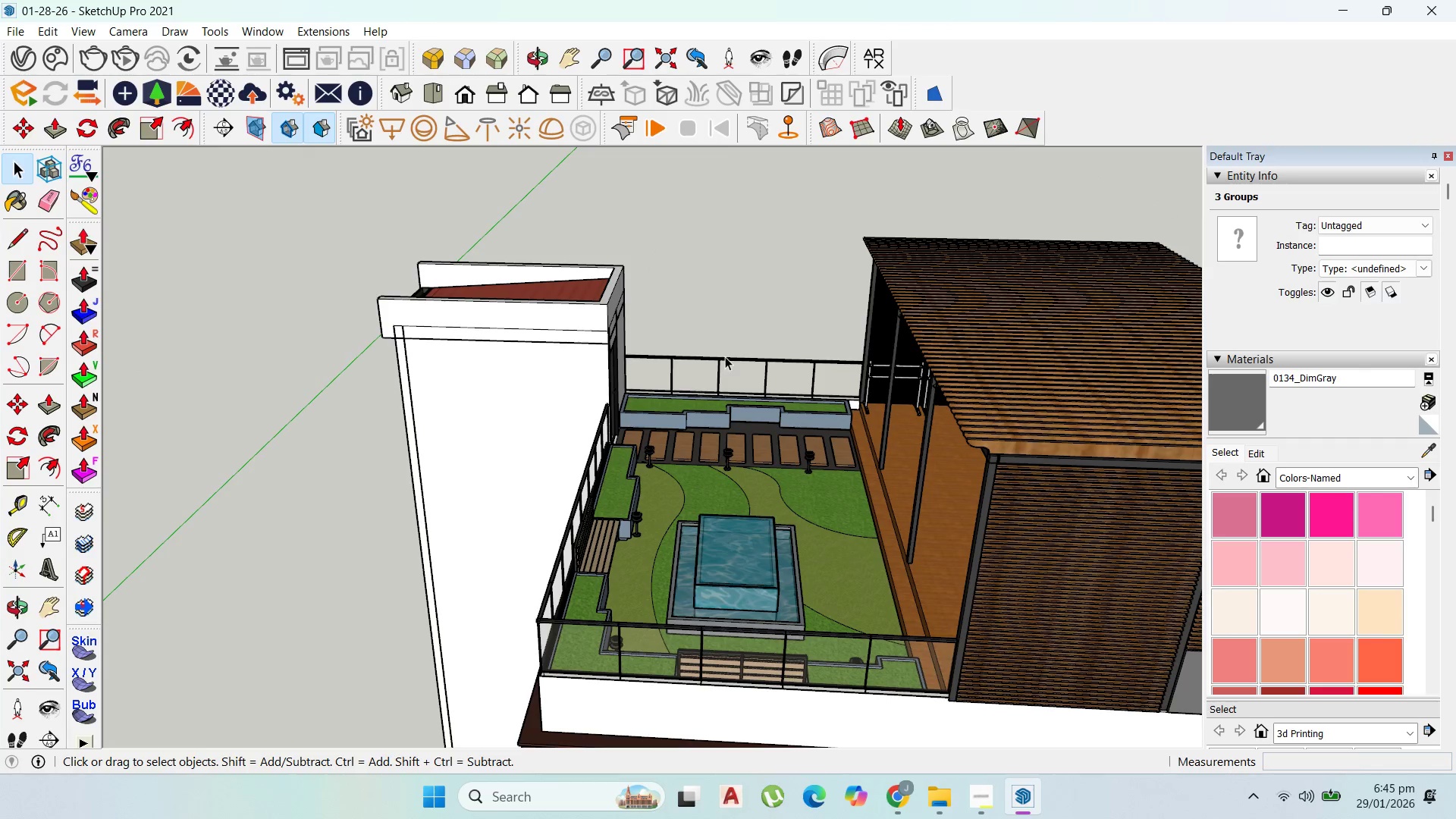 
key(Escape)
 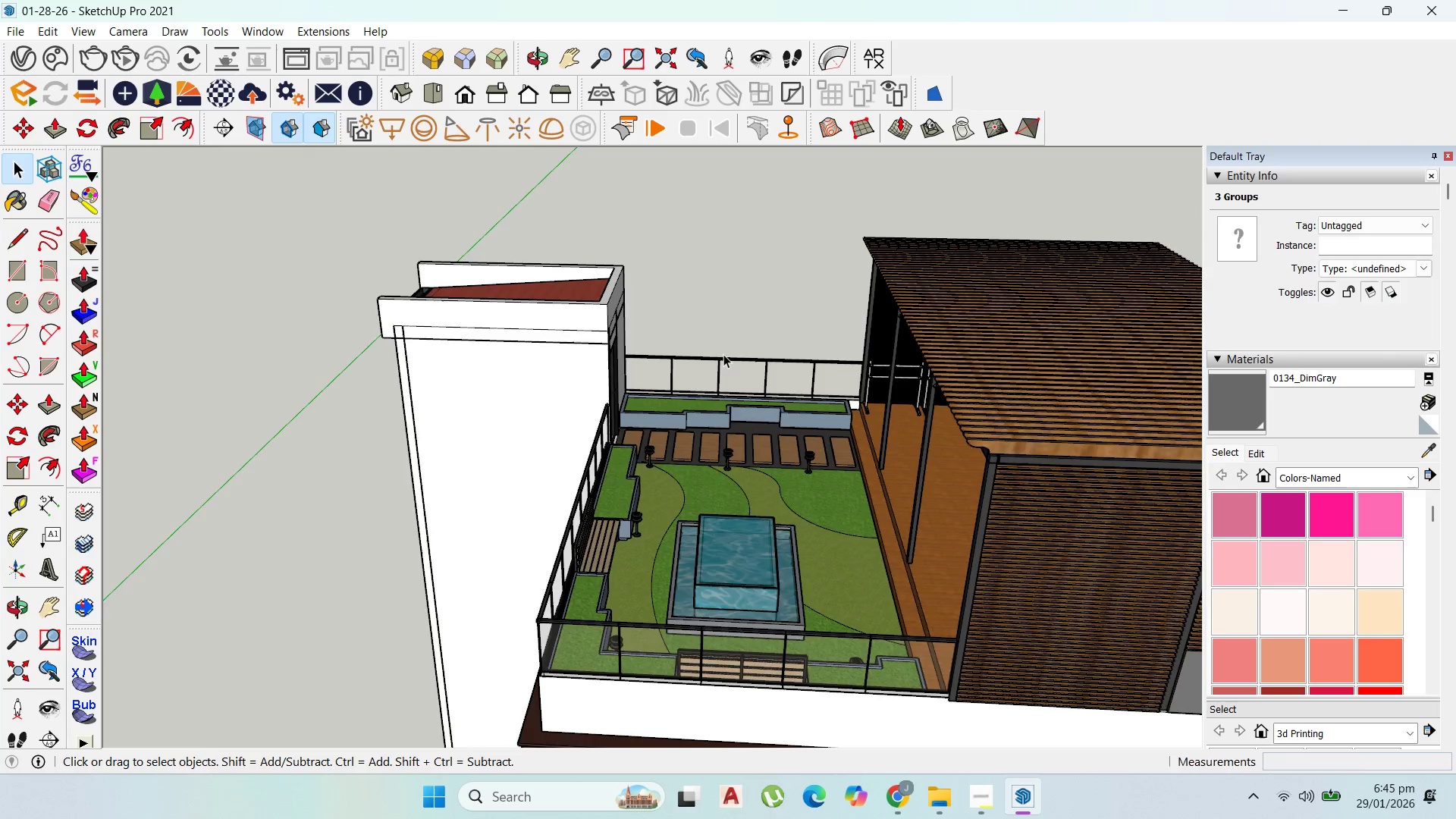 
scroll: coordinate [587, 415], scroll_direction: down, amount: 6.0
 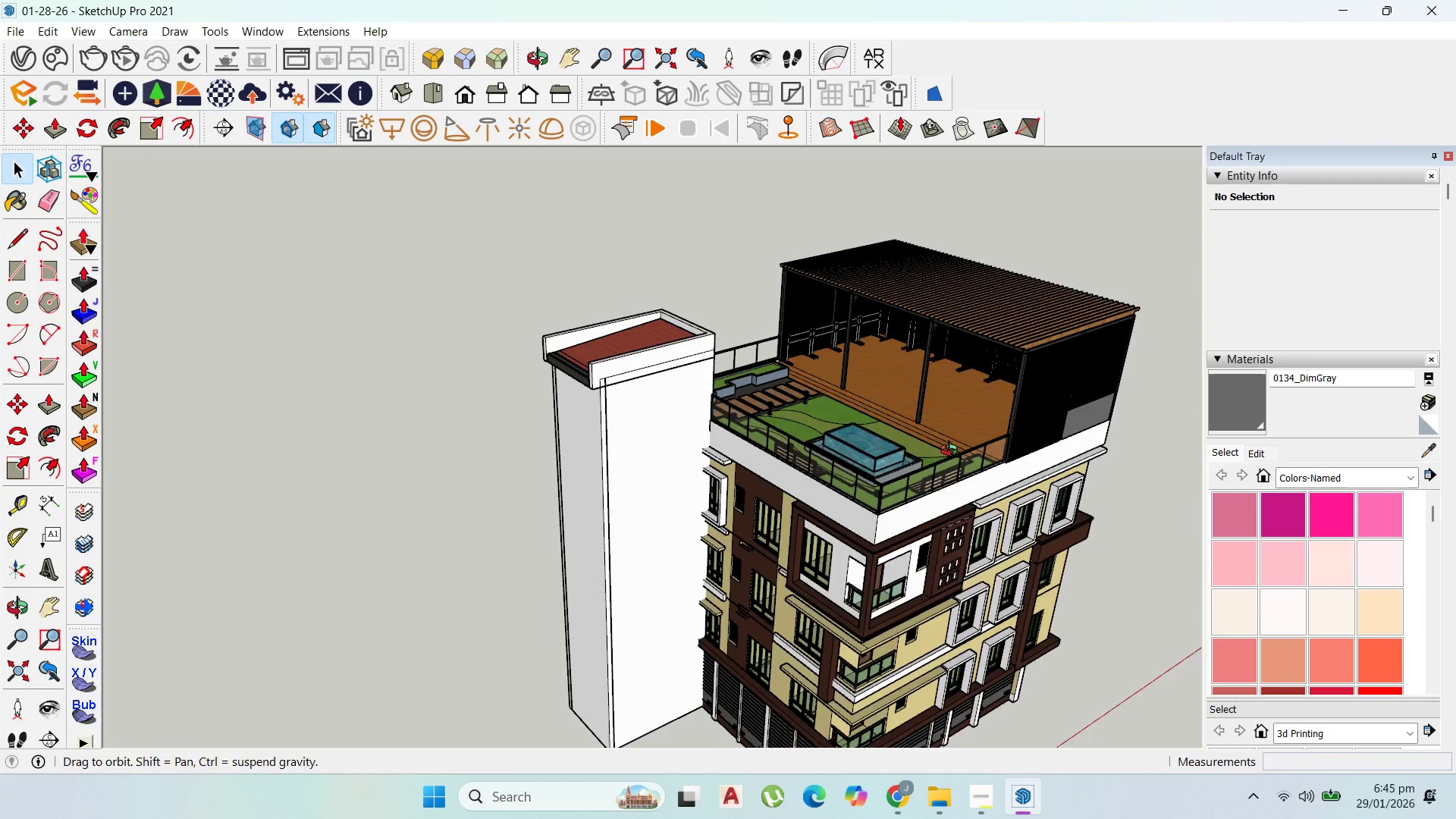 
key(Control+ControlLeft)
 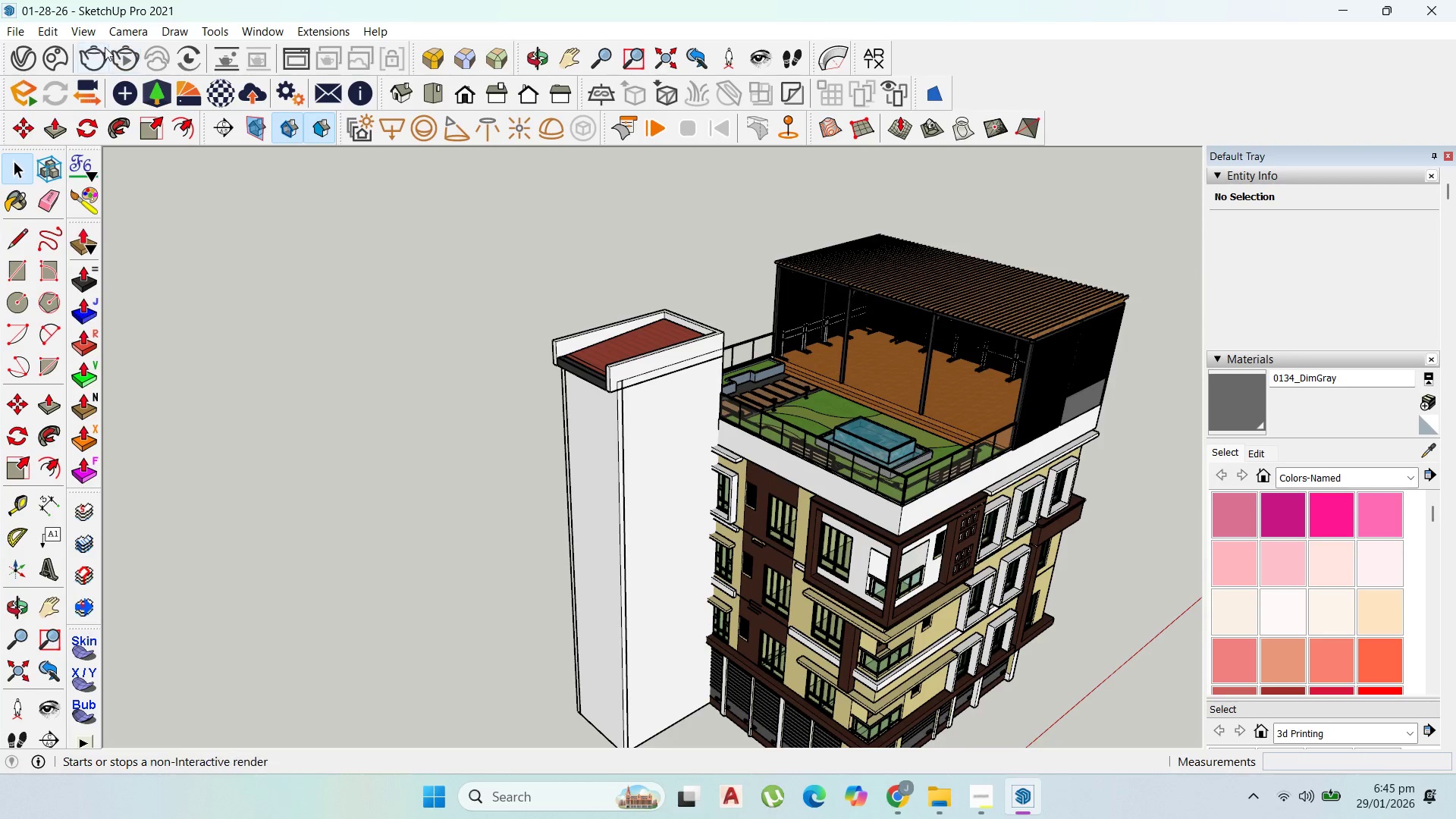 
left_click([82, 36])
 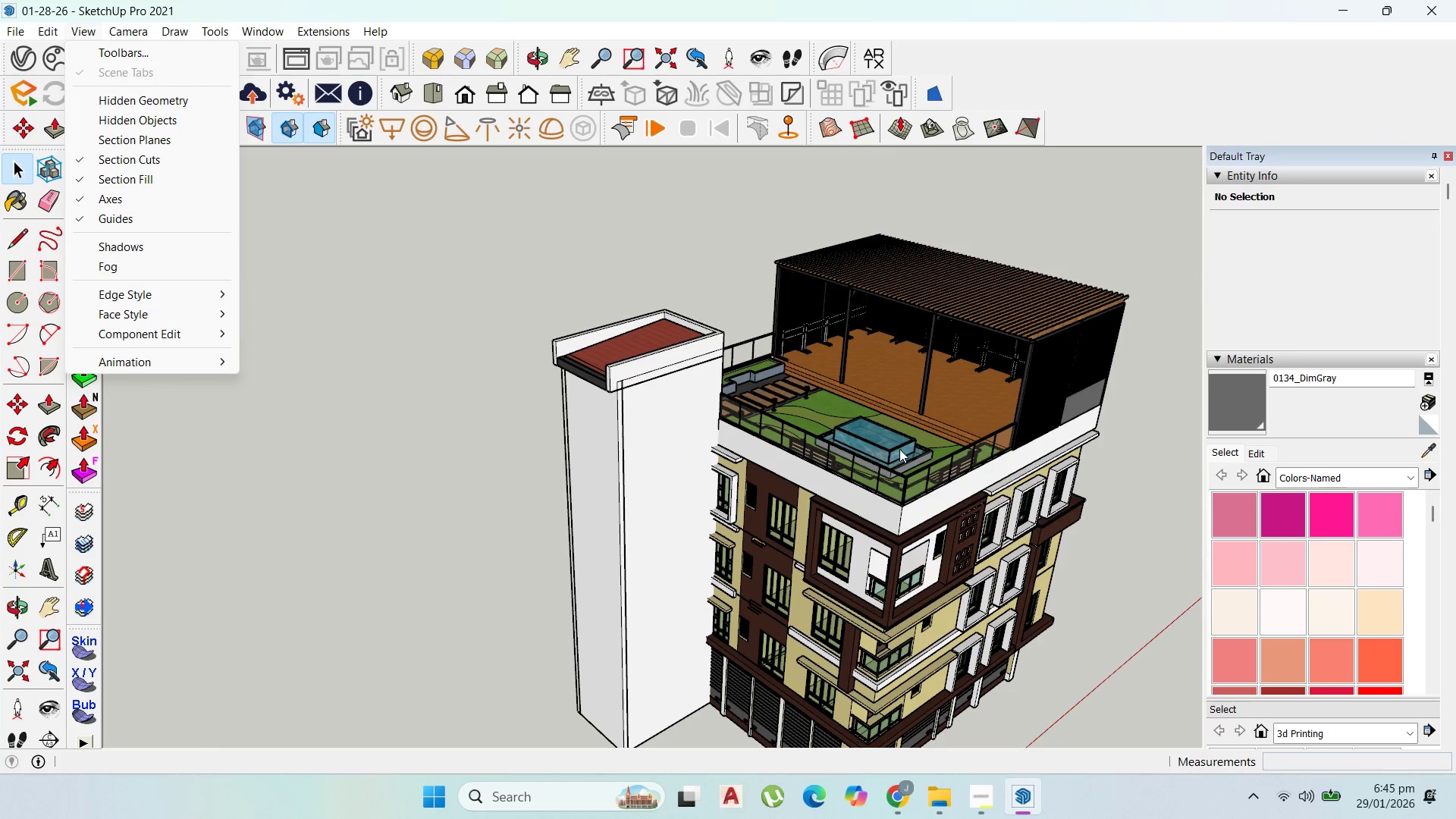 
left_click([899, 411])
 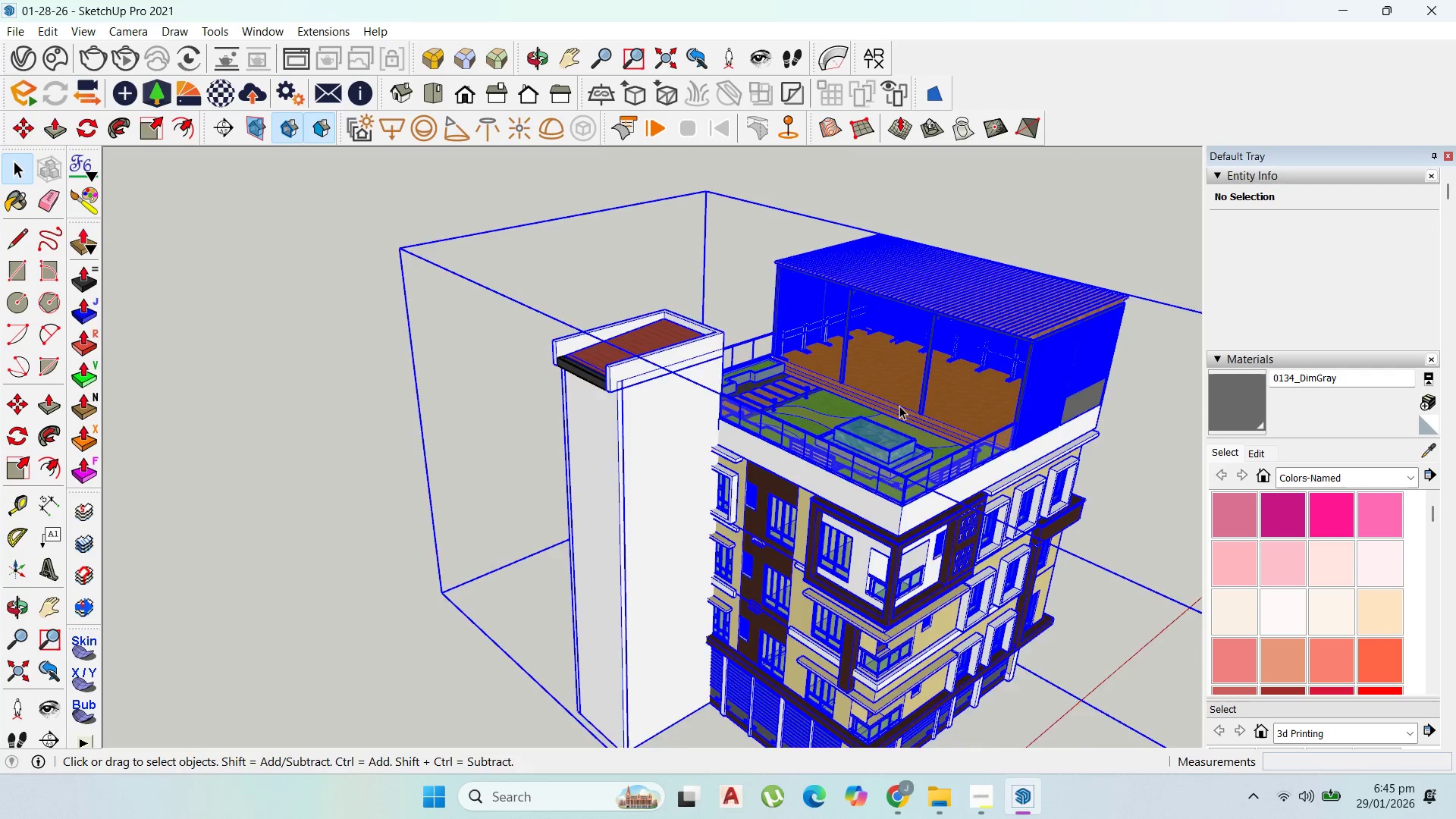 
scroll: coordinate [904, 406], scroll_direction: up, amount: 24.0
 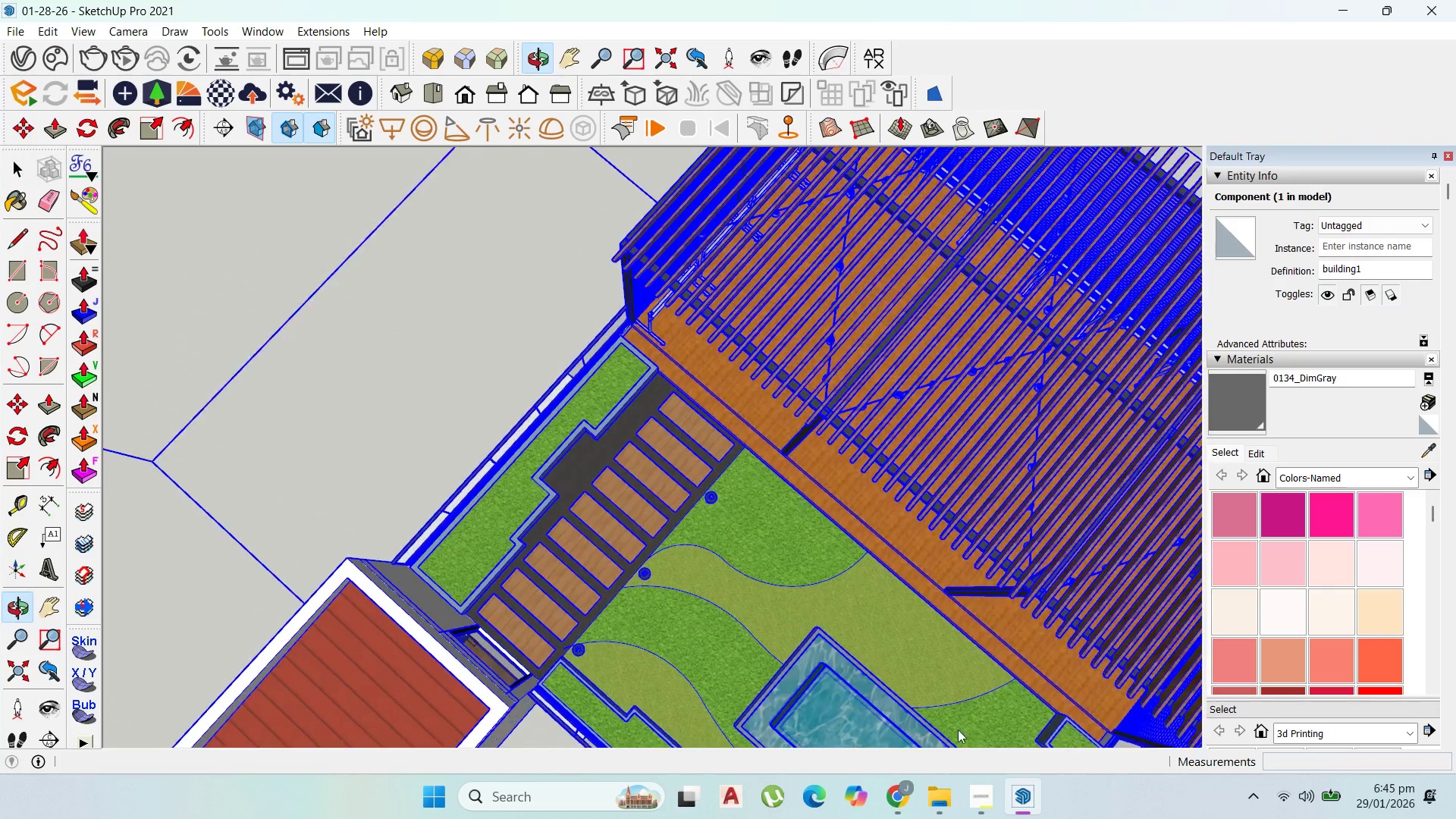 
double_click([855, 633])
 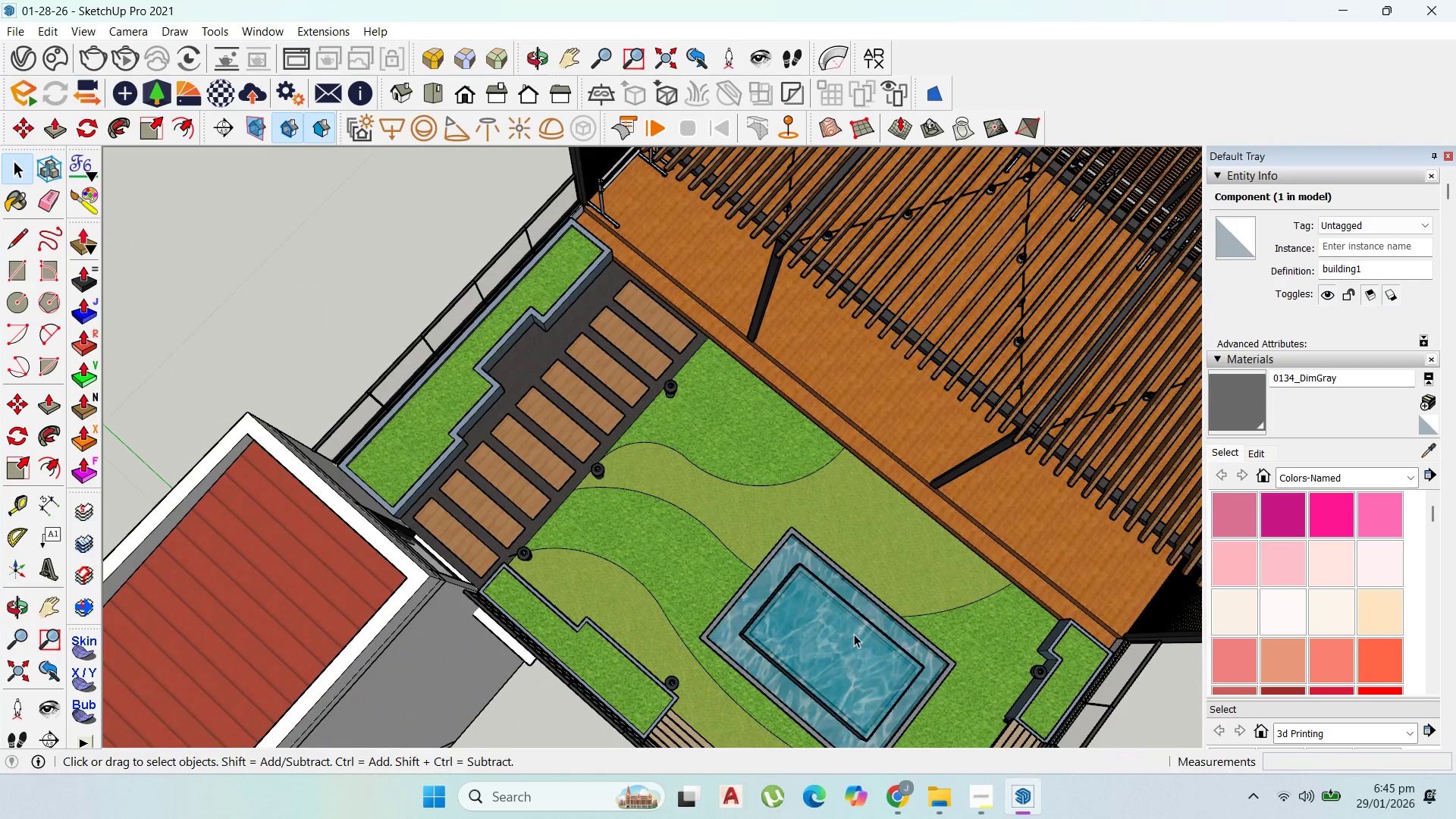 
scroll: coordinate [850, 596], scroll_direction: down, amount: 2.0
 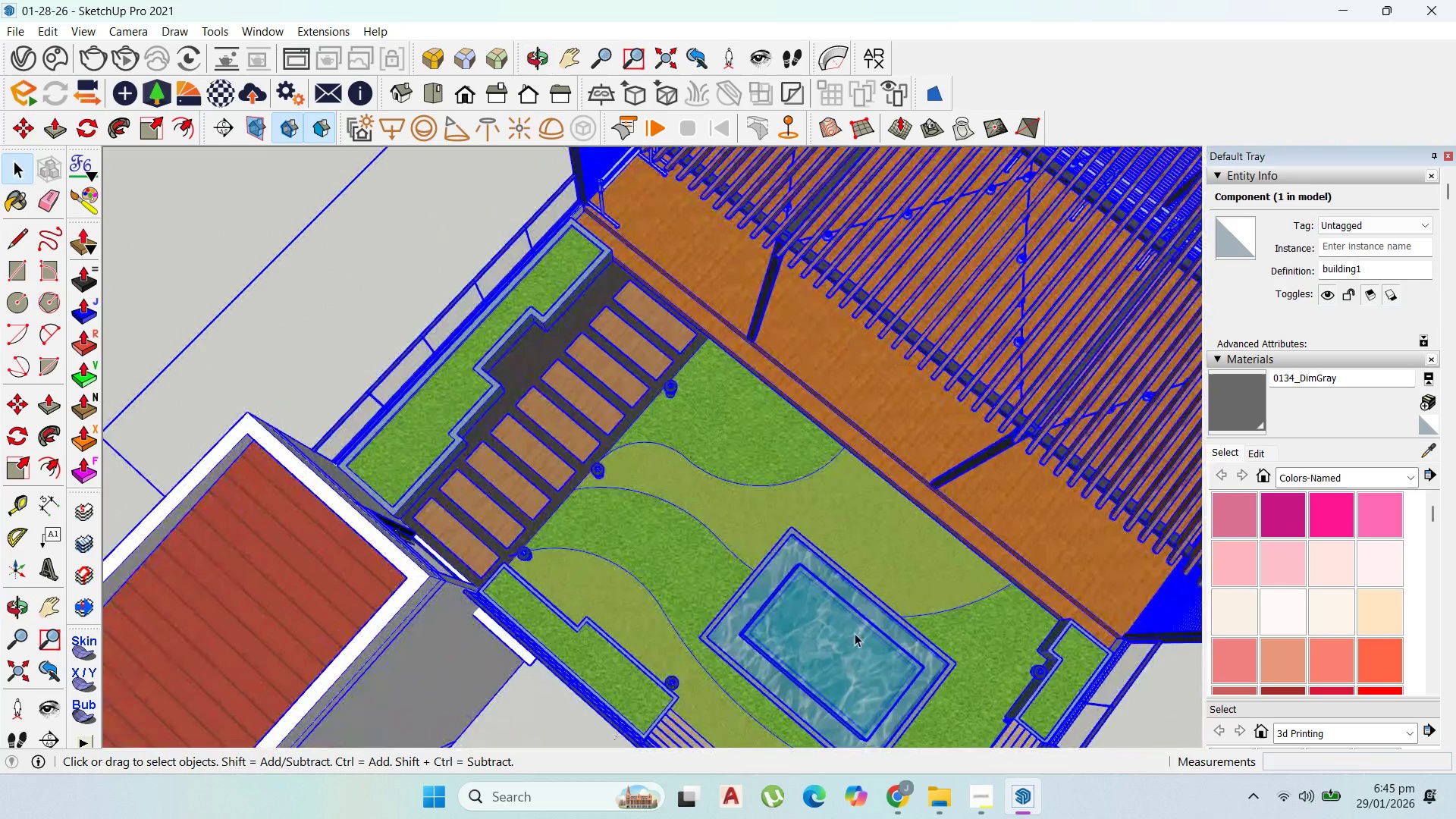 
triple_click([854, 634])
 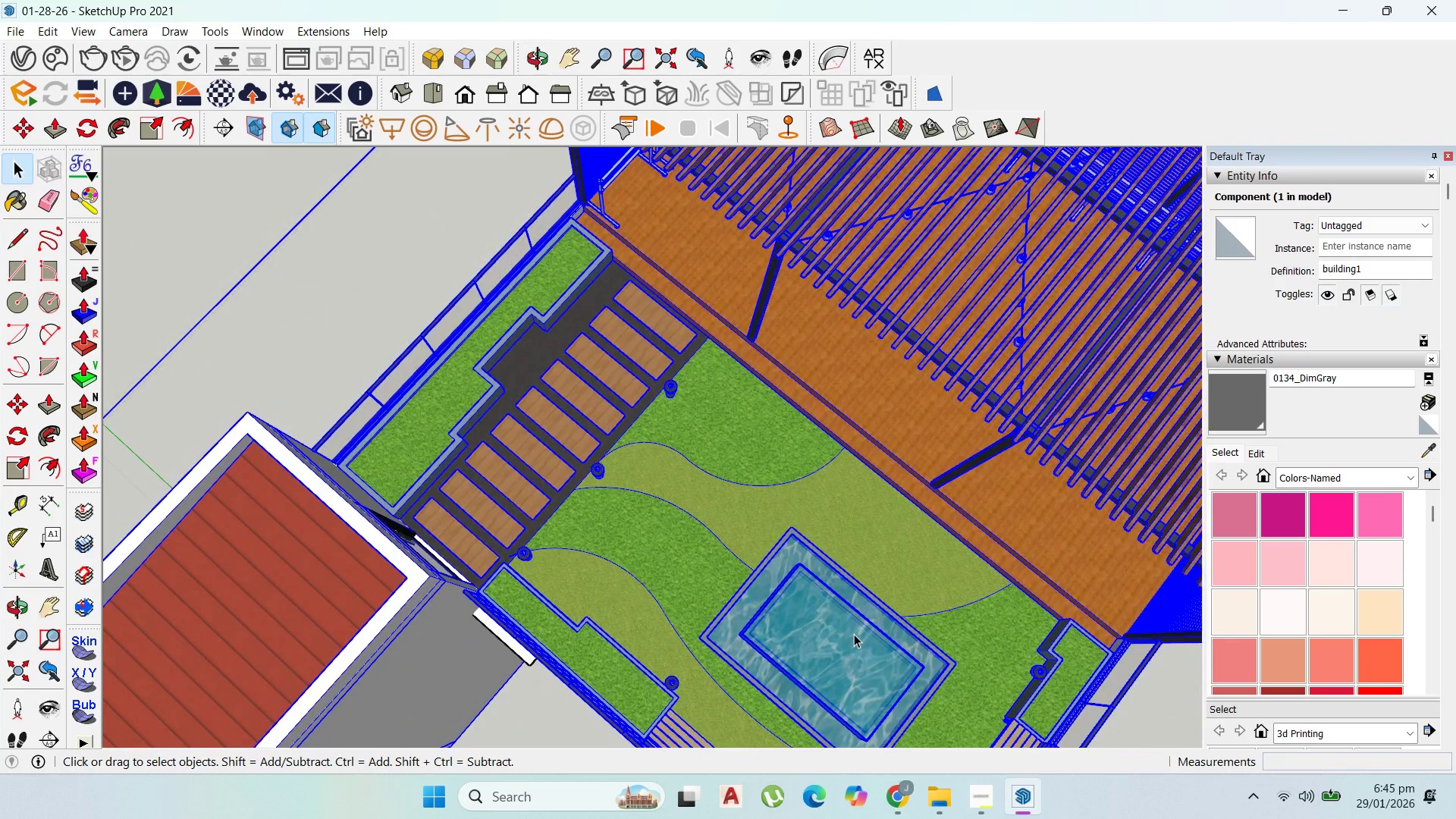 
triple_click([854, 634])
 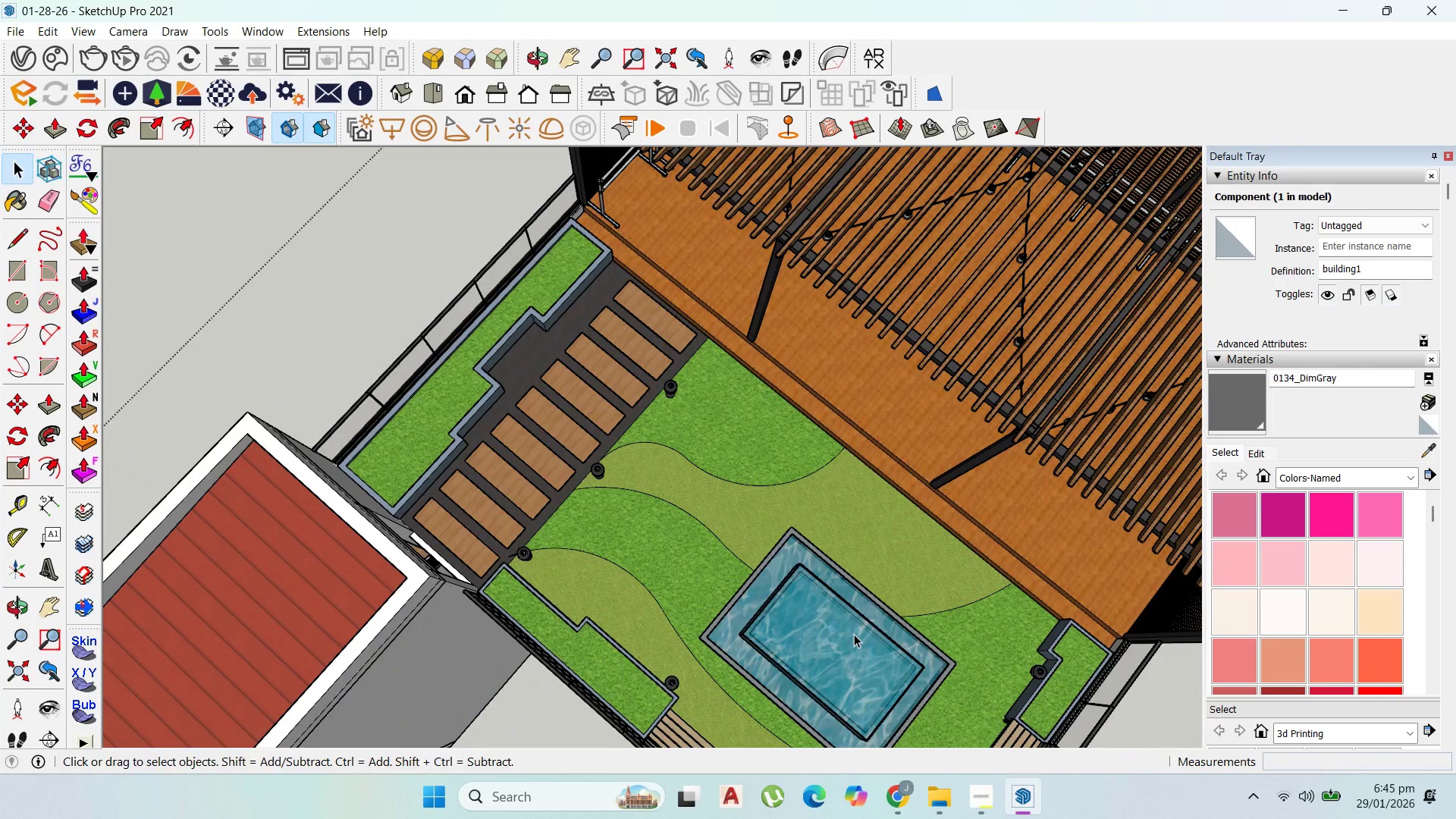 
triple_click([854, 634])
 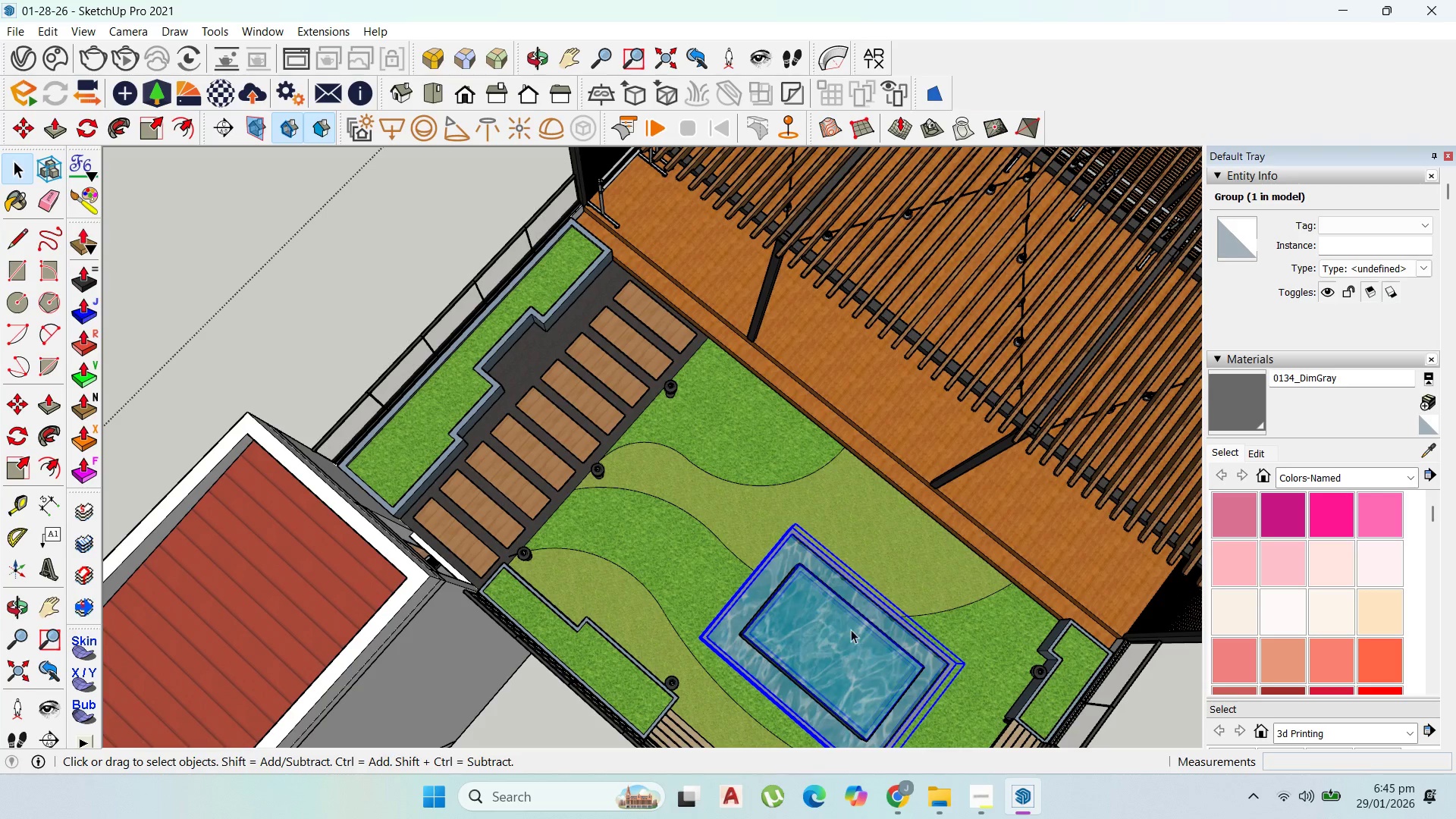 
scroll: coordinate [851, 629], scroll_direction: up, amount: 2.0
 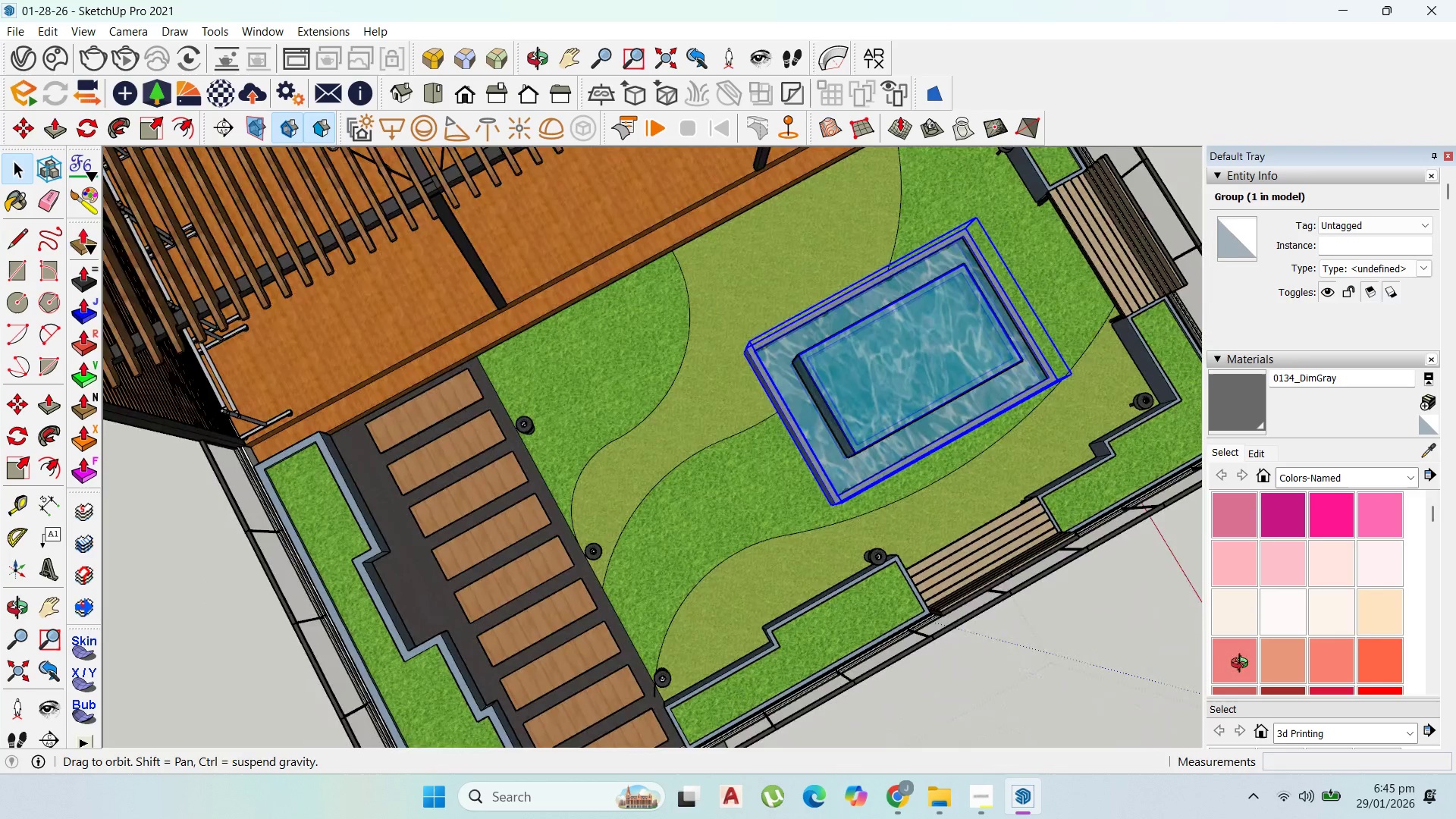 
hold_key(key=ShiftLeft, duration=1.5)
 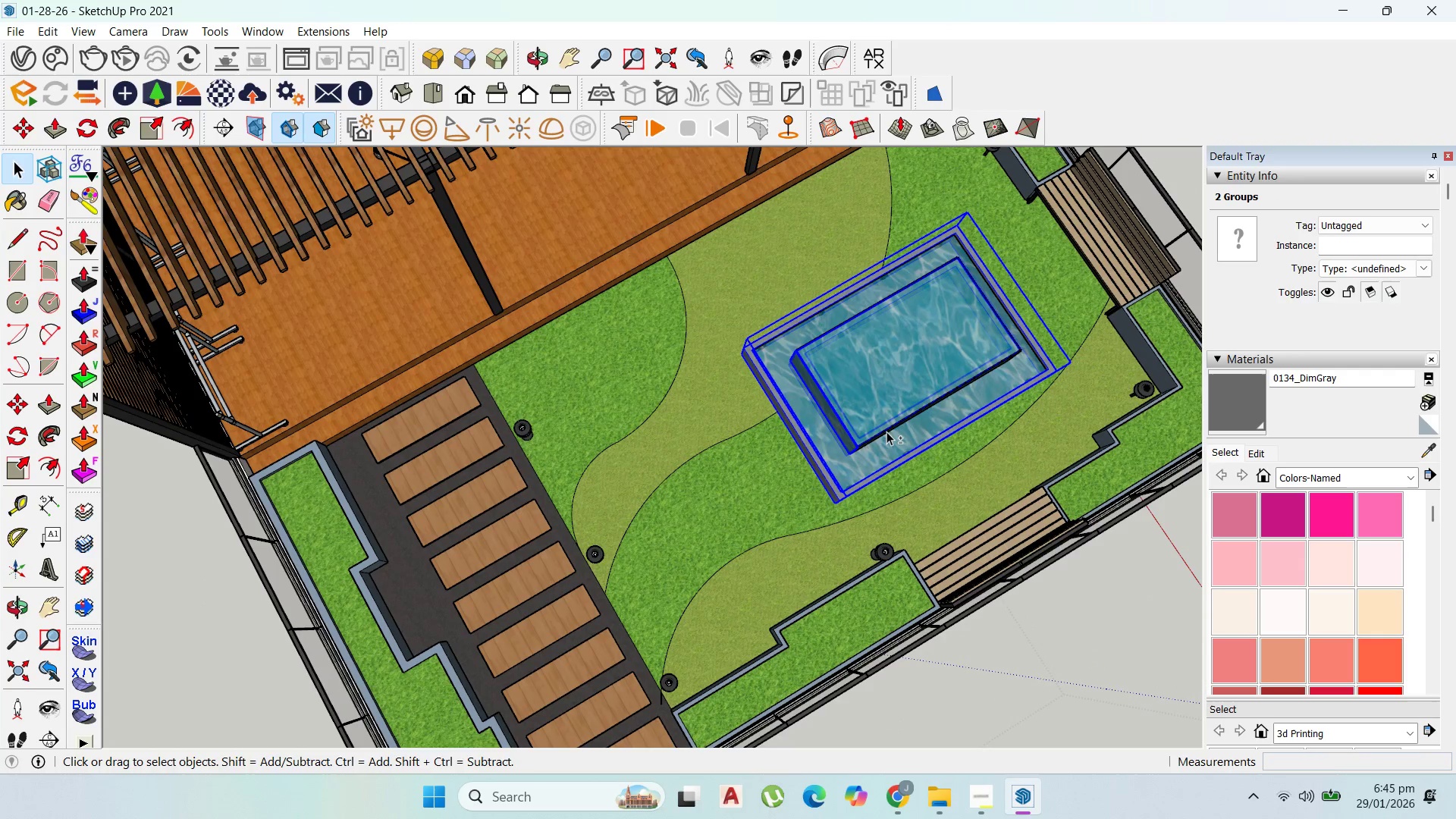 
hold_key(key=ShiftLeft, duration=1.52)
left_click([887, 431])
 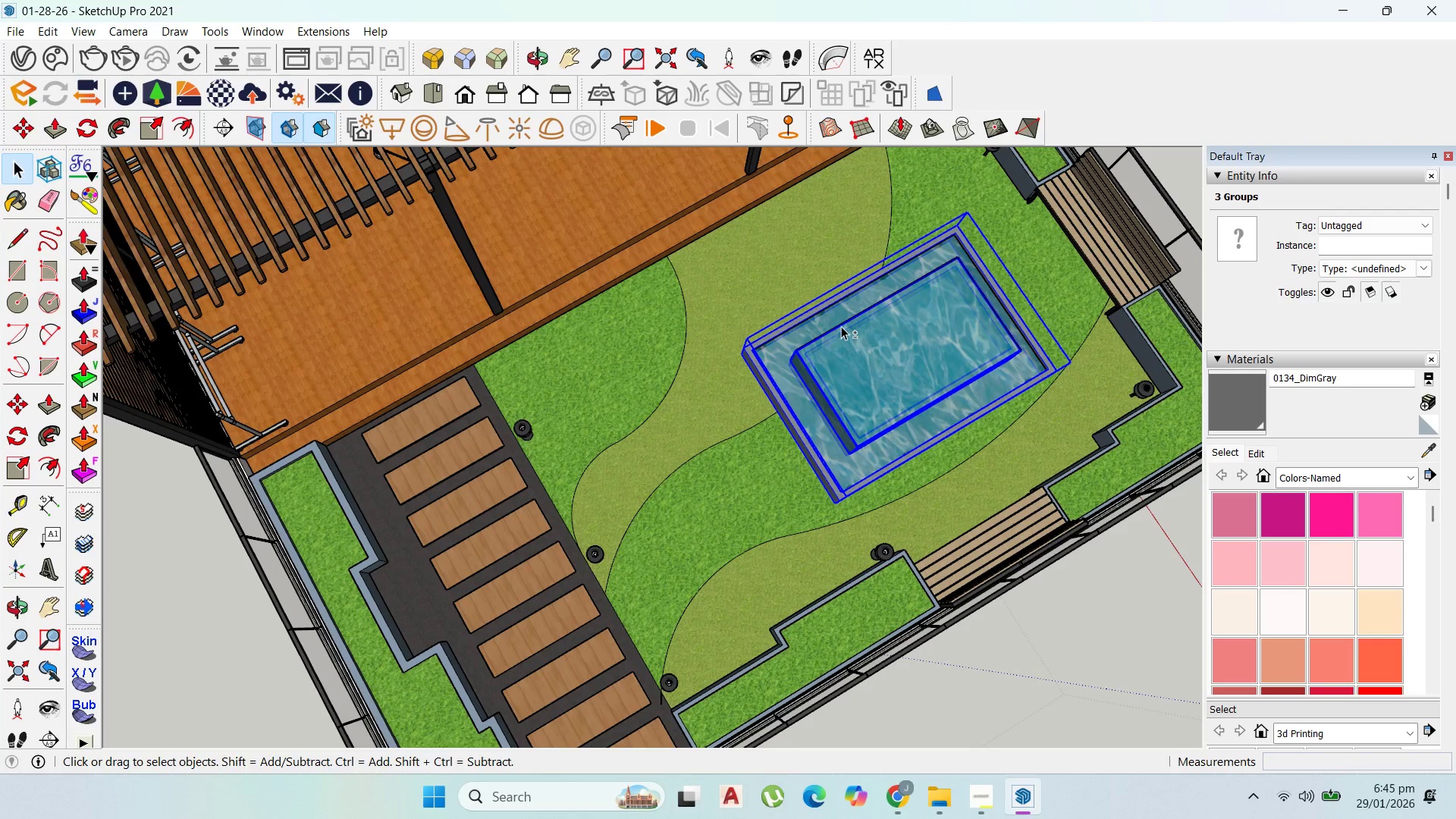 
hold_key(key=ShiftLeft, duration=1.5)
left_click([843, 321])
 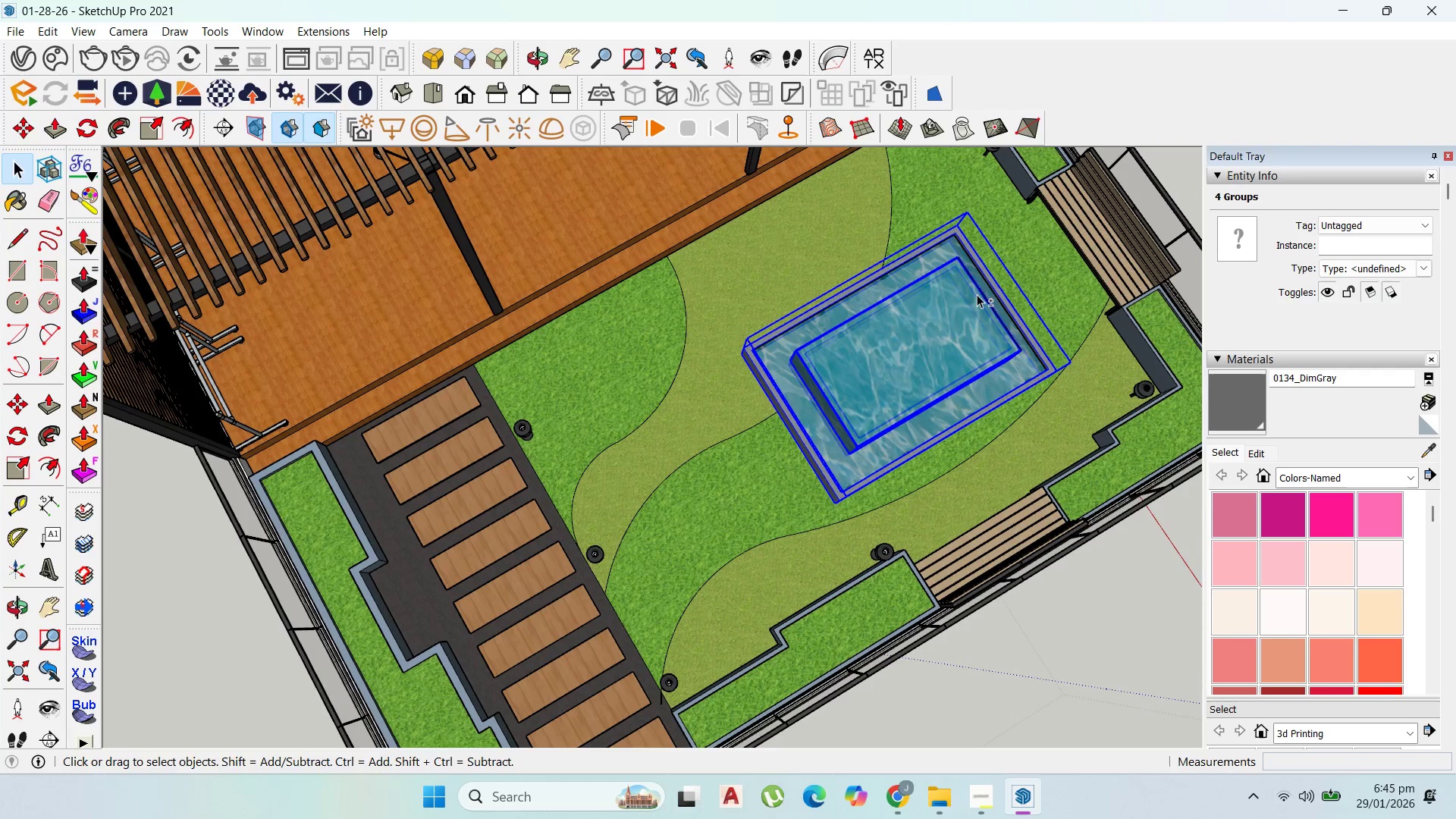 
hold_key(key=ShiftLeft, duration=1.14)
left_click([956, 252])
 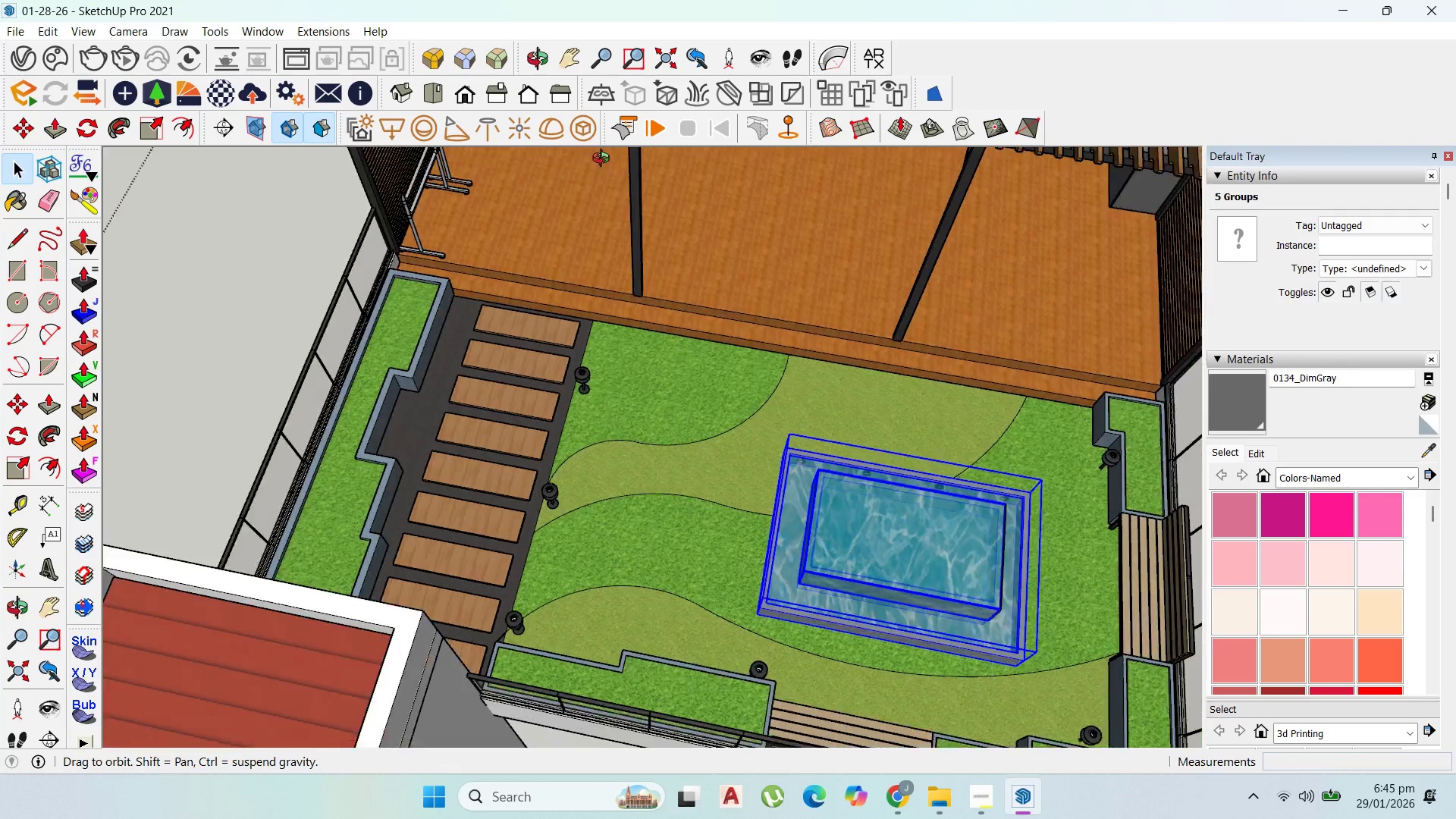 
scroll: coordinate [952, 540], scroll_direction: none, amount: 0.0
 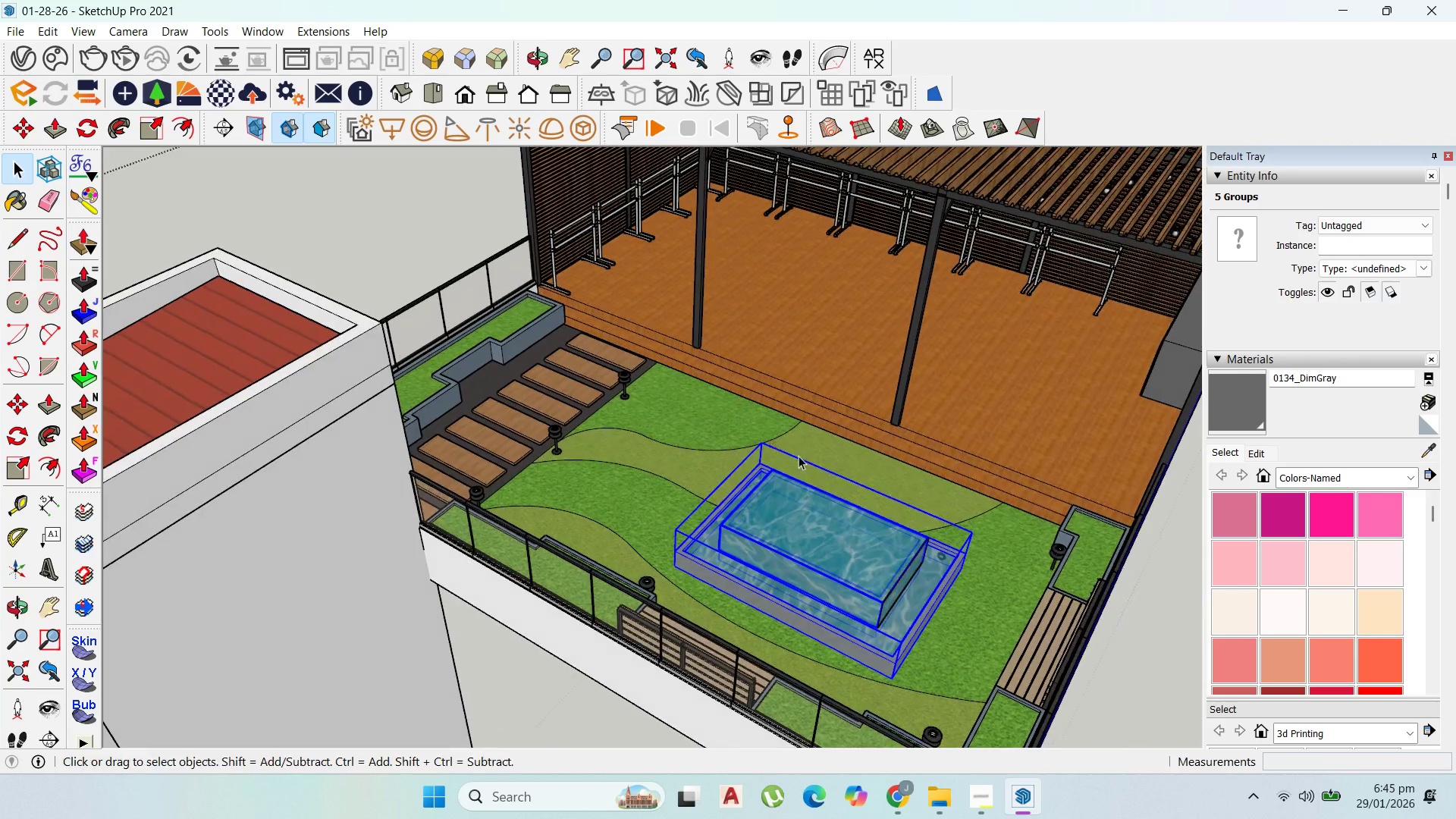 
hold_key(key=ShiftLeft, duration=1.22)
left_click([891, 604])
 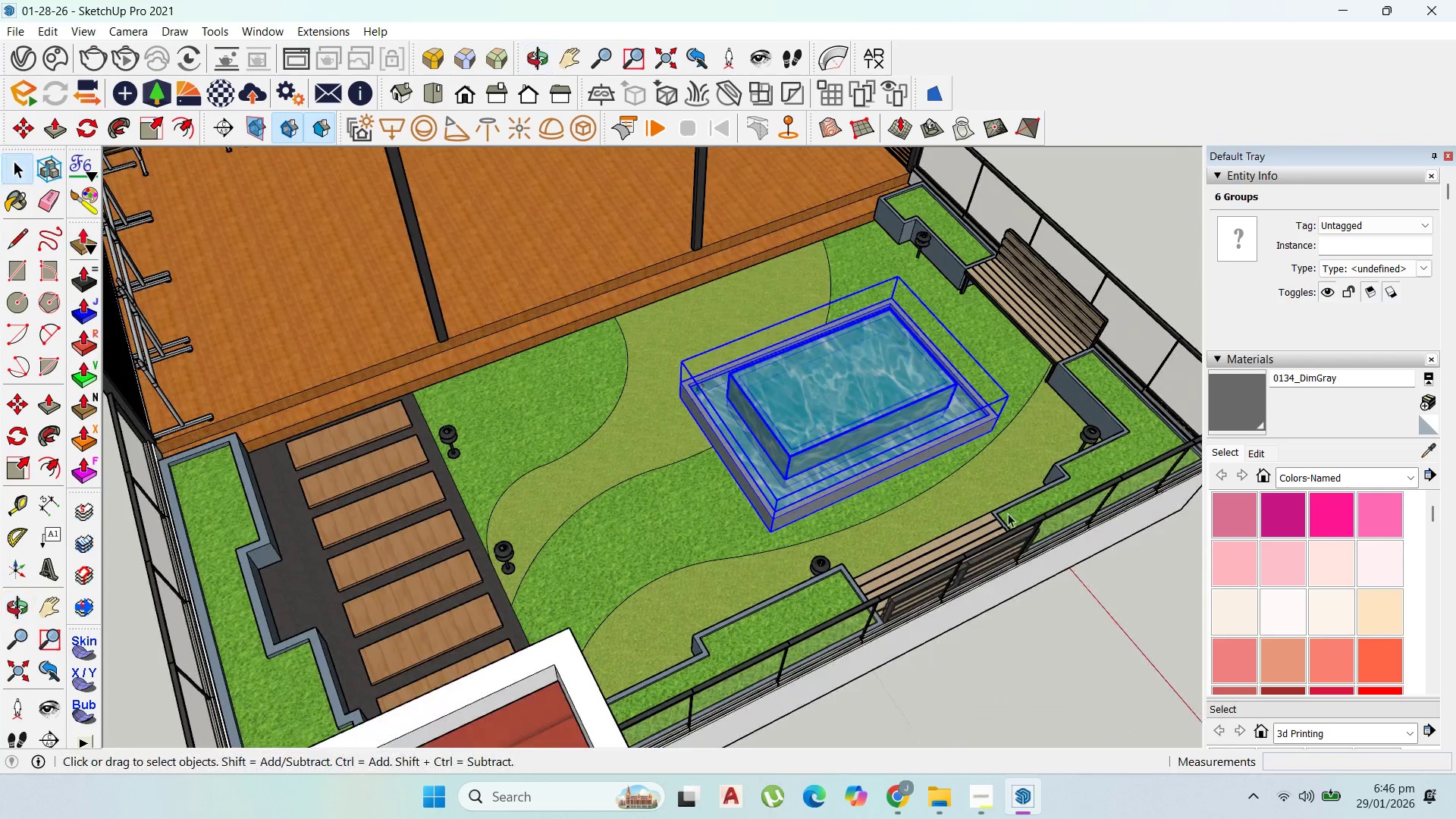 
right_click([867, 465])
 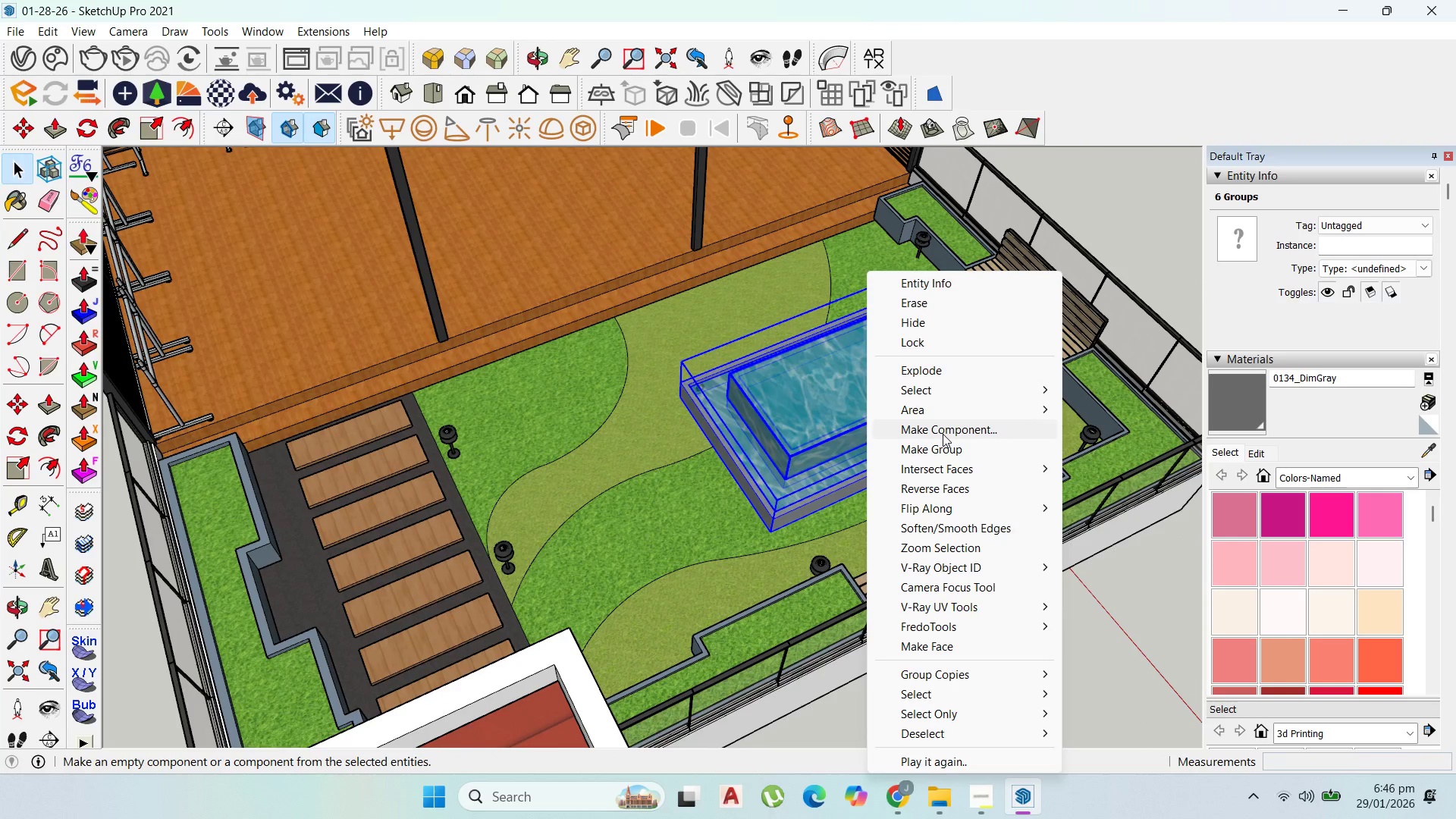 
left_click([943, 434])
 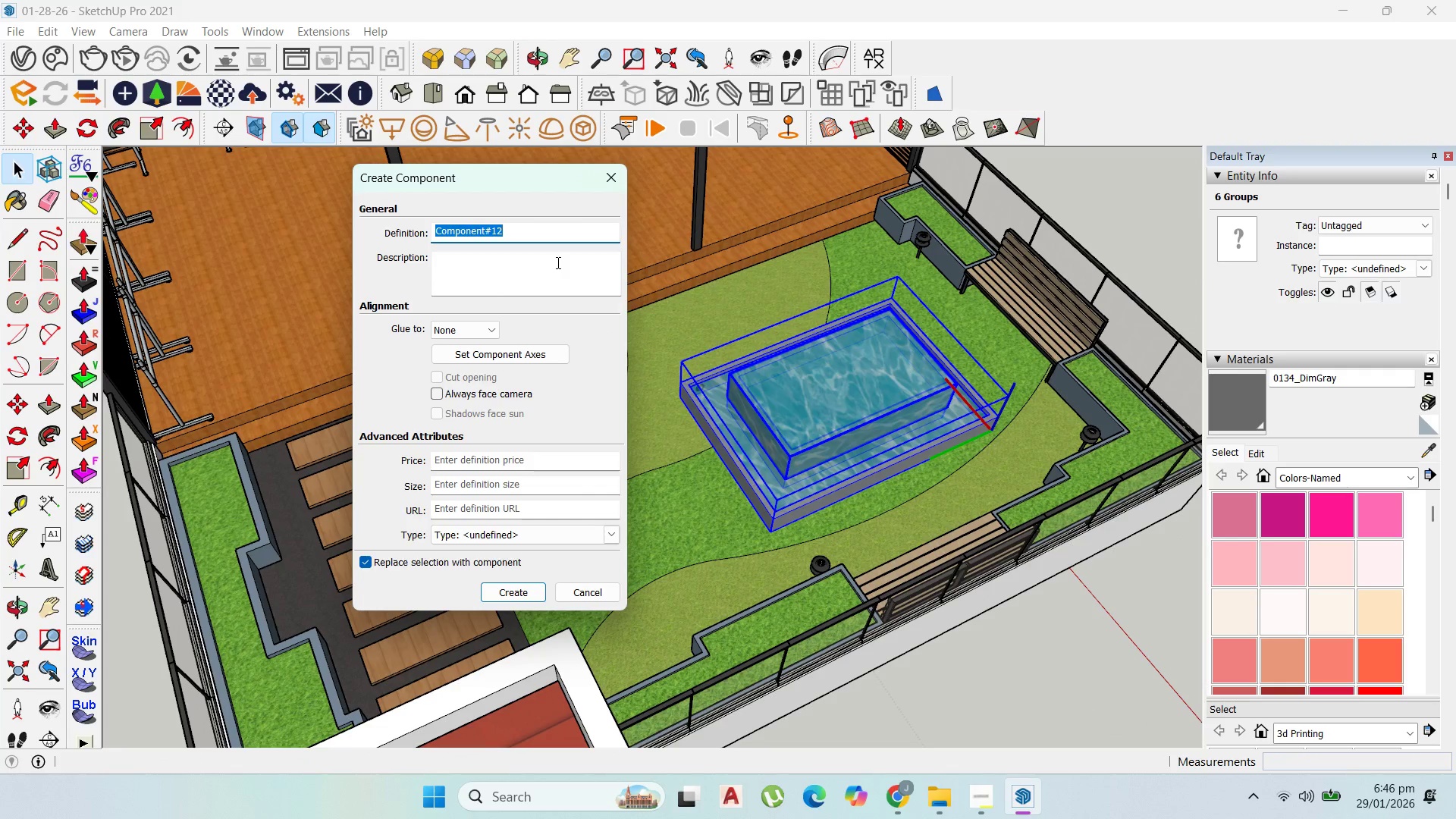 
type(fountai)
 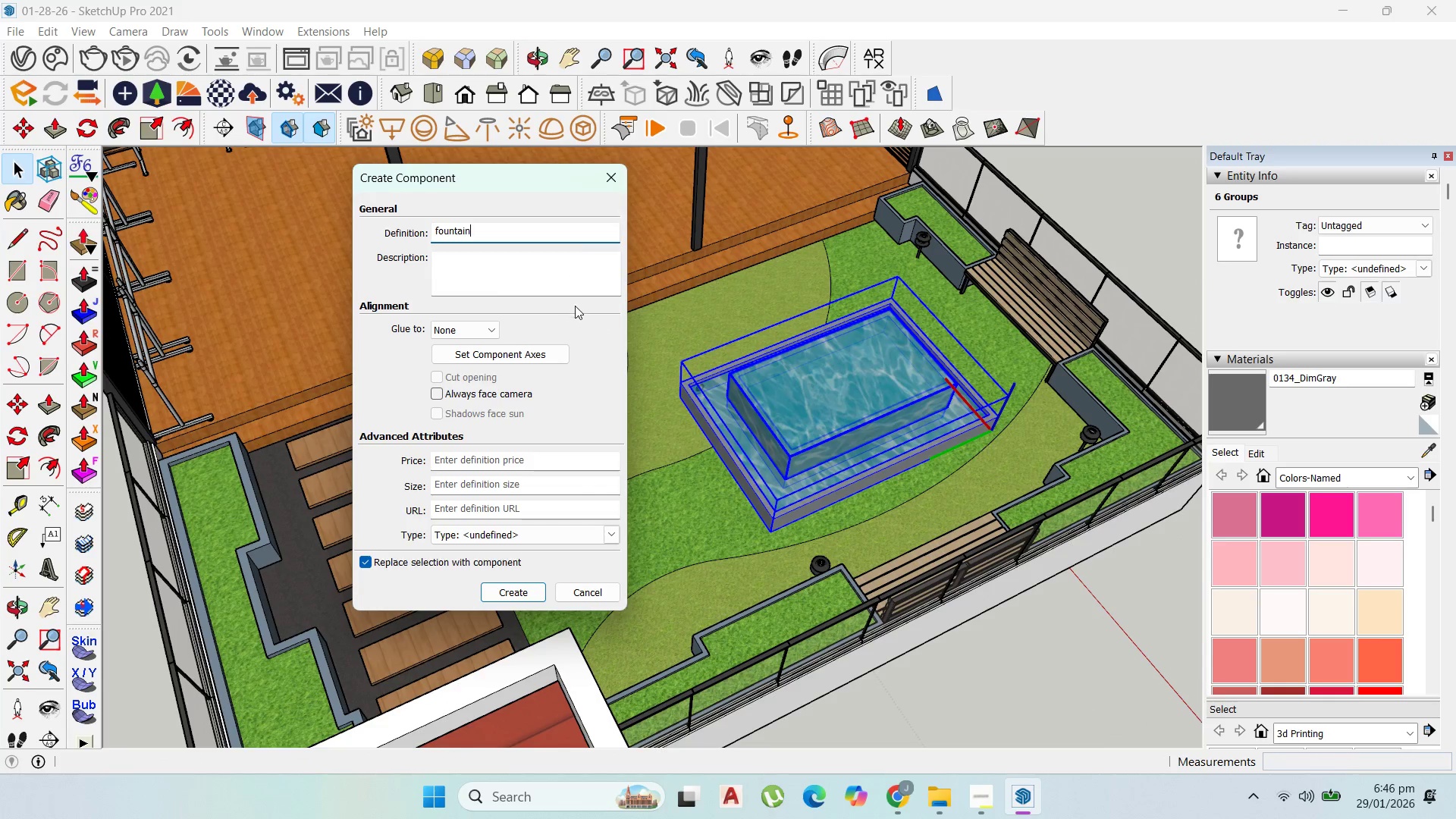 
key(N)
 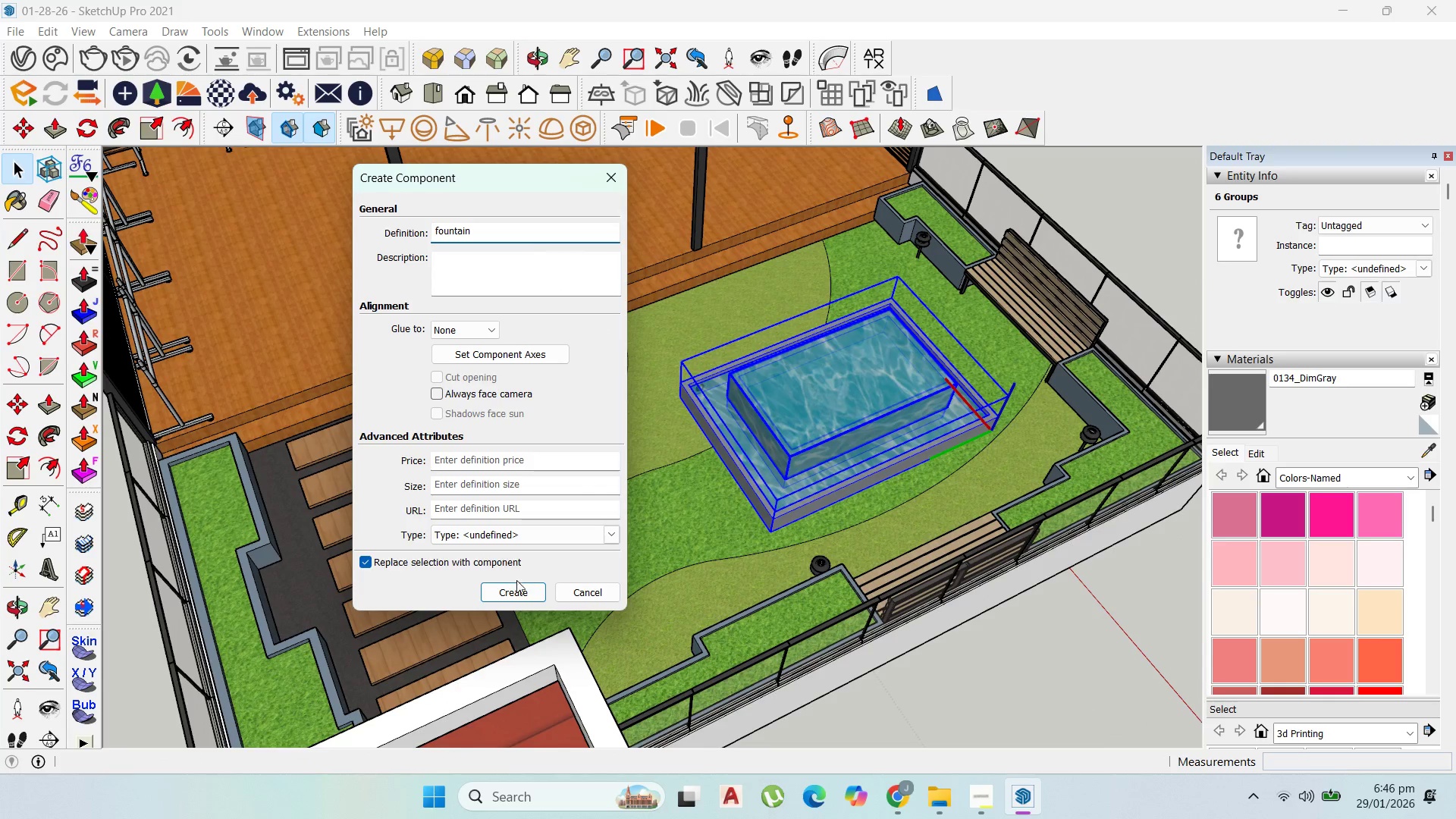 
left_click([522, 594])
 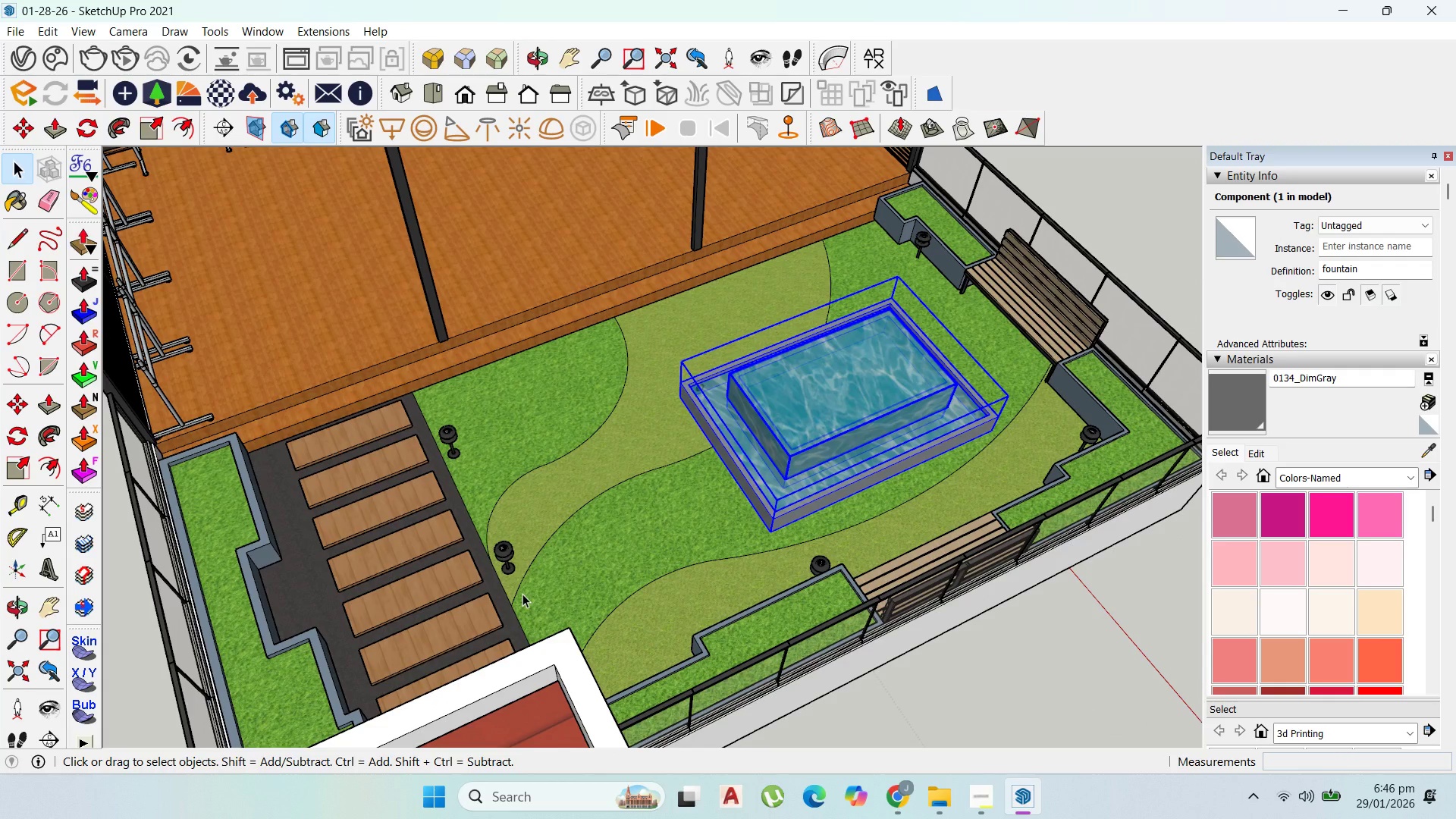 
wait(15.26)
 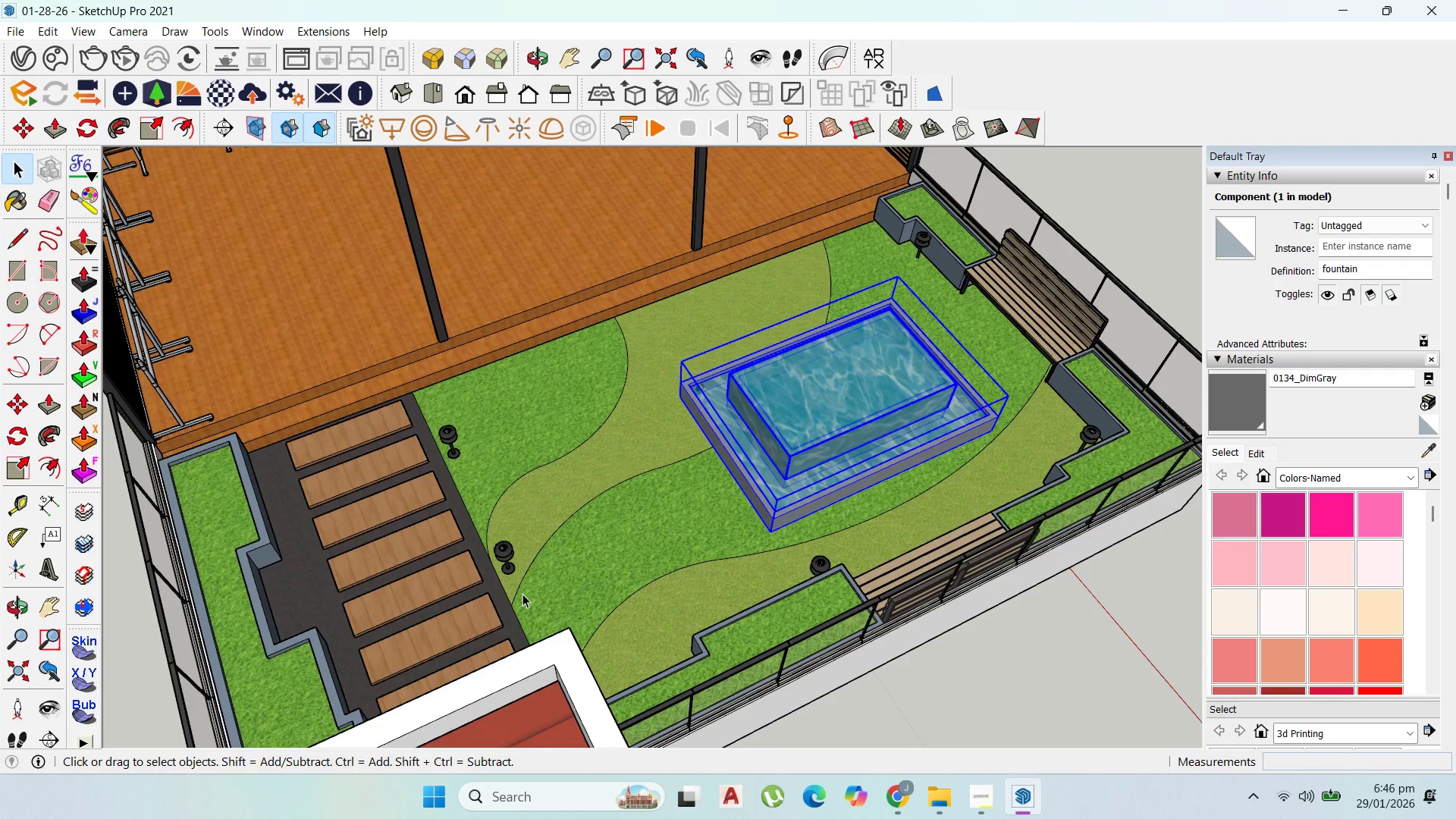 
scroll: coordinate [588, 498], scroll_direction: up, amount: 1.0
 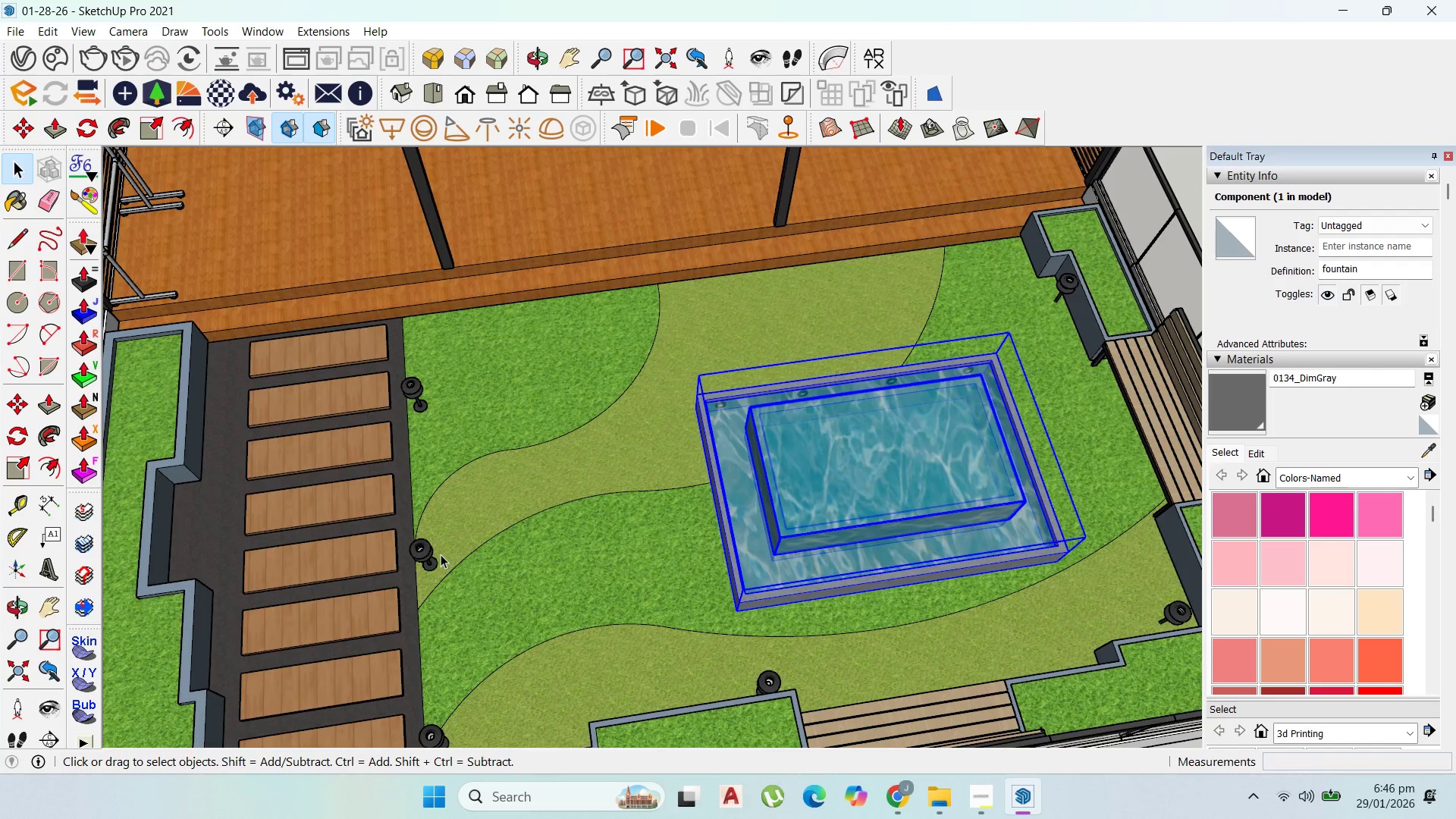 
left_click_drag(start_coordinate=[431, 552], to_coordinate=[428, 550])
 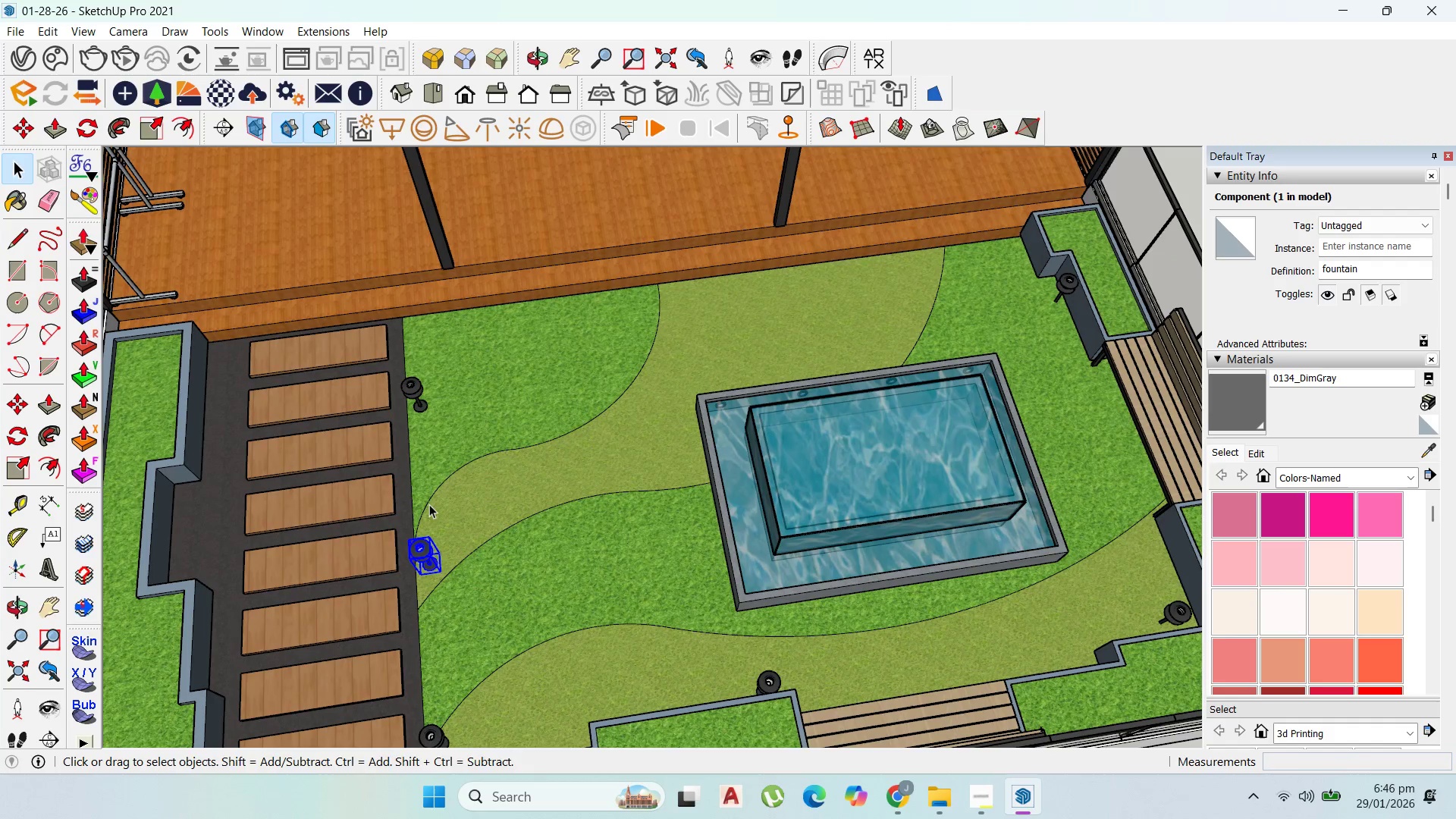 
hold_key(key=ShiftLeft, duration=0.72)
left_click([413, 400])
 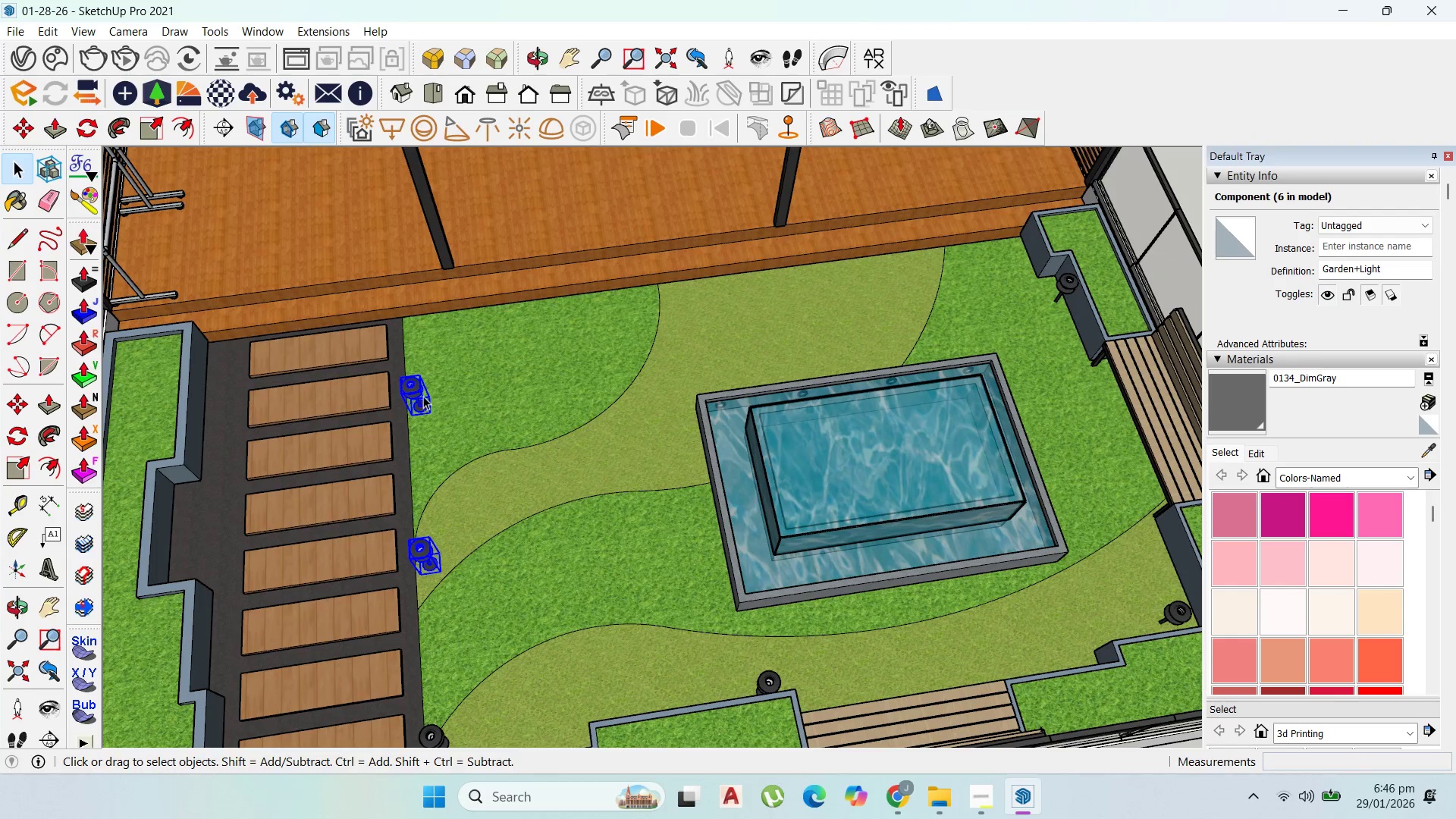 
hold_key(key=ShiftLeft, duration=1.5)
 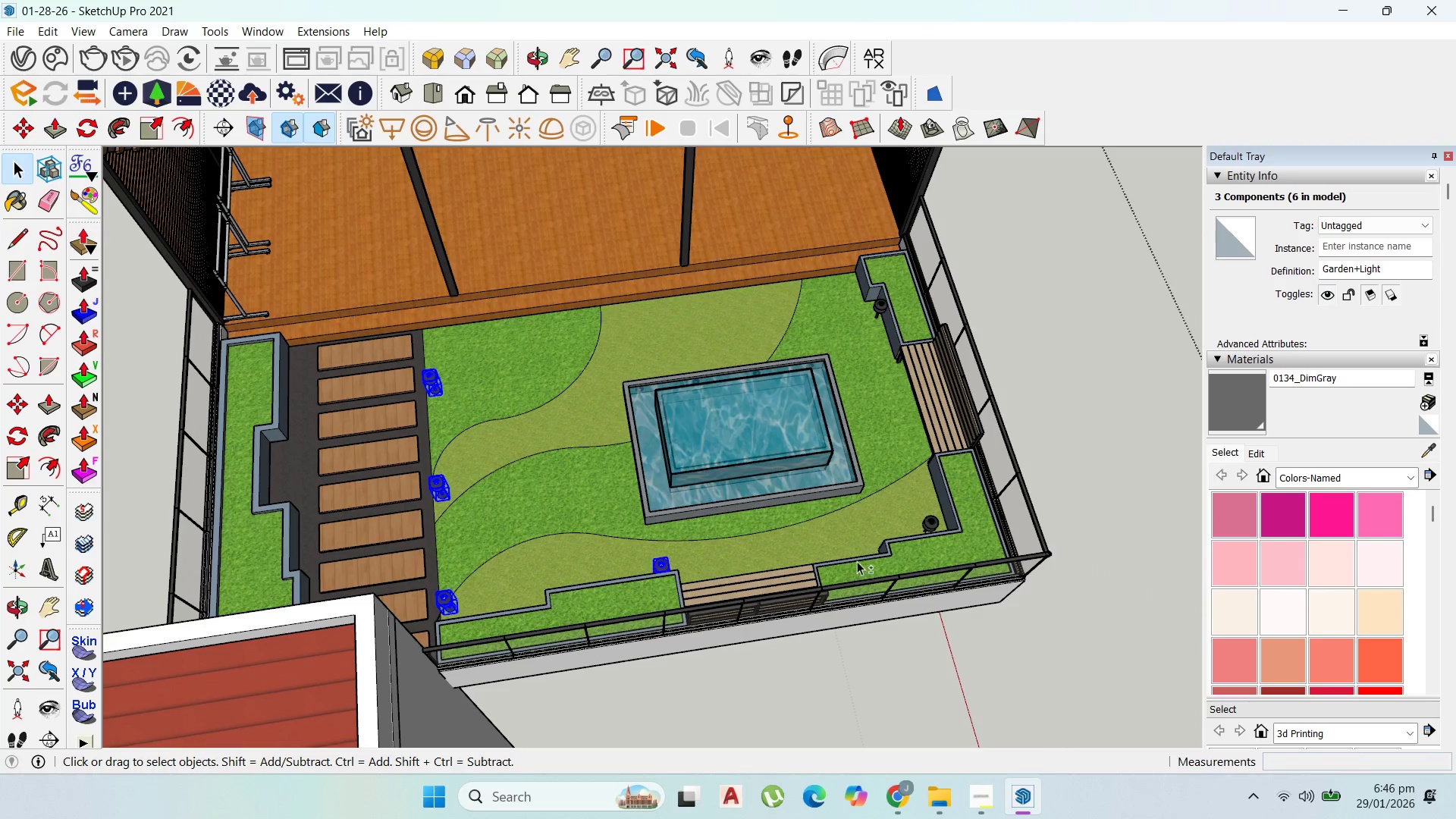 
scroll: coordinate [472, 353], scroll_direction: down, amount: 5.0
 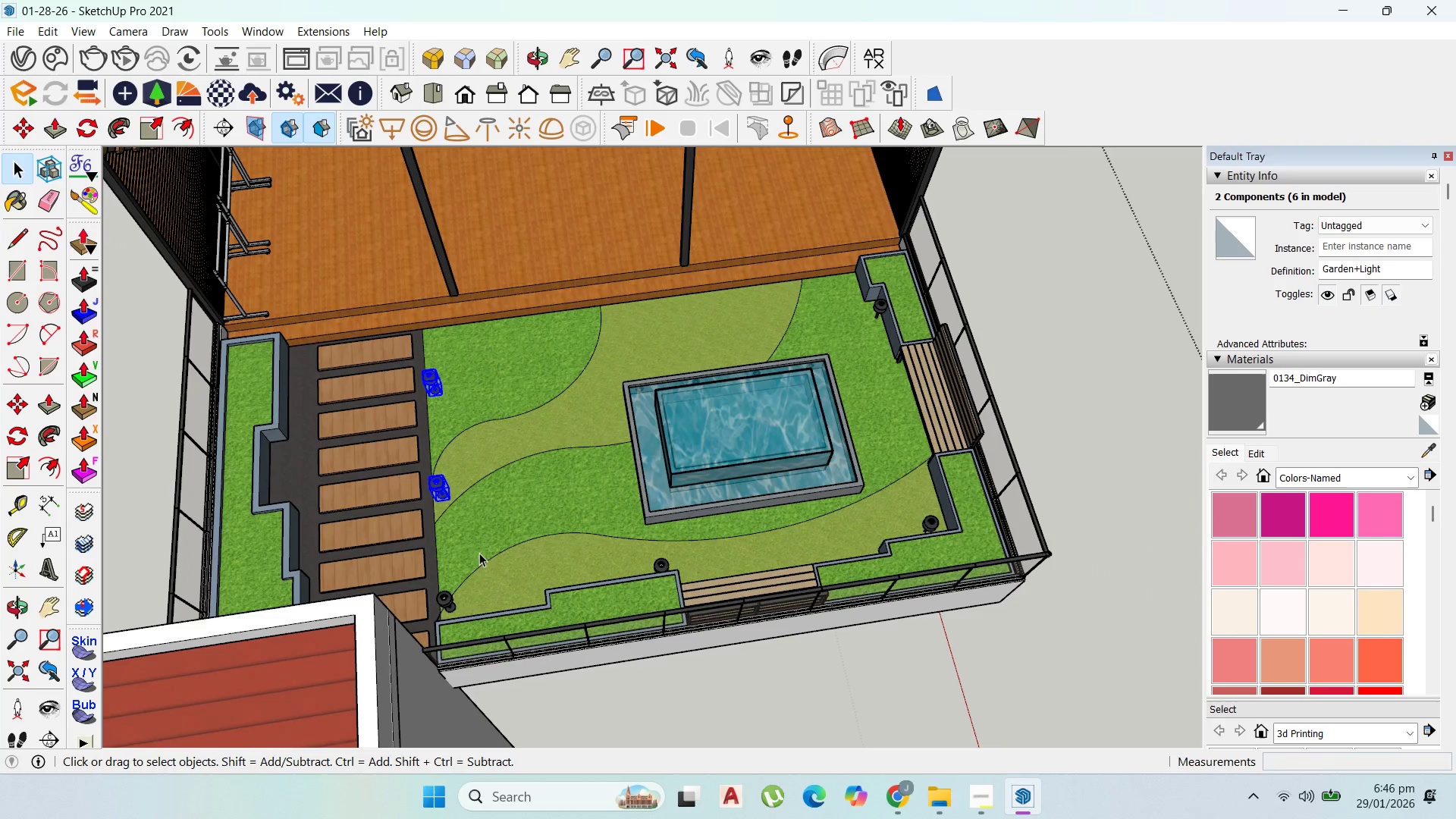 
left_click([445, 601])
 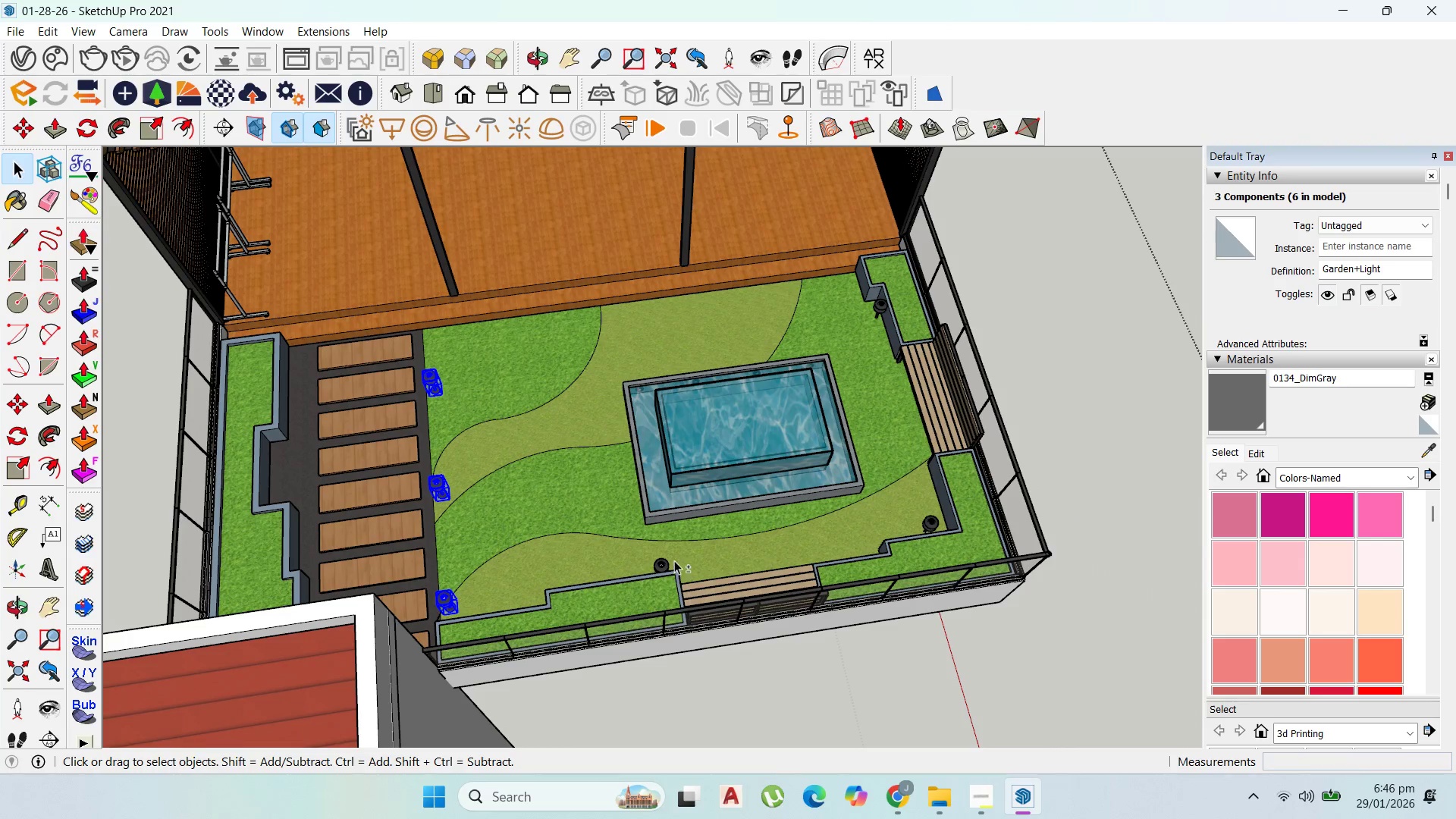 
hold_key(key=ShiftLeft, duration=1.52)
left_click([930, 526])
 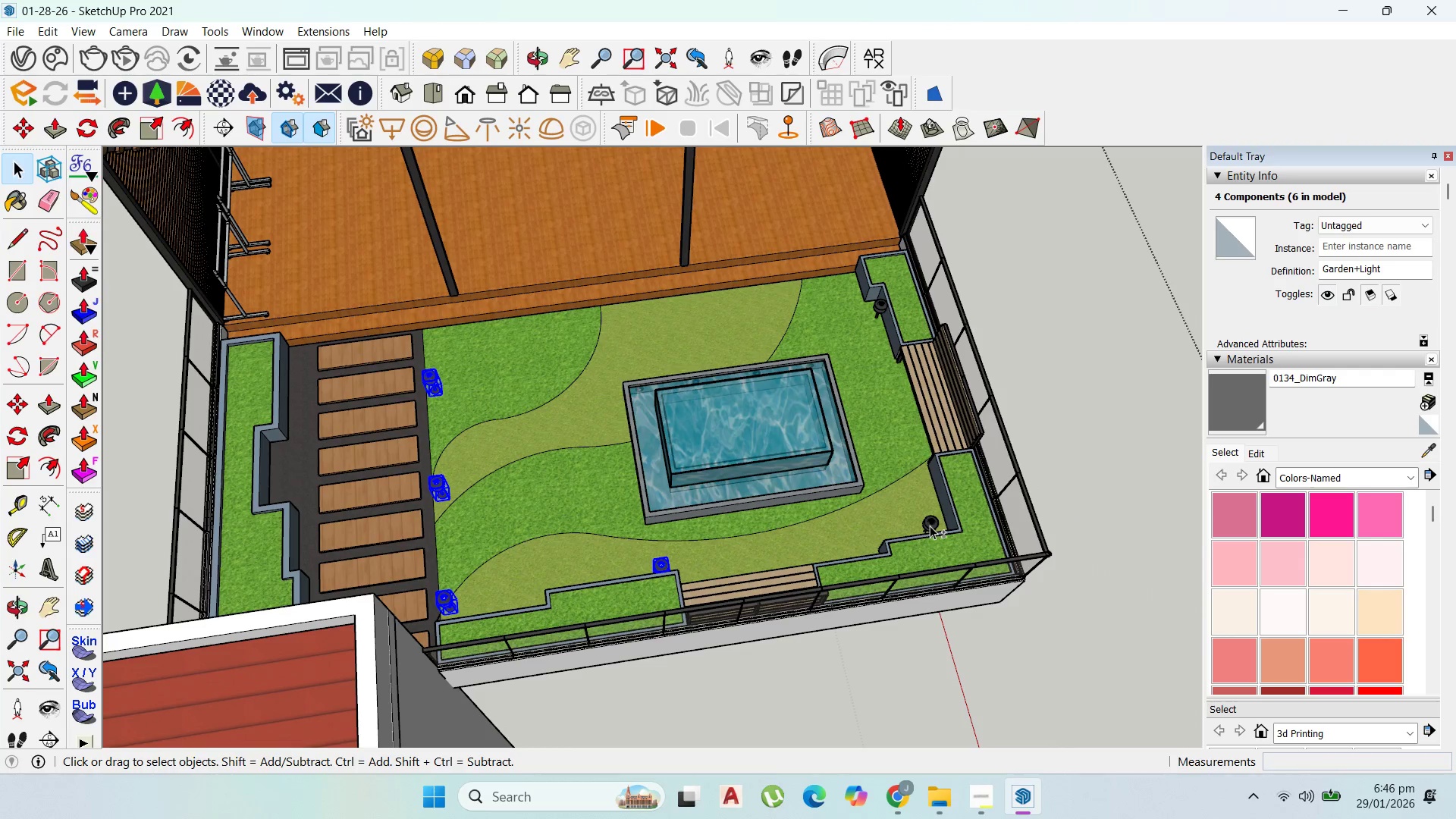 
hold_key(key=ShiftLeft, duration=1.5)
left_click([968, 506])
 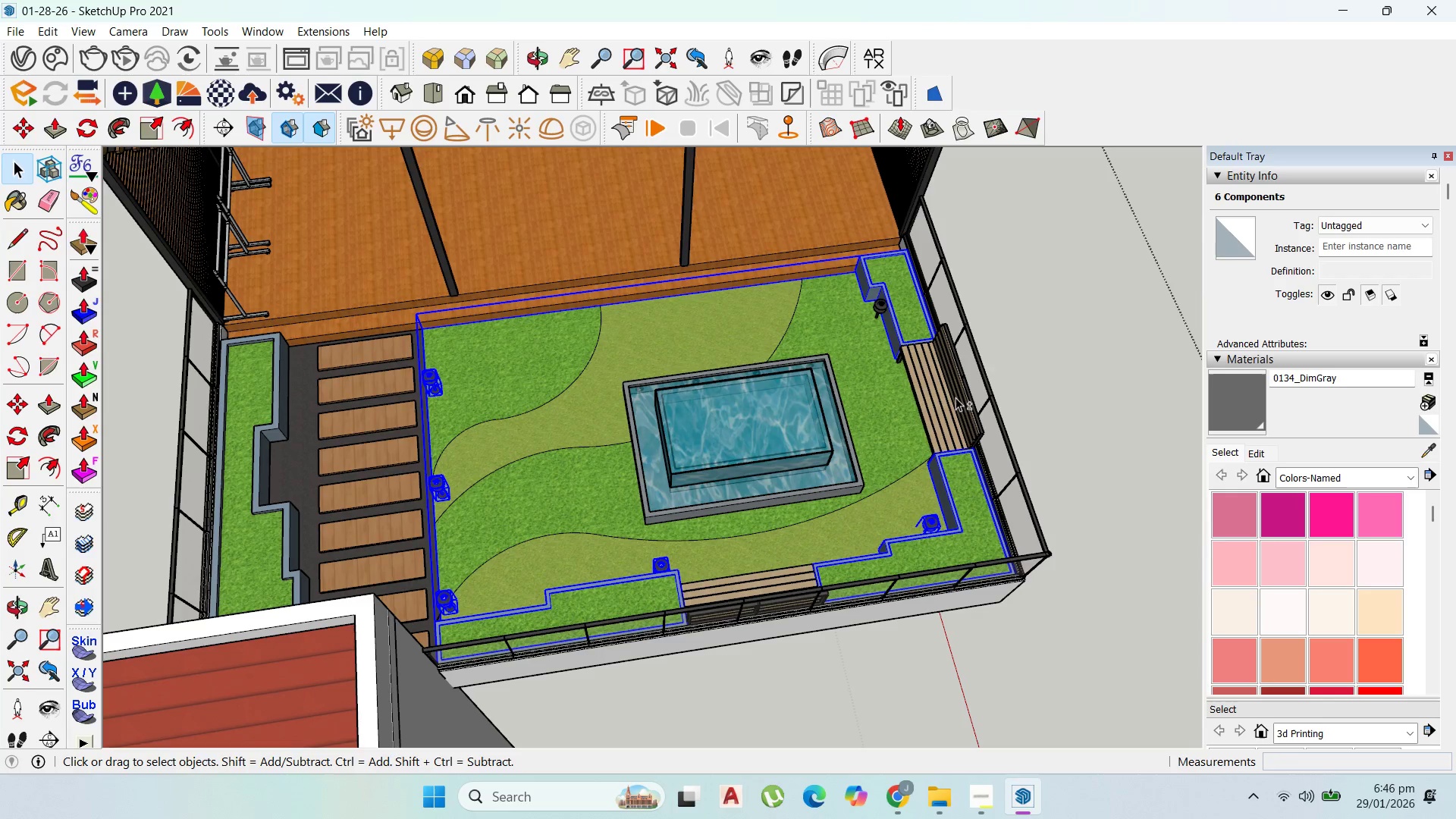 
hold_key(key=ShiftLeft, duration=1.51)
left_click([951, 399])
 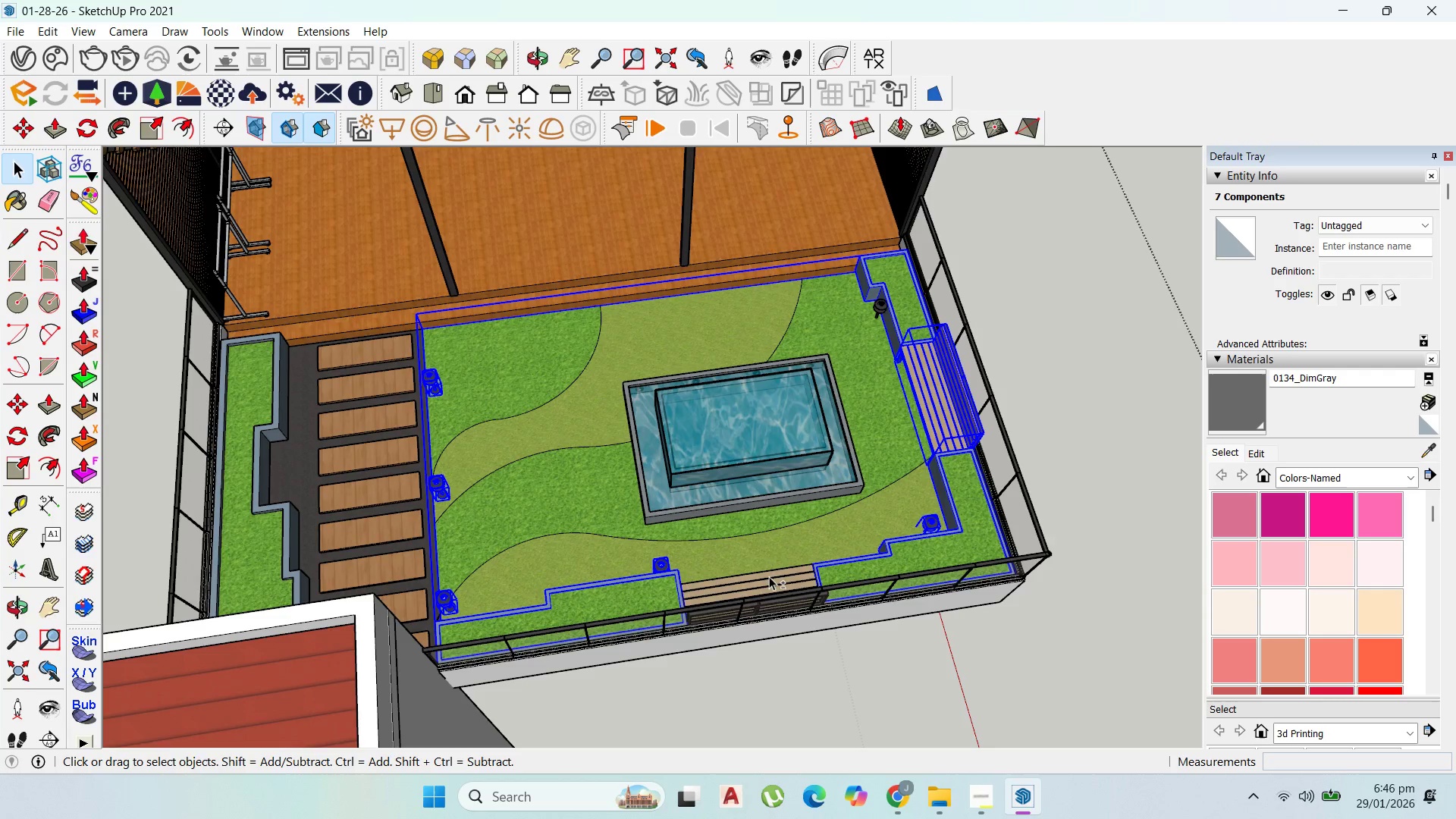 
hold_key(key=ShiftLeft, duration=1.06)
scroll: coordinate [744, 590], scroll_direction: up, amount: 4.0
 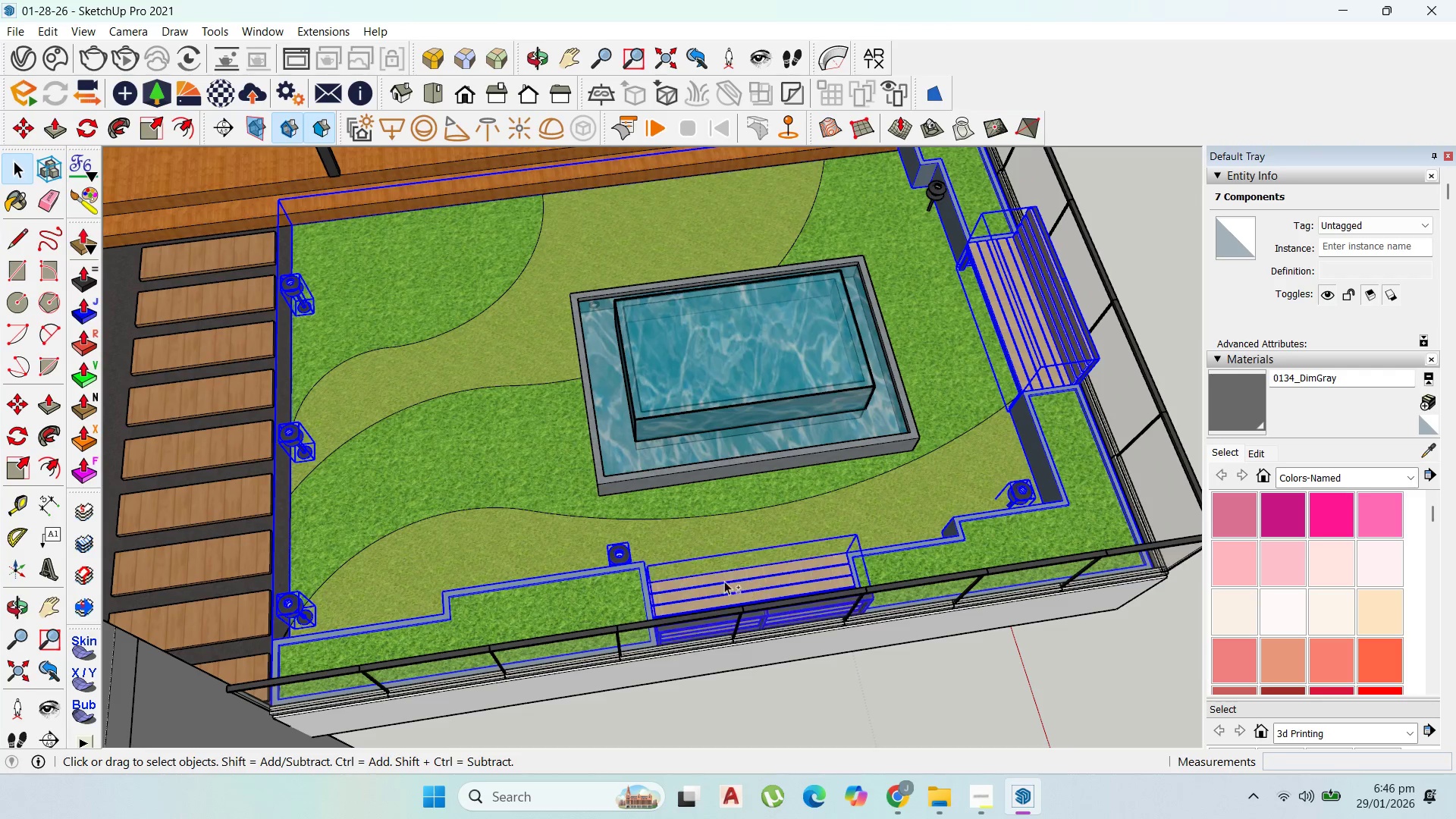 
scroll: coordinate [764, 469], scroll_direction: down, amount: 3.0
 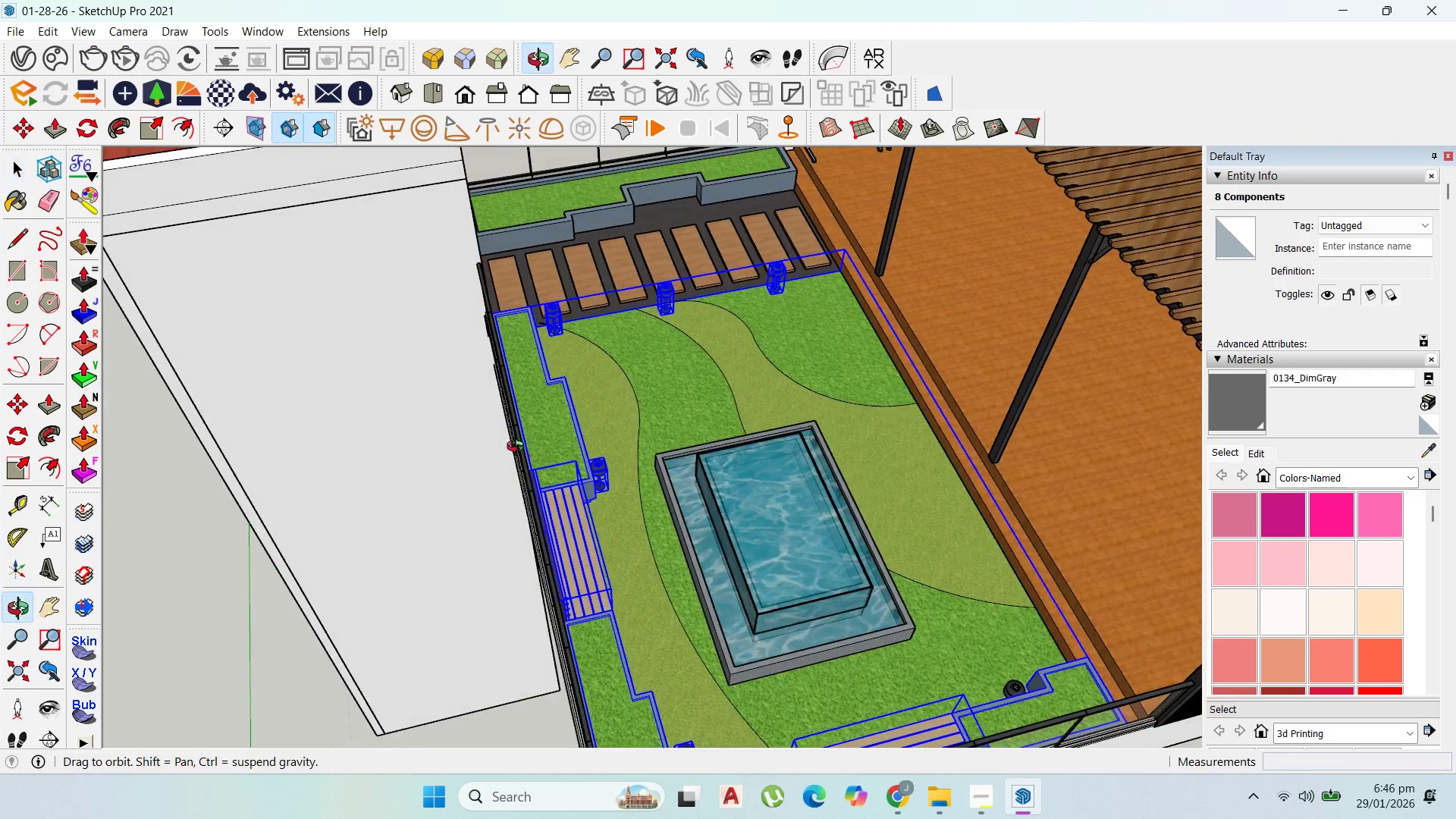 
hold_key(key=ShiftLeft, duration=1.34)
left_click([608, 213])
 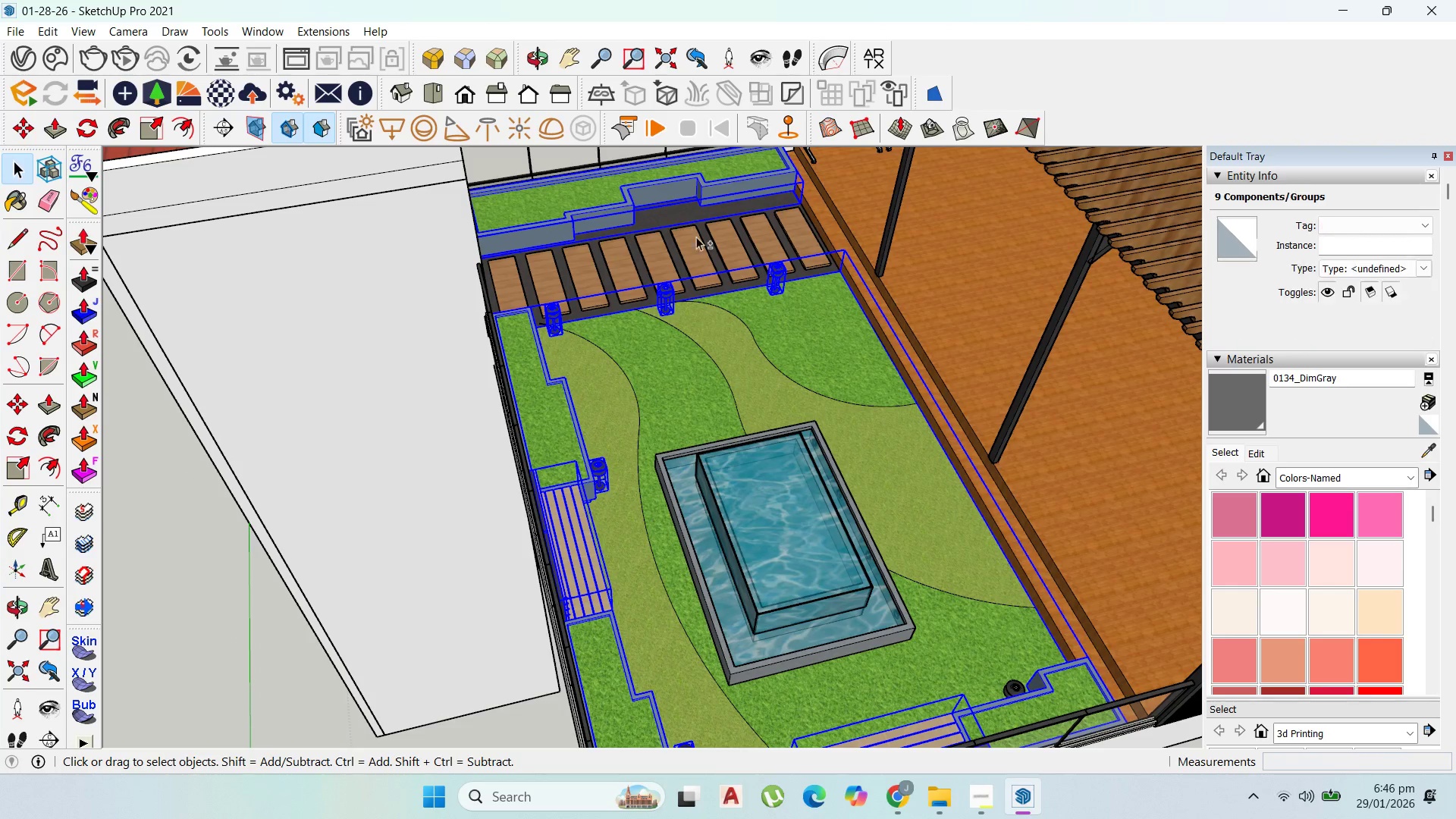 
scroll: coordinate [741, 322], scroll_direction: down, amount: 1.0
 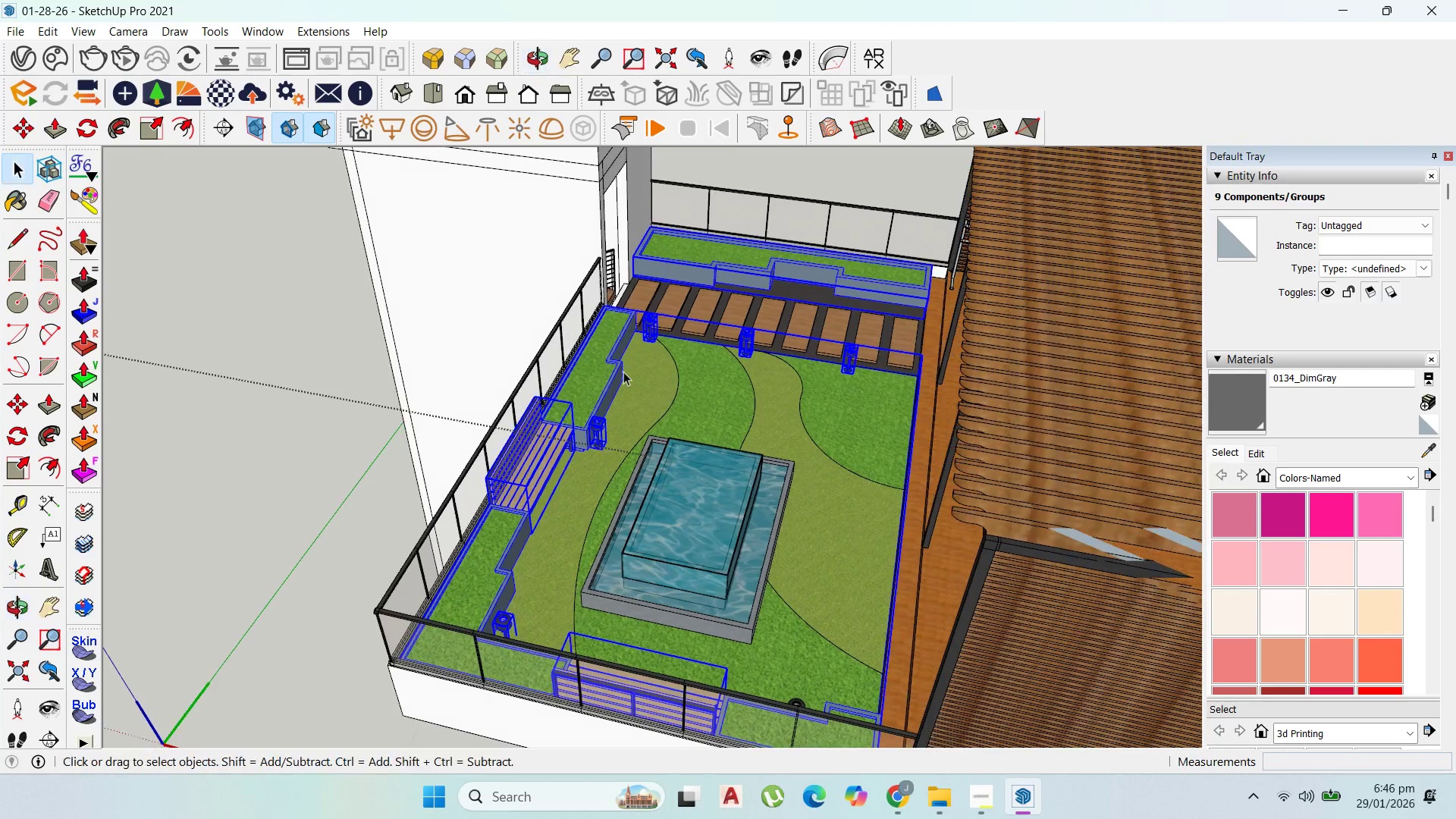 
key(Shift+ShiftLeft)
 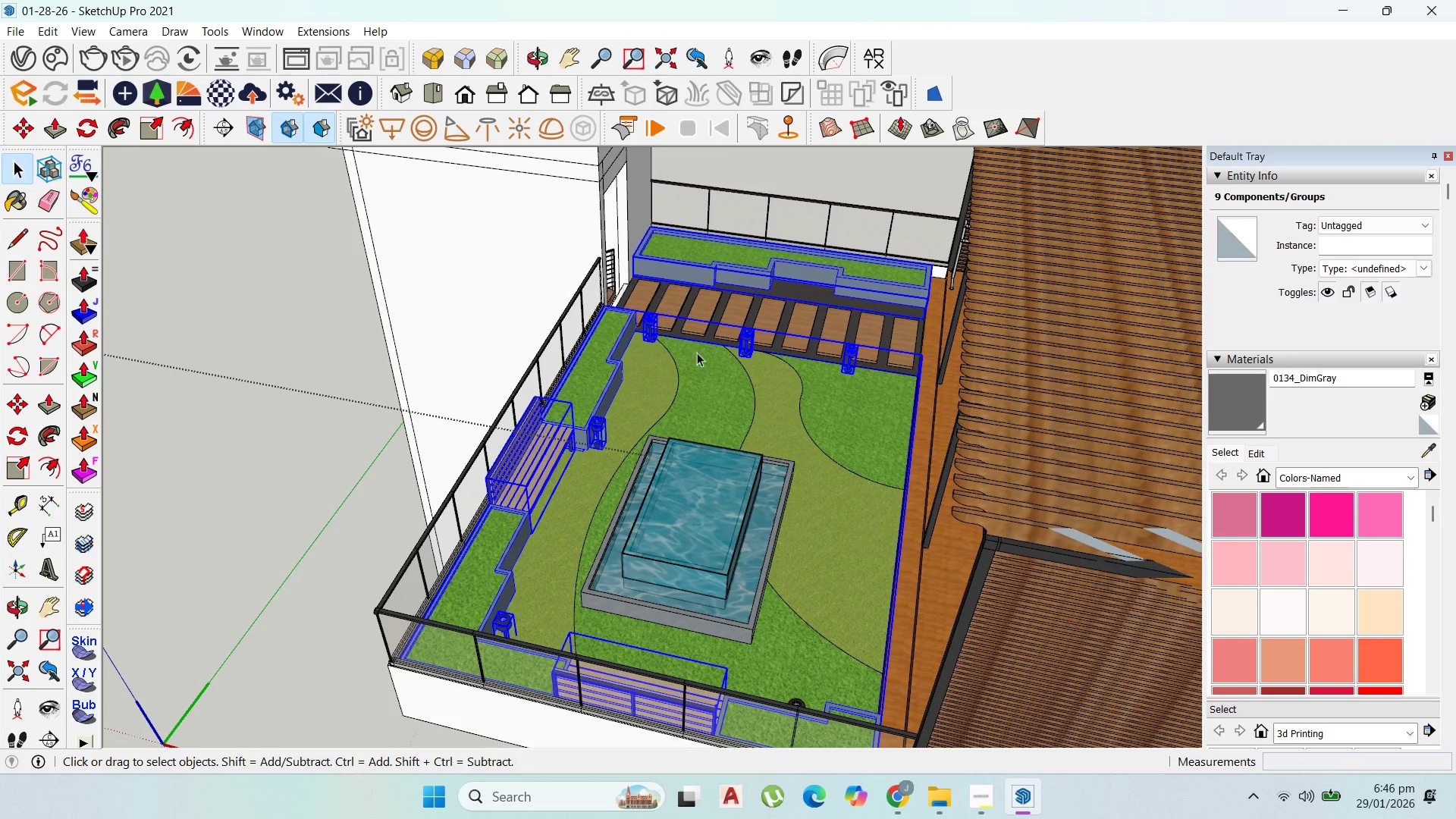 
scroll: coordinate [697, 344], scroll_direction: up, amount: 2.0
 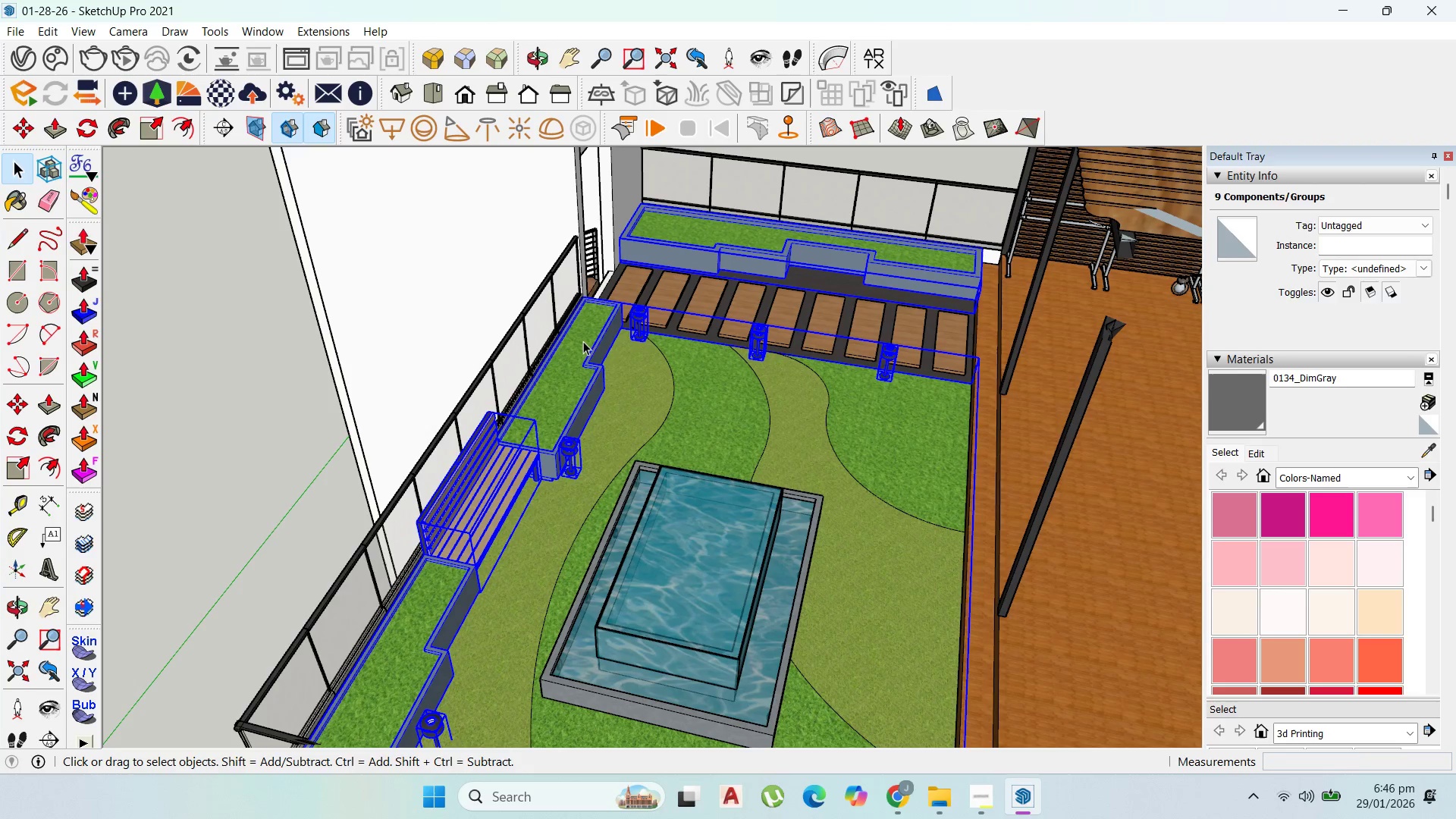 
right_click([583, 344])
 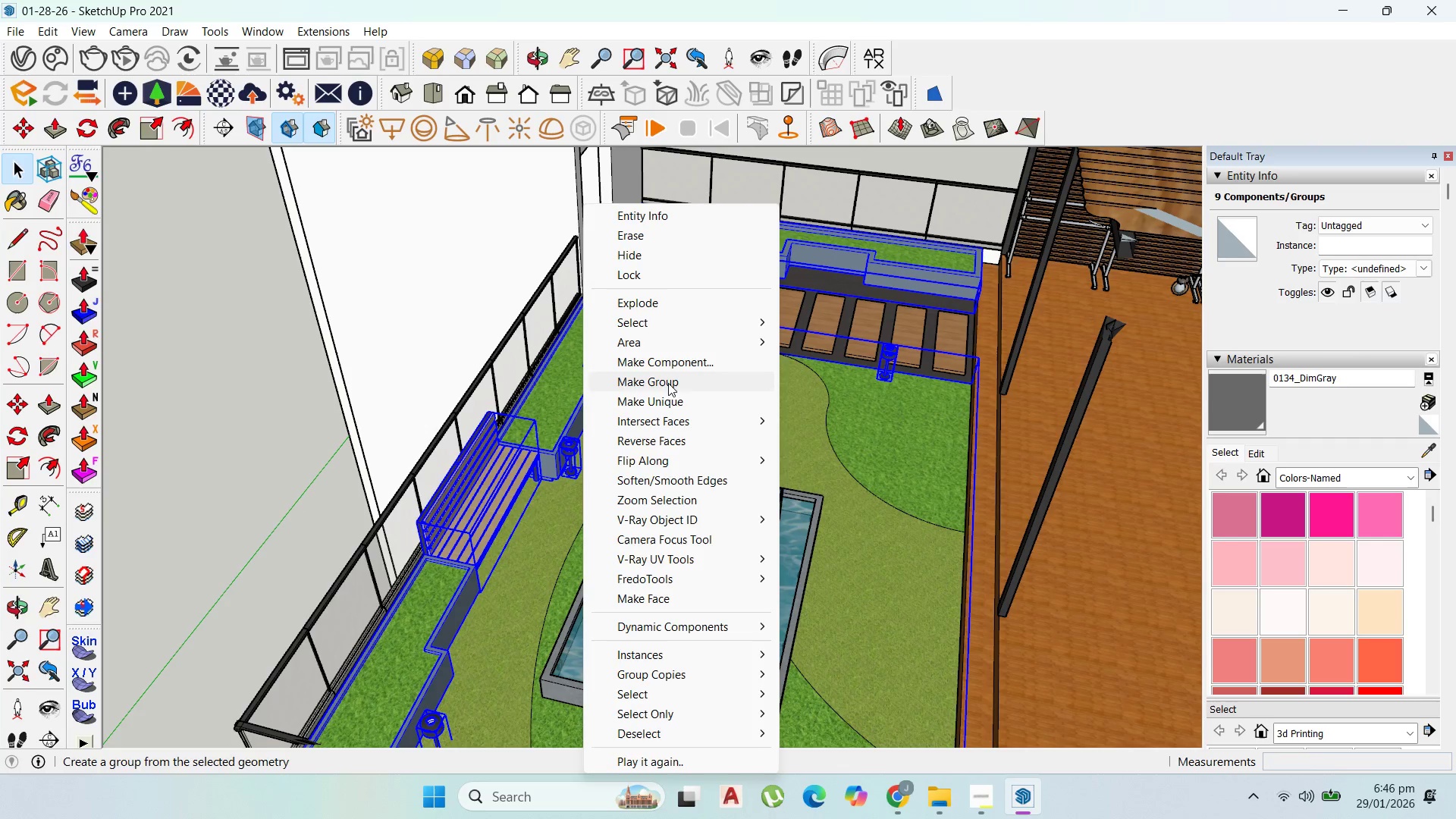 
left_click([670, 365])
 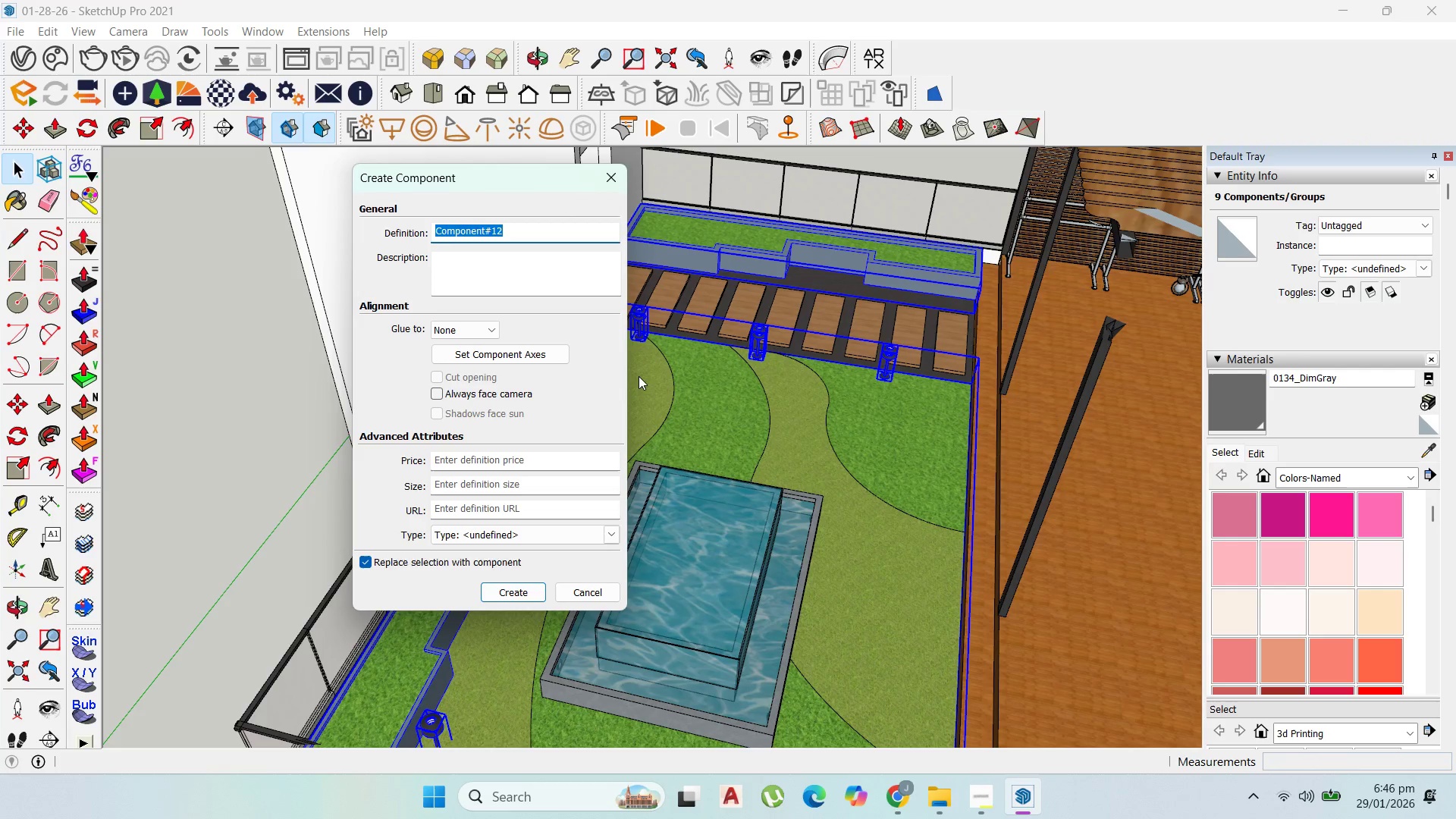 
type(garden furniture)
 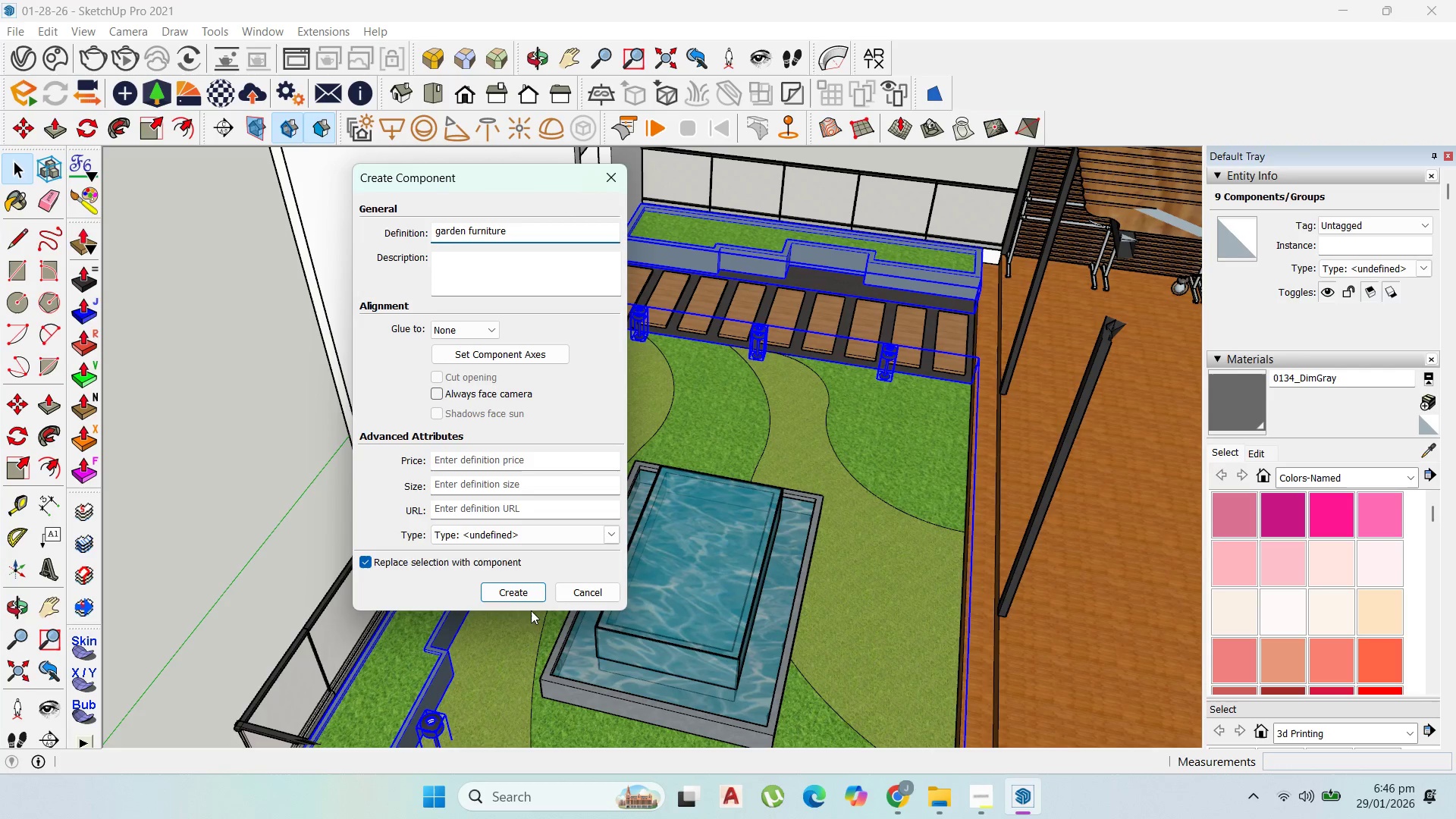 
left_click([517, 593])
 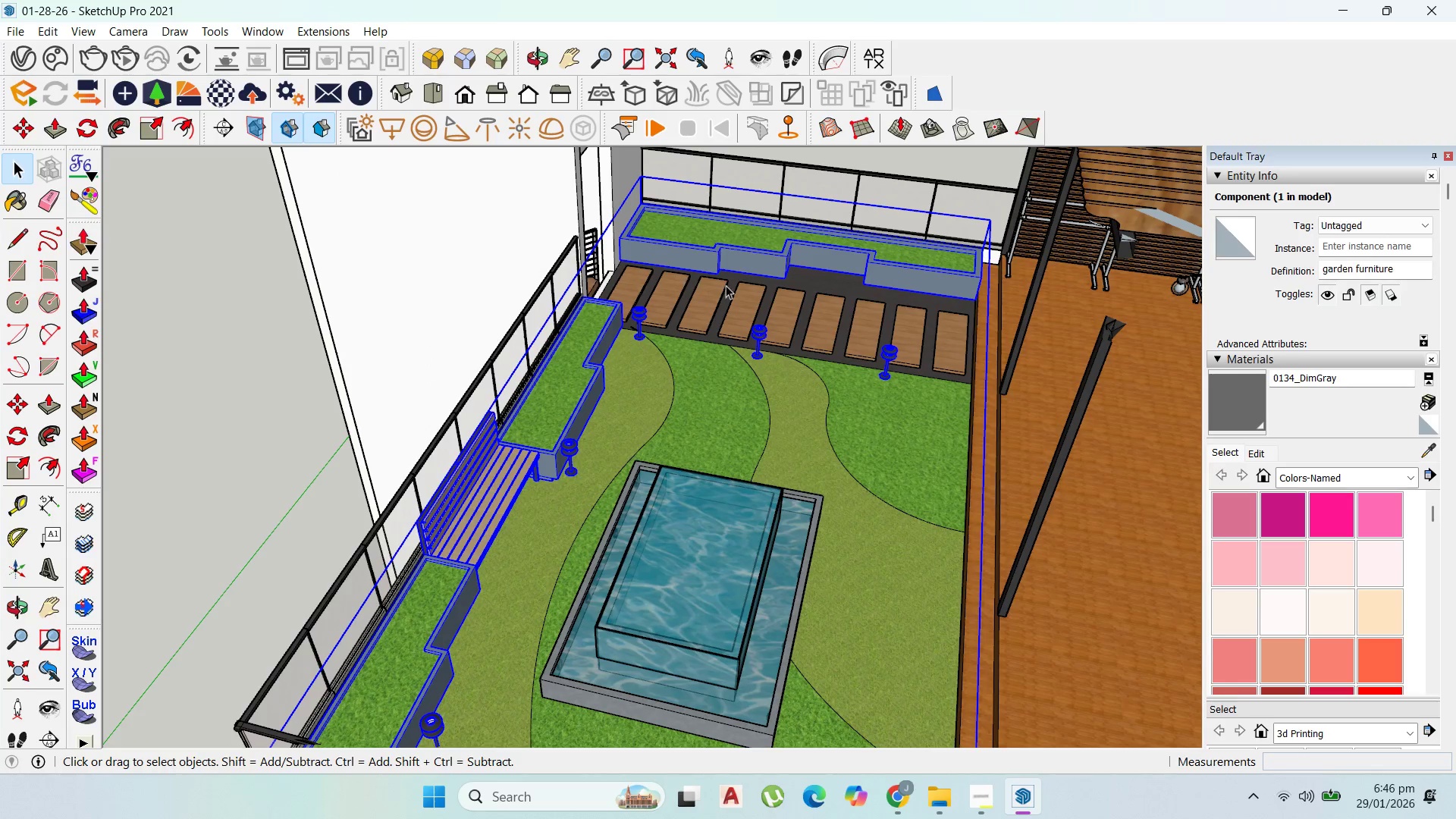 
left_click([795, 308])
 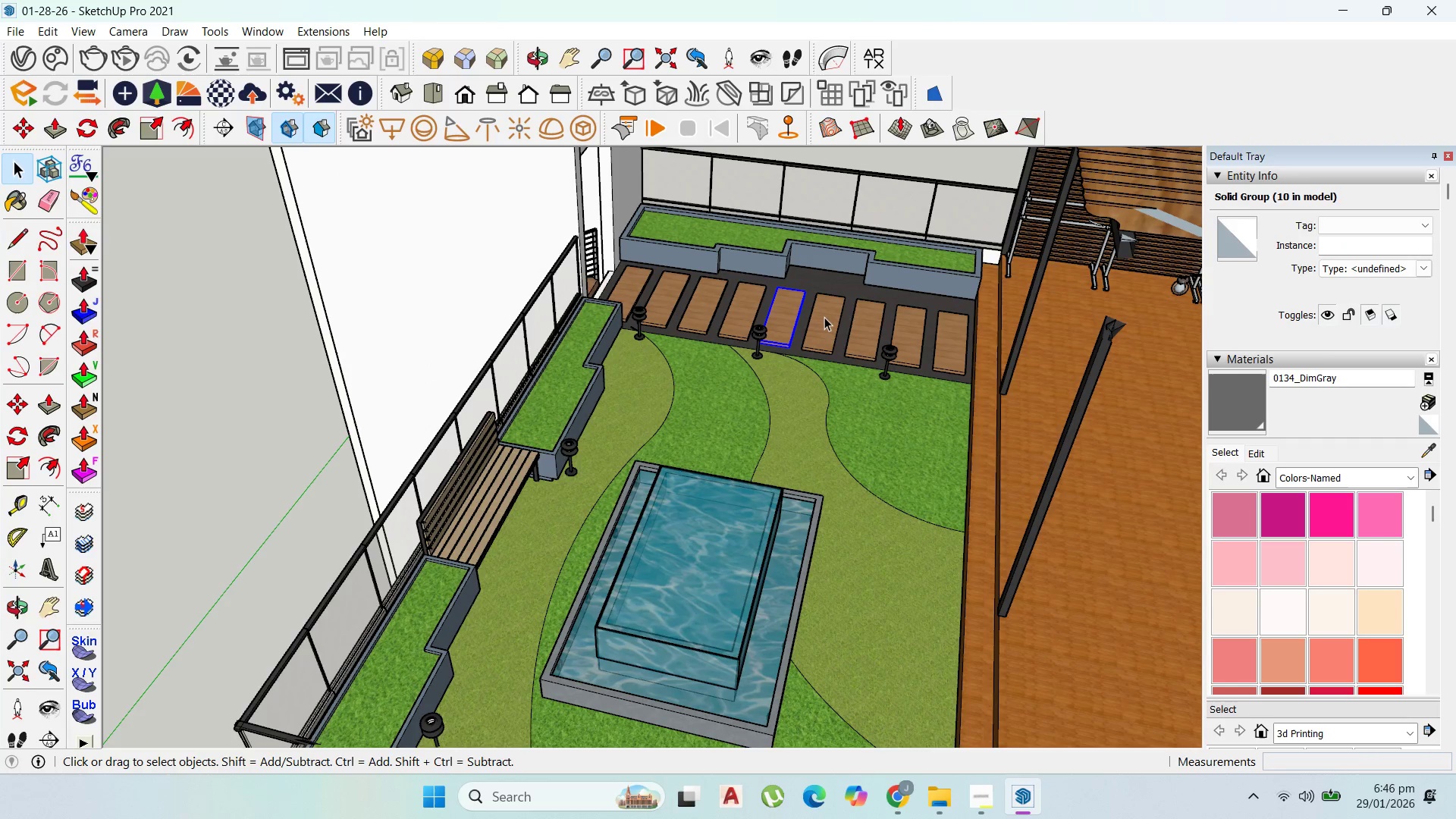 
hold_key(key=ShiftLeft, duration=1.5)
left_click([824, 317])
 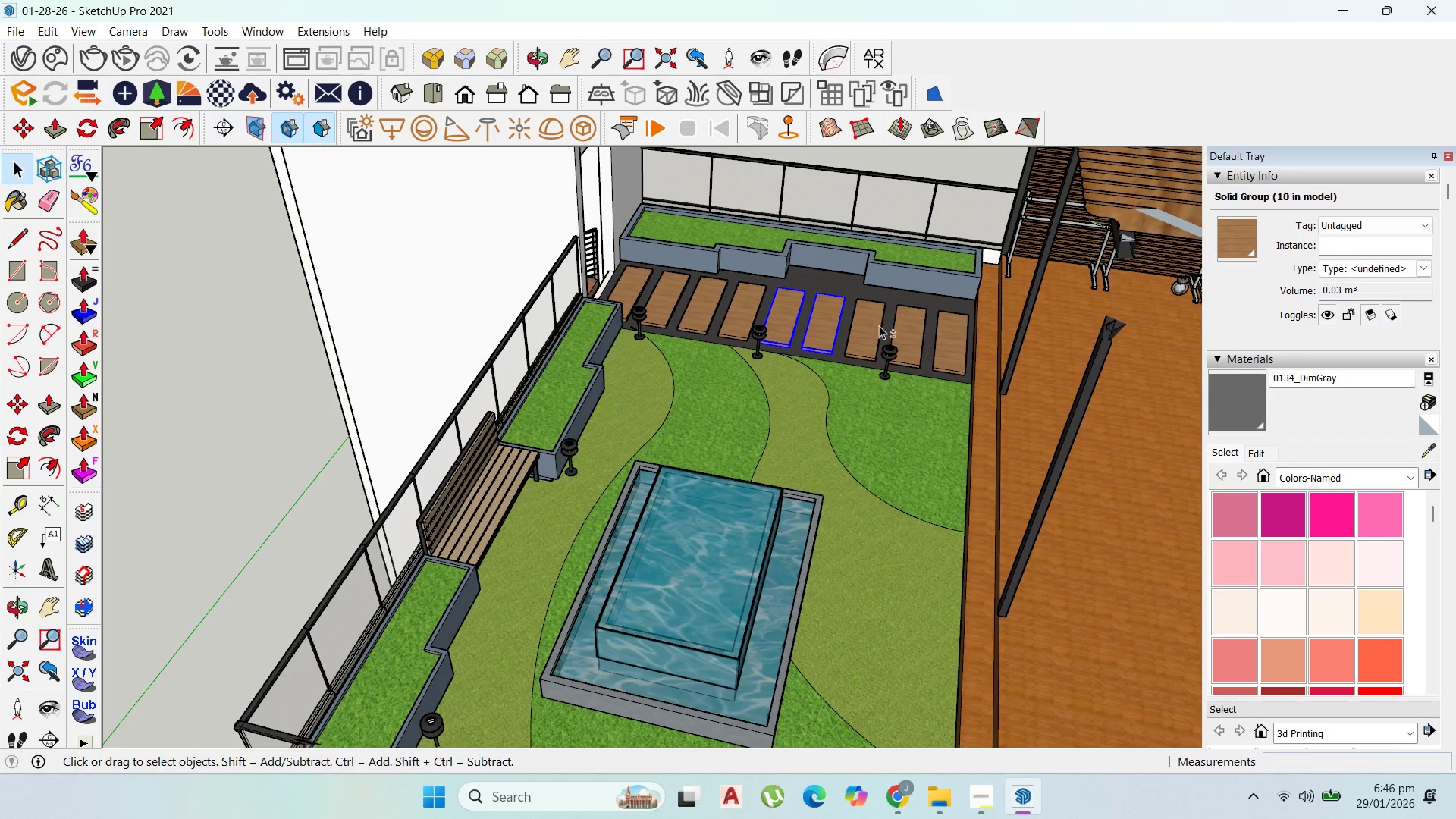 
double_click([880, 325])
 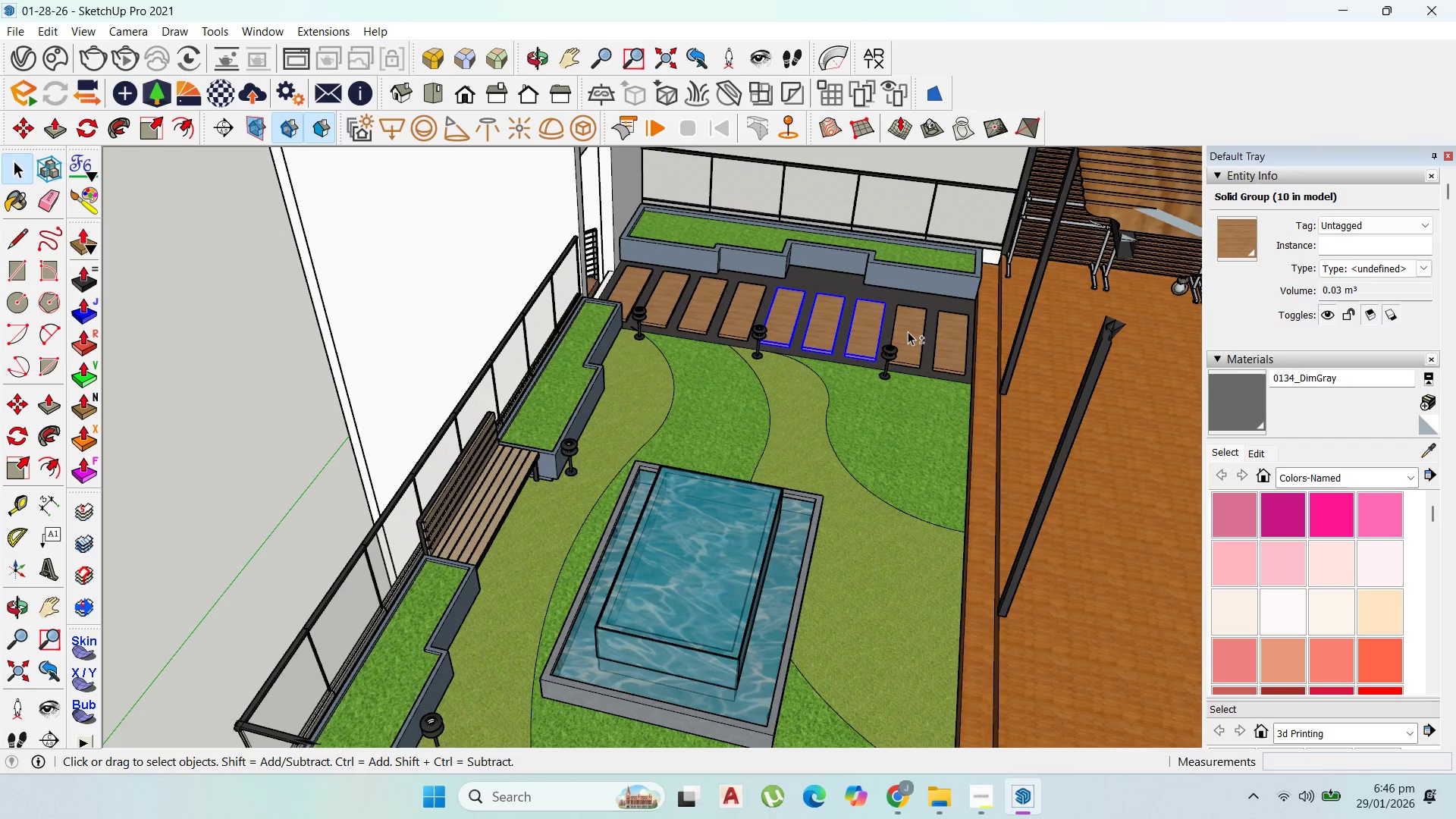 
triple_click([910, 332])
 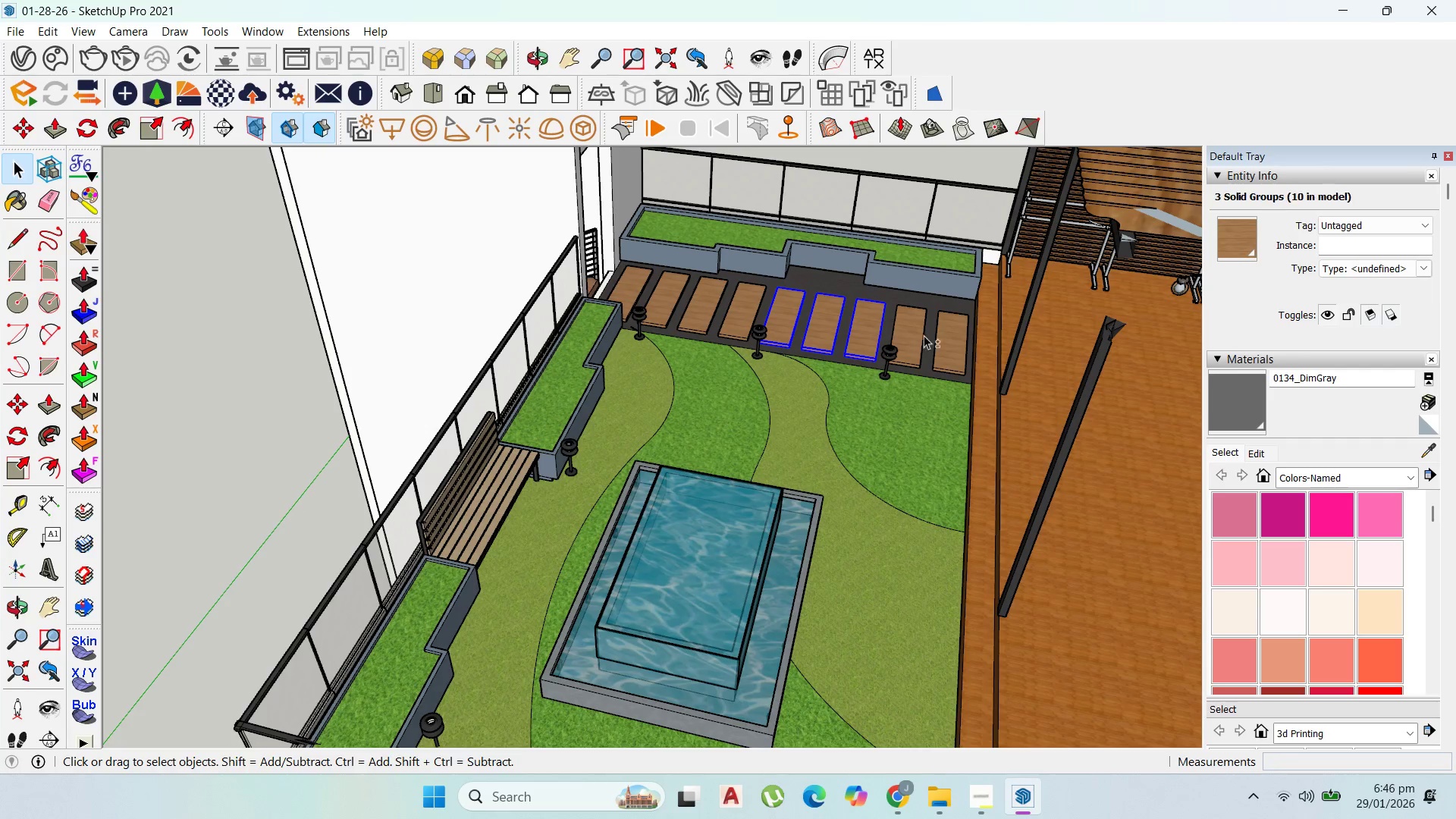 
hold_key(key=ShiftLeft, duration=1.5)
triple_click([952, 340])
 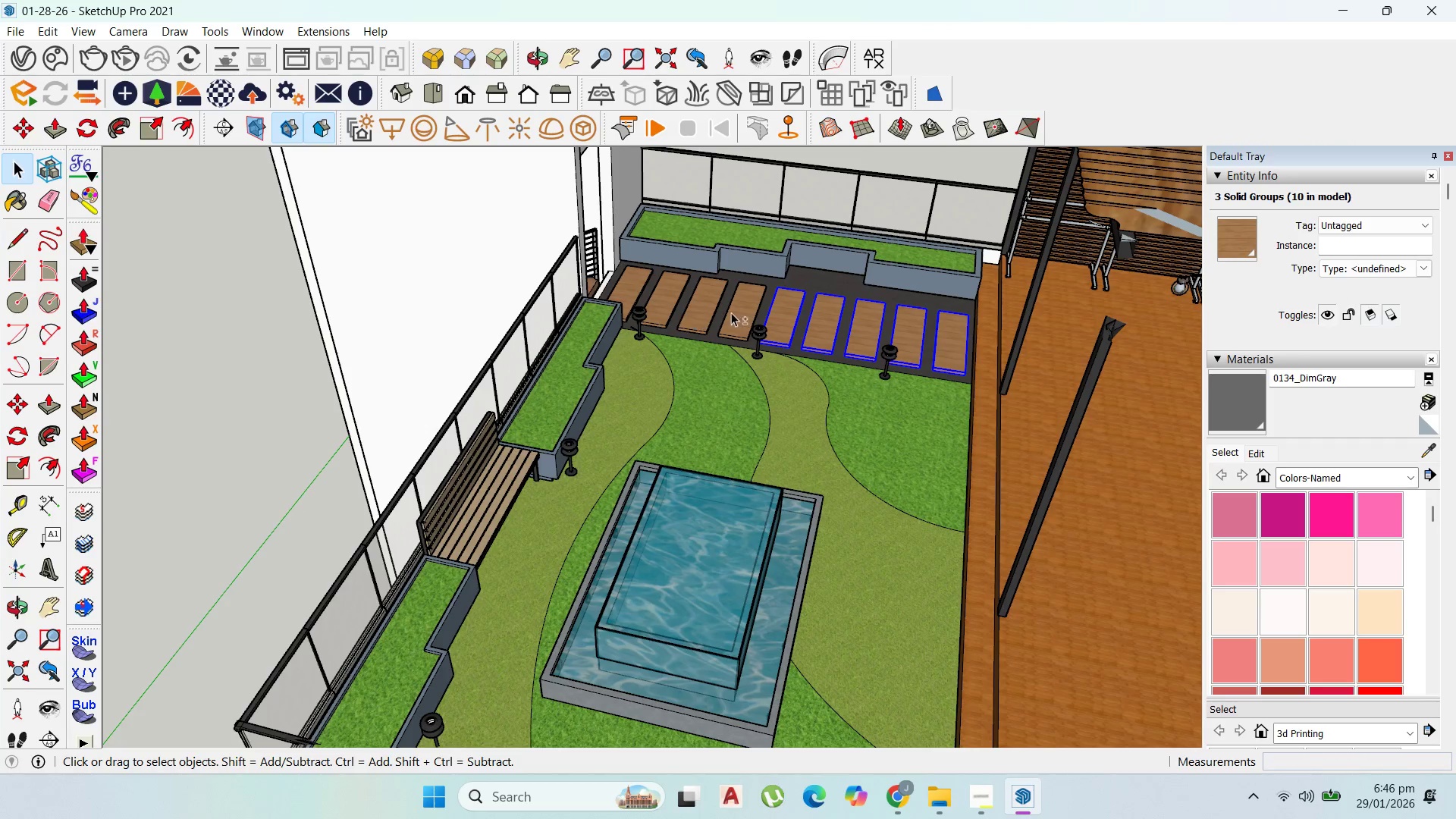 
left_click([739, 312])
 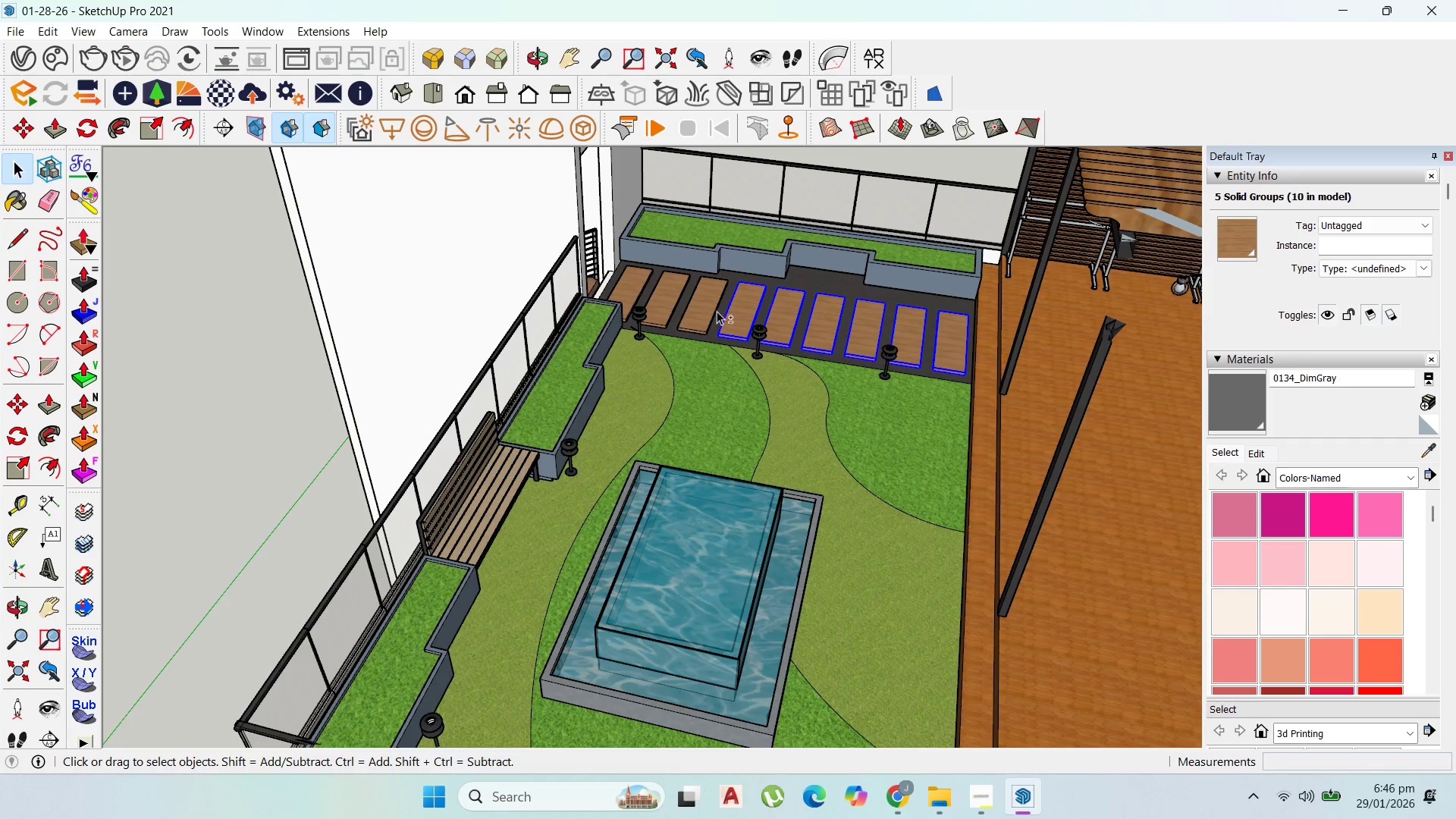 
hold_key(key=ShiftLeft, duration=1.51)
left_click([635, 284])
 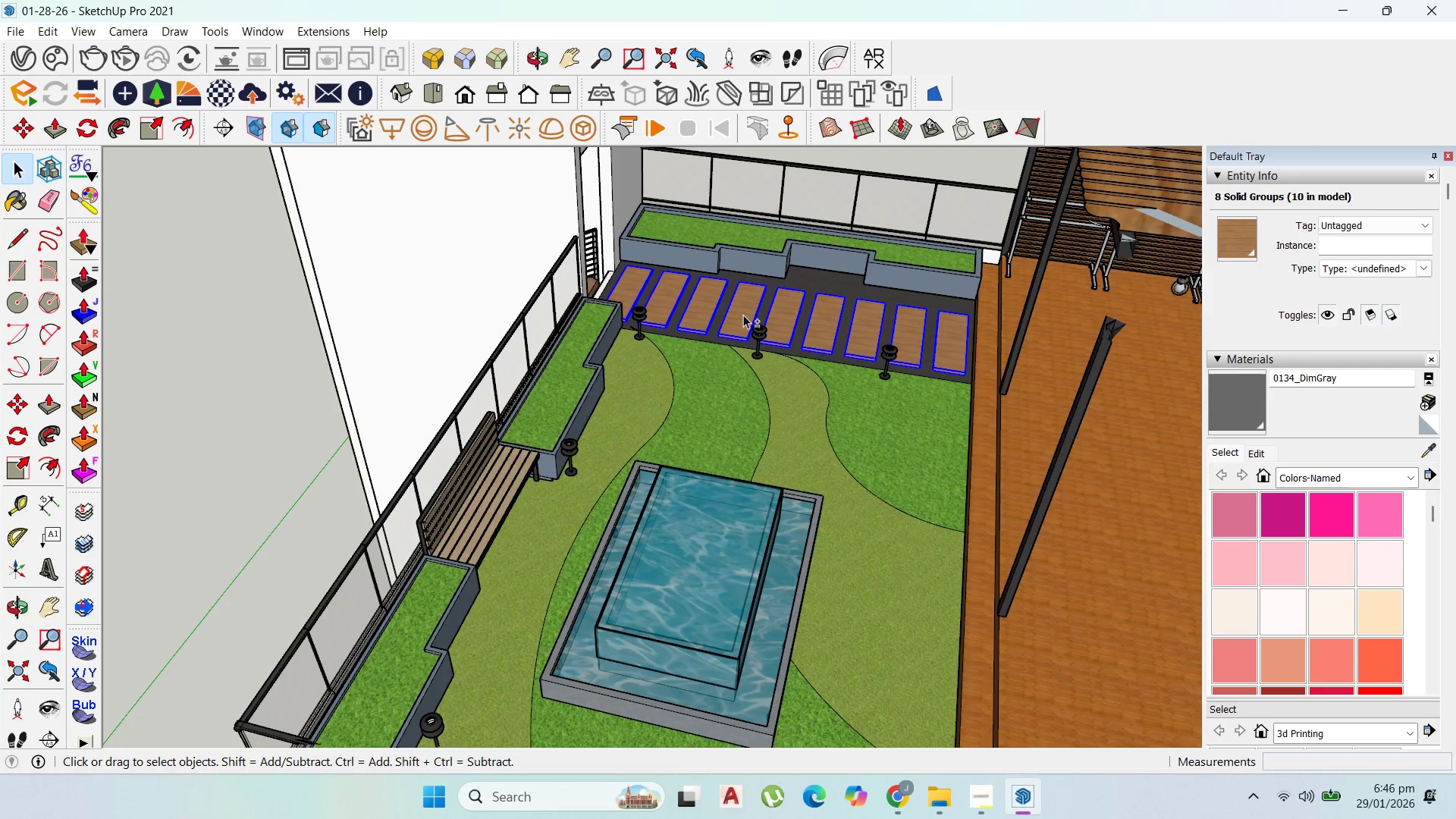 
hold_key(key=ShiftLeft, duration=11.42)
left_click([883, 375])
 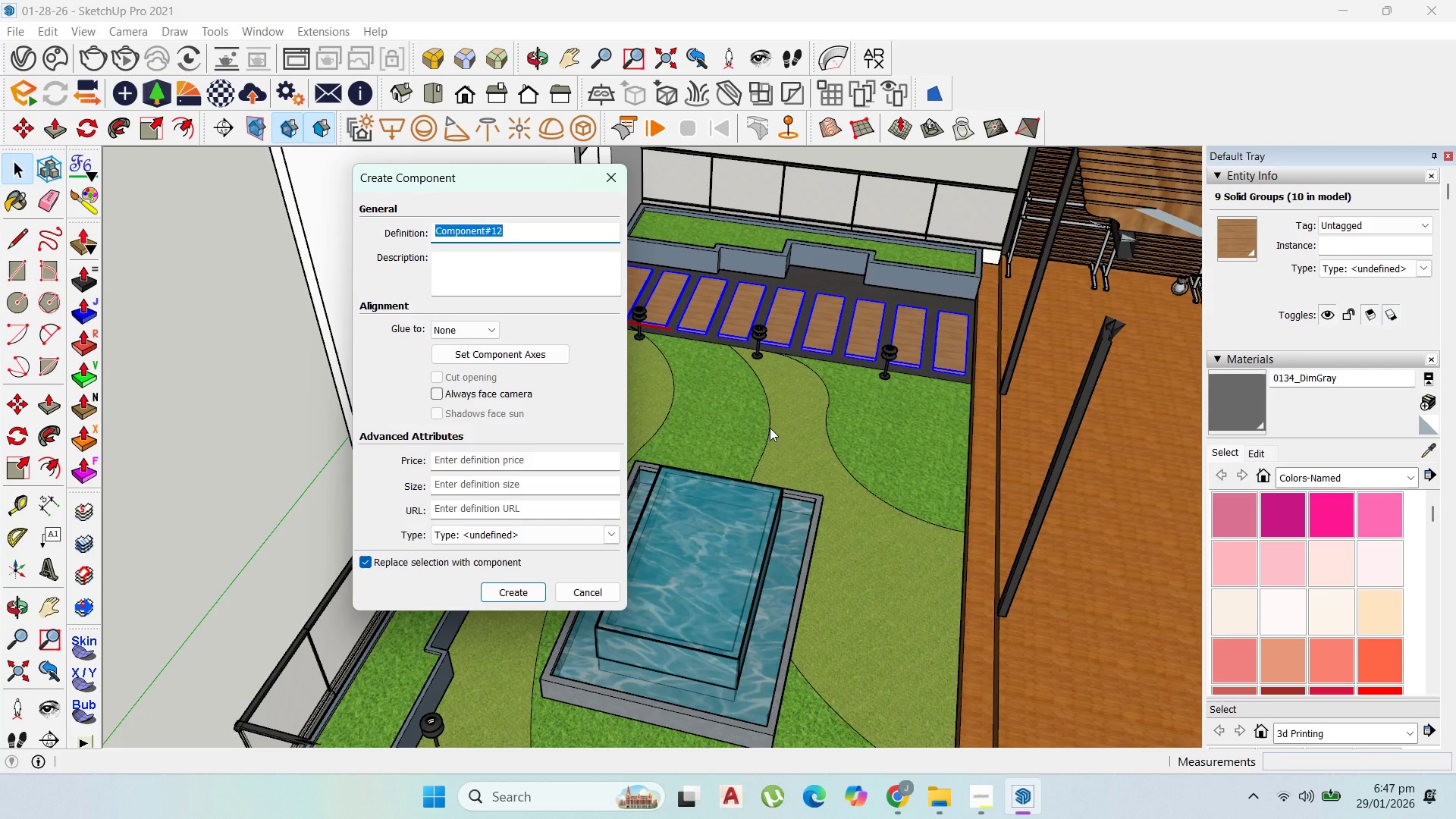 
type(floor)
 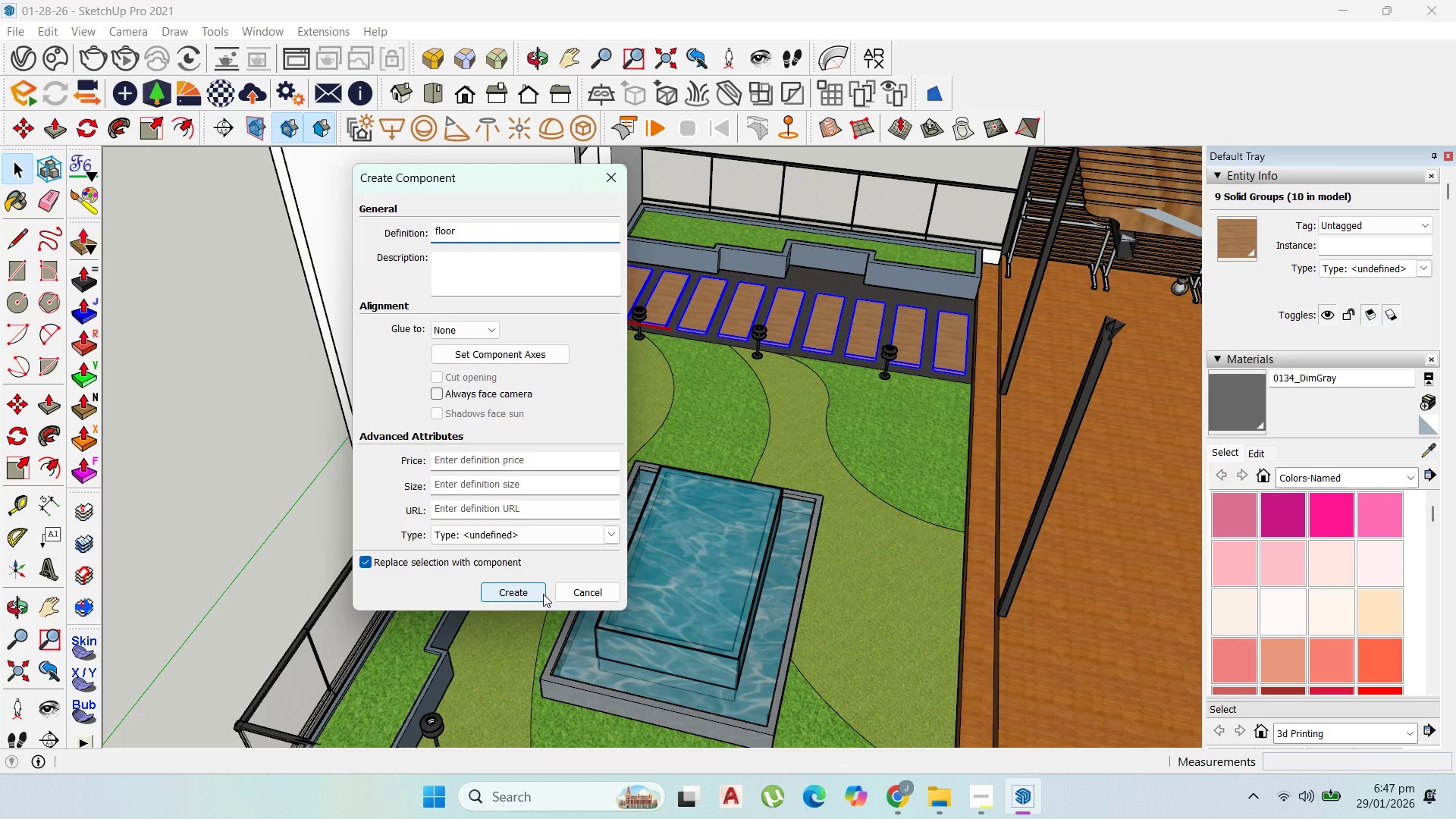 
left_click([530, 588])
 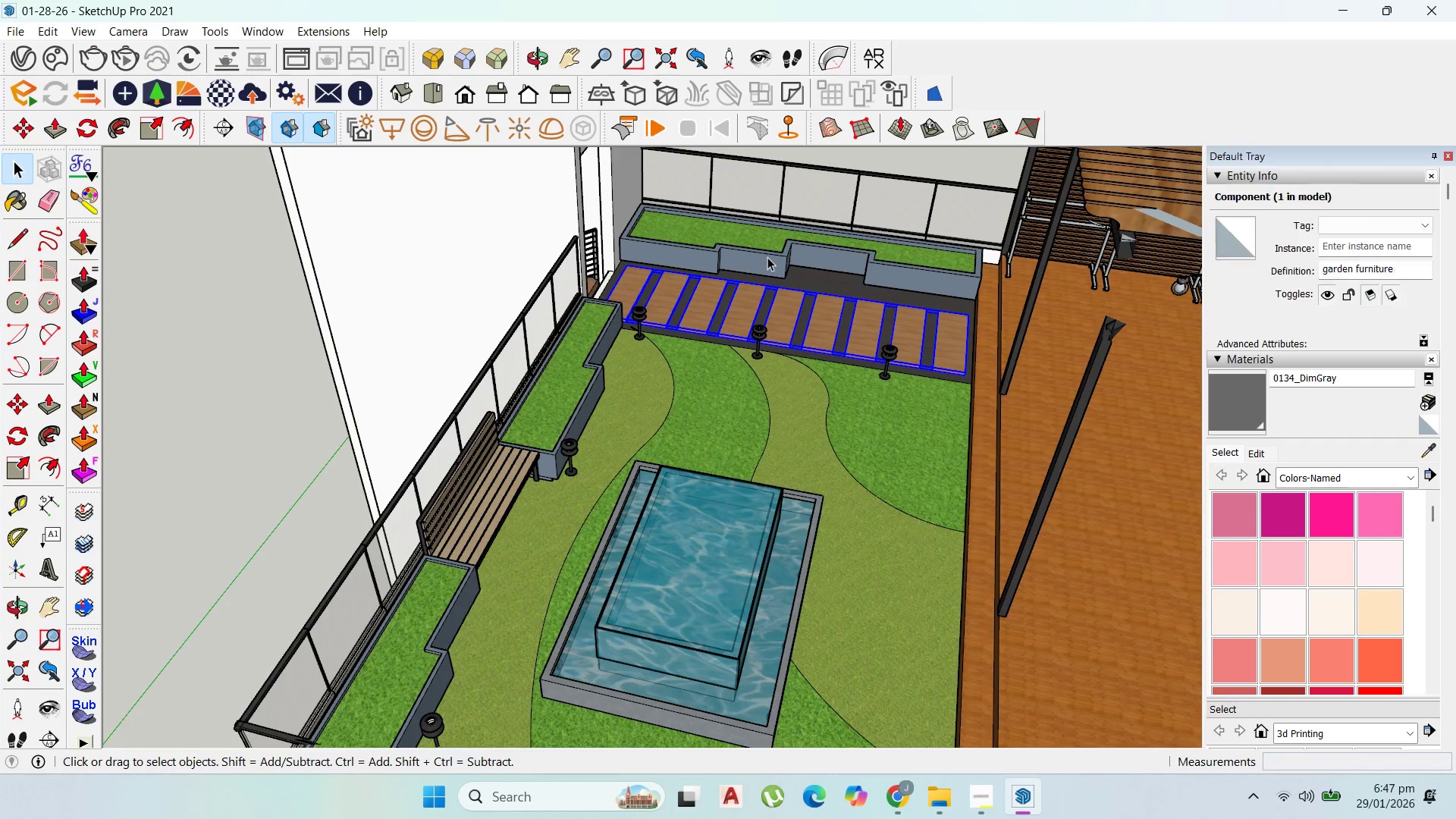 
scroll: coordinate [510, 410], scroll_direction: down, amount: 11.0
 